 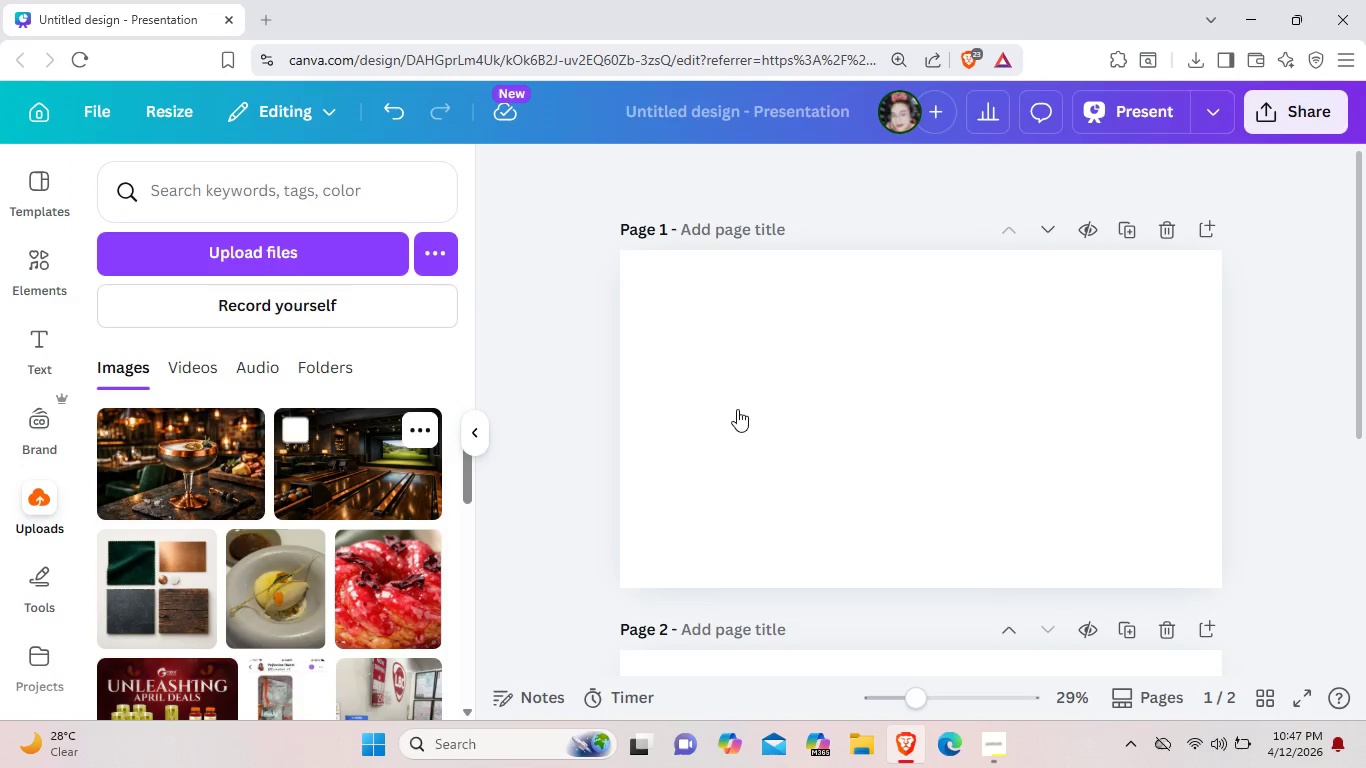 
right_click([930, 422])
 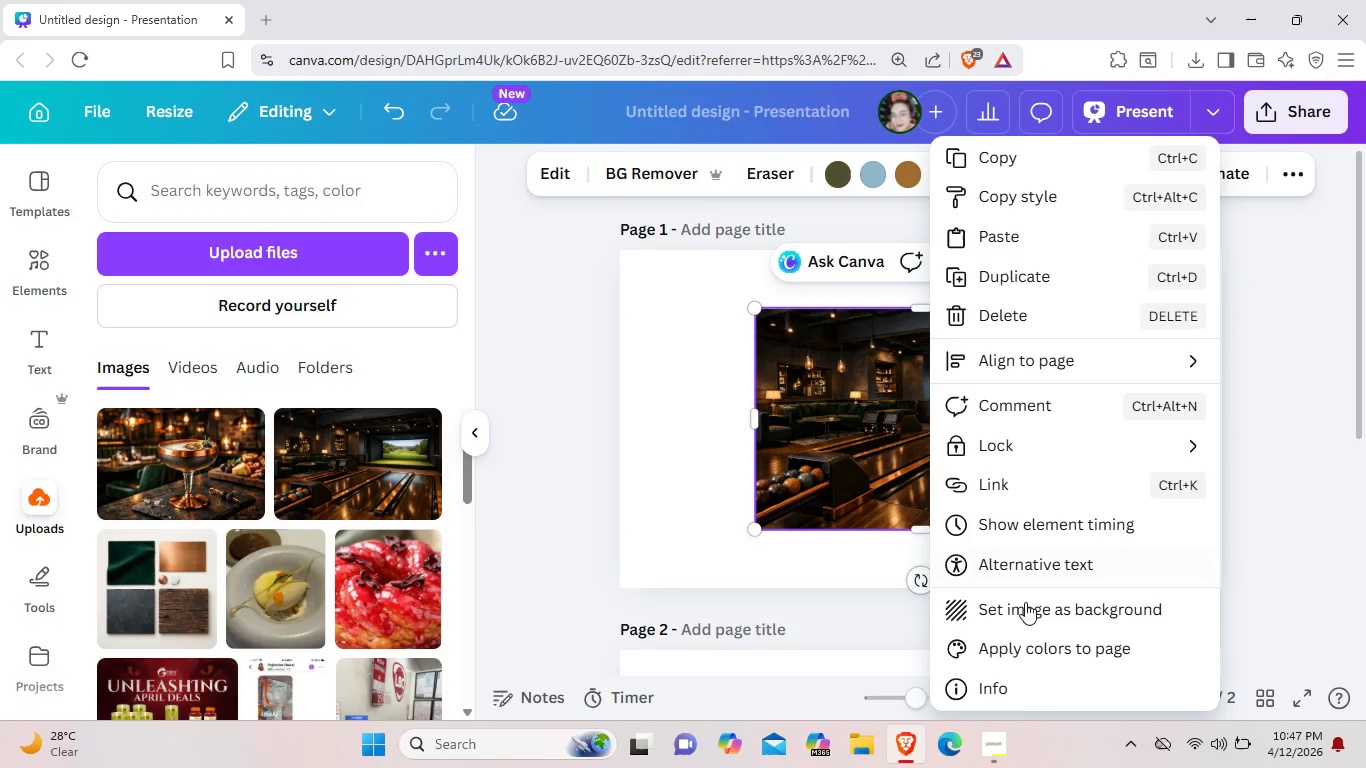 
left_click([1023, 614])
 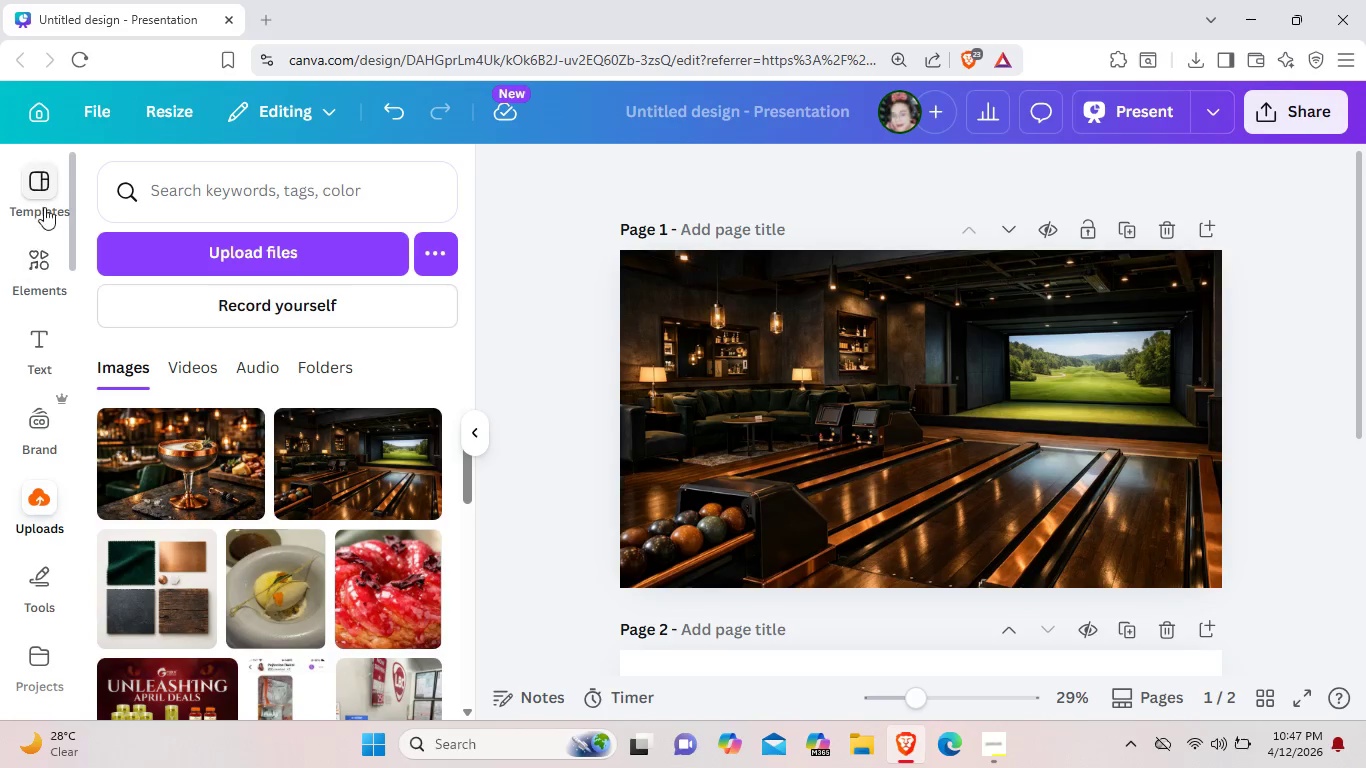 
left_click([43, 342])
 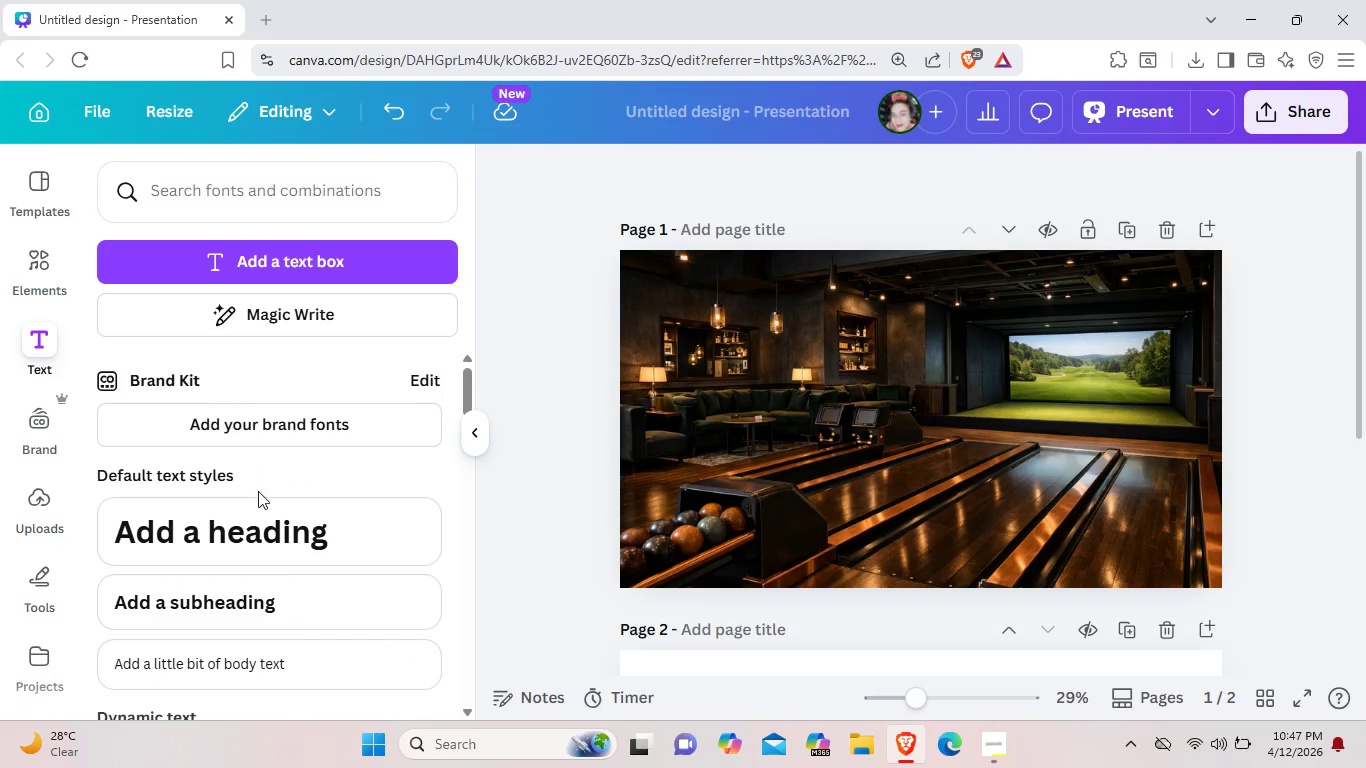 
left_click([262, 519])
 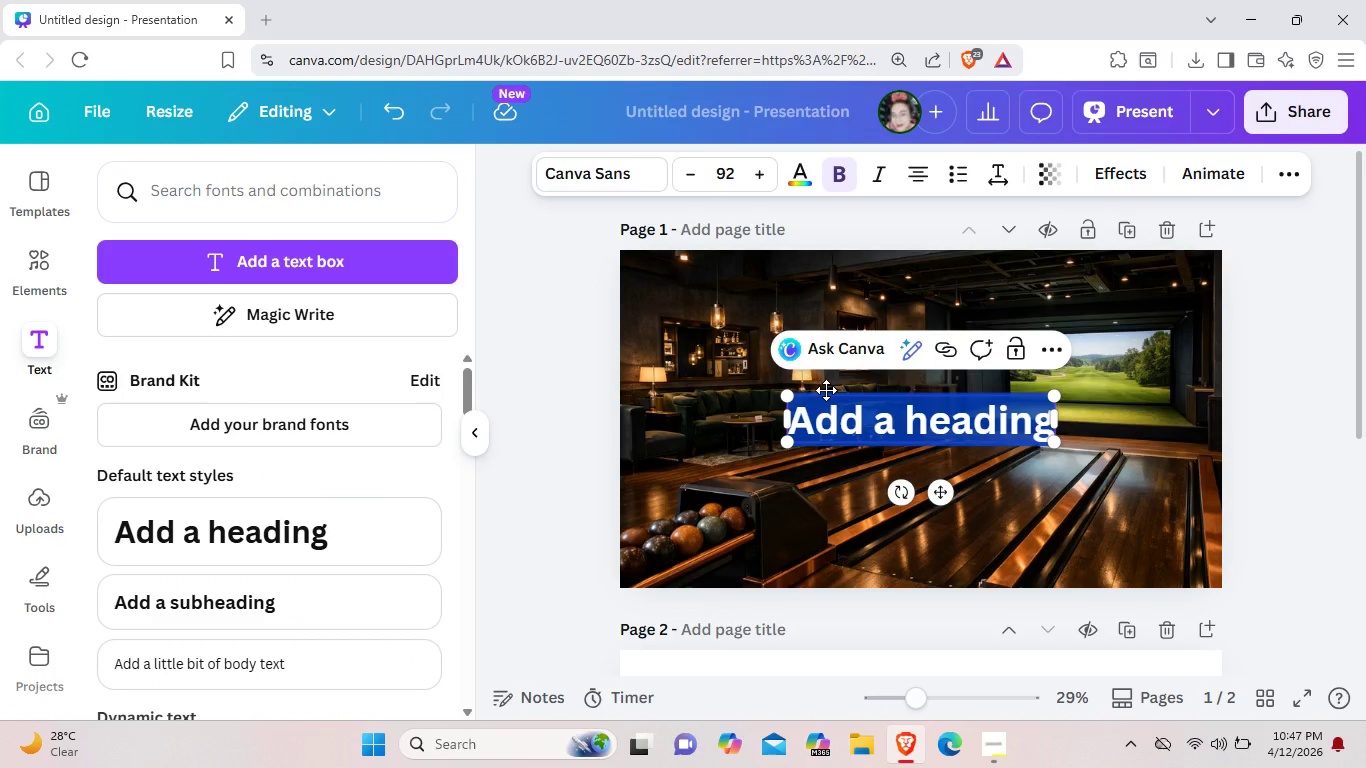 
key(Backspace)
type(The GUTTER &  GREEN CLB)
key(Backspace)
type(UB)
 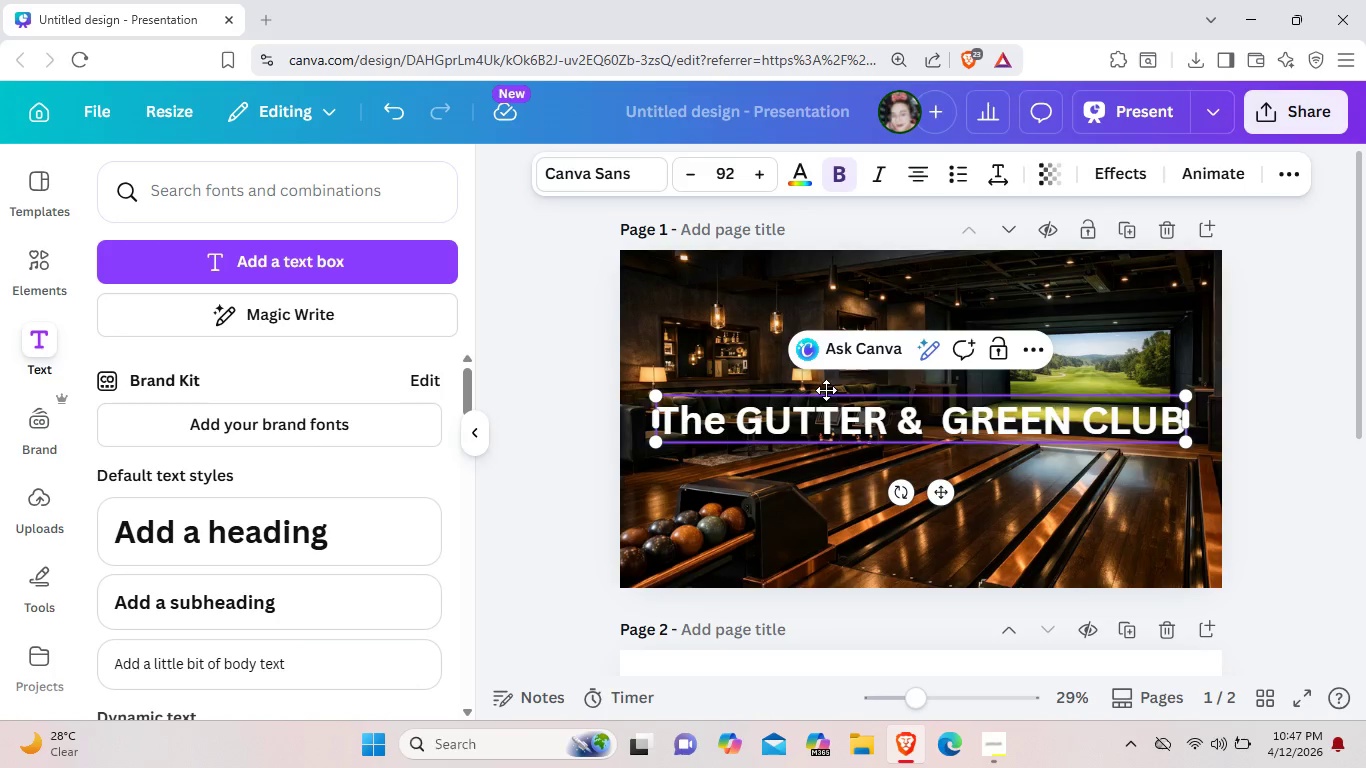 
left_click([1016, 491])
 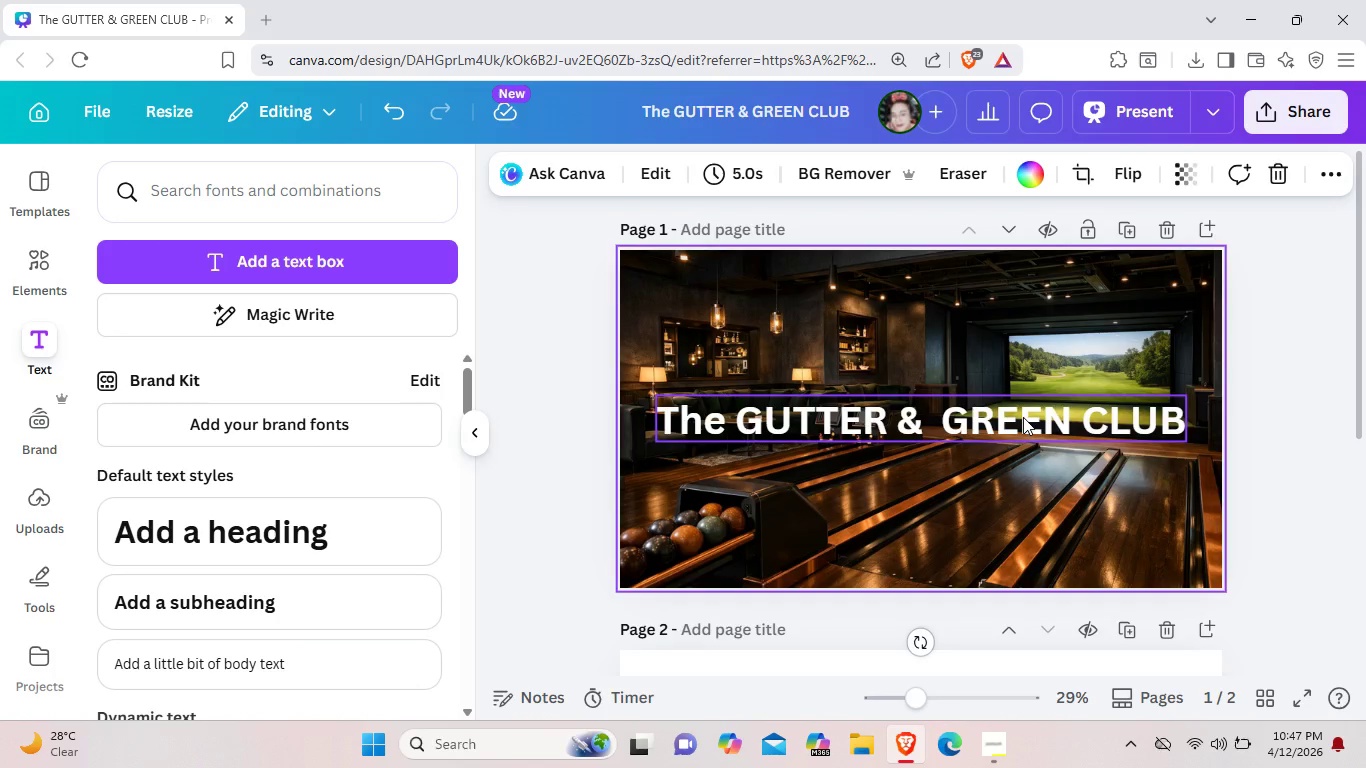 
left_click([1023, 417])
 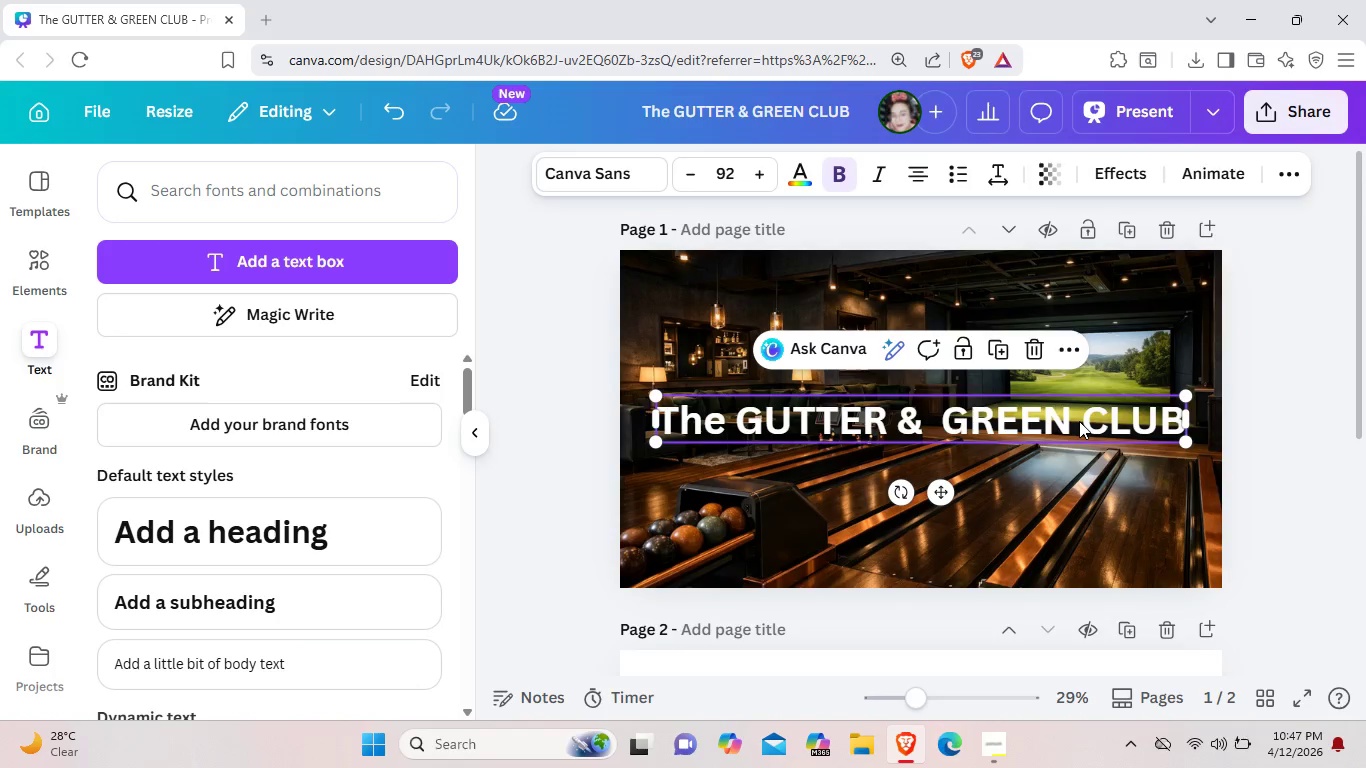 
left_click([1086, 477])
 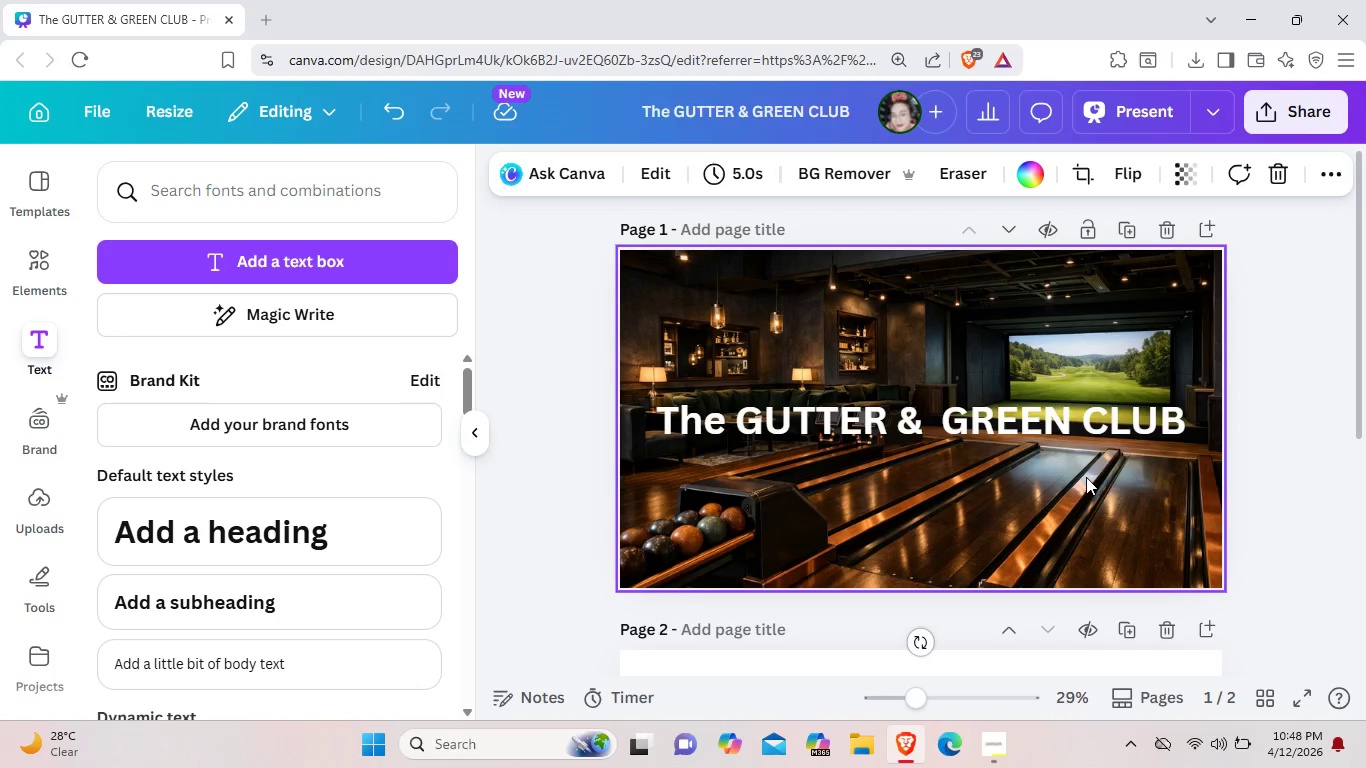 
left_click([236, 654])
 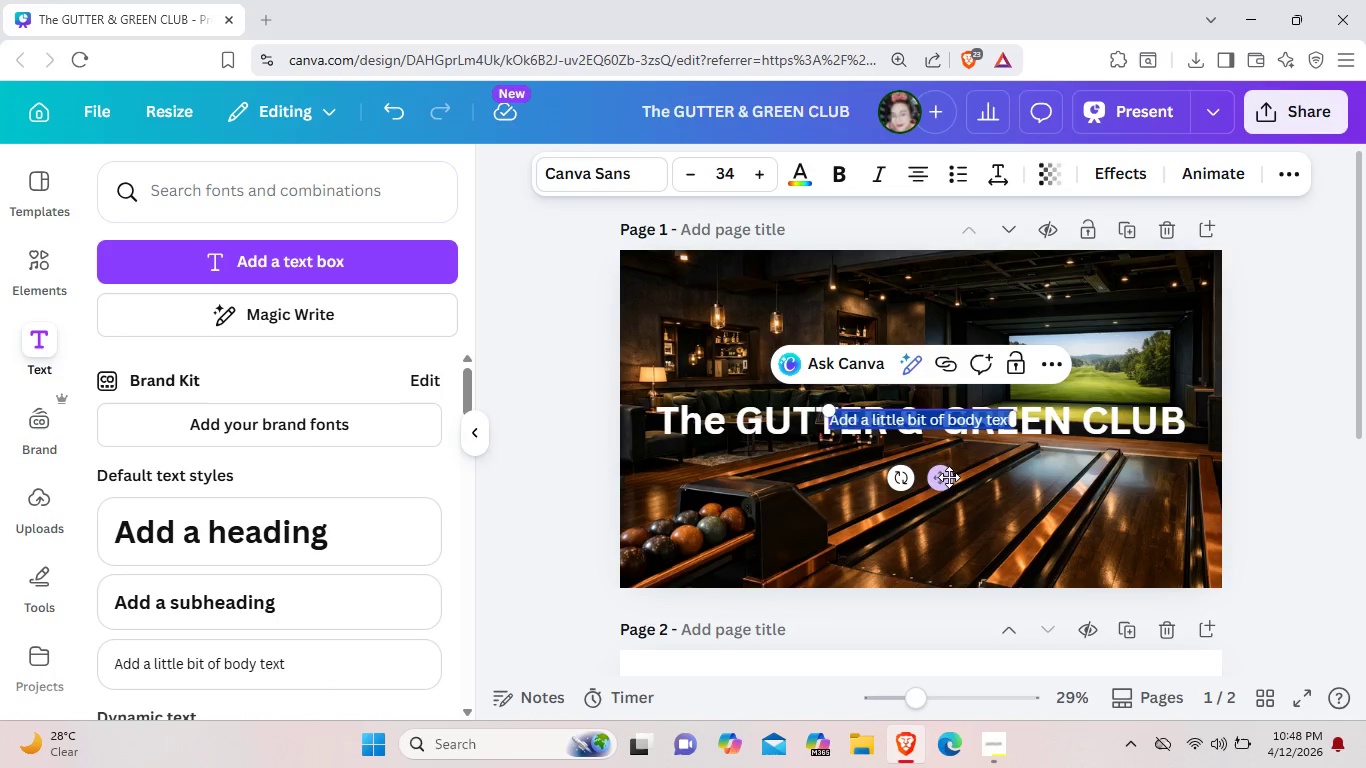 
left_click_drag(start_coordinate=[946, 477], to_coordinate=[951, 529])
 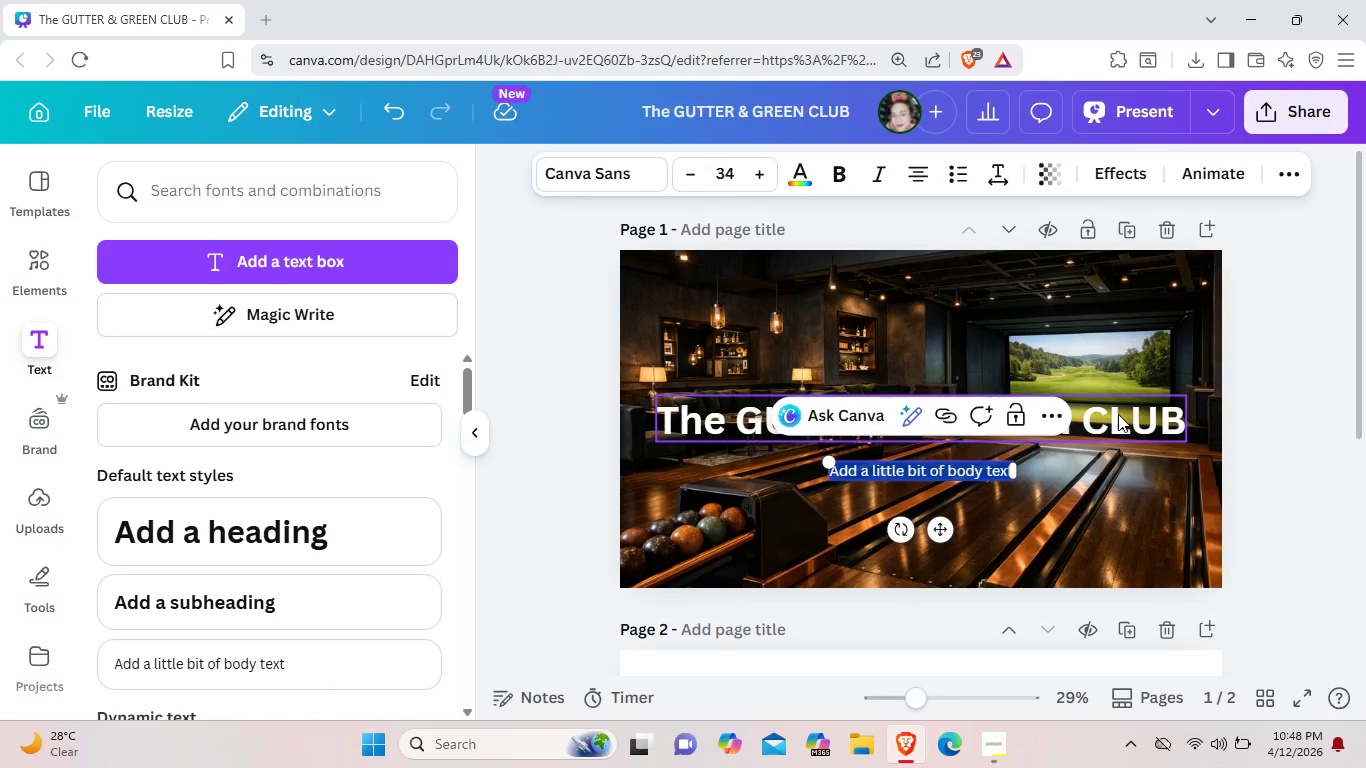 
left_click_drag(start_coordinate=[1118, 414], to_coordinate=[1124, 381])
 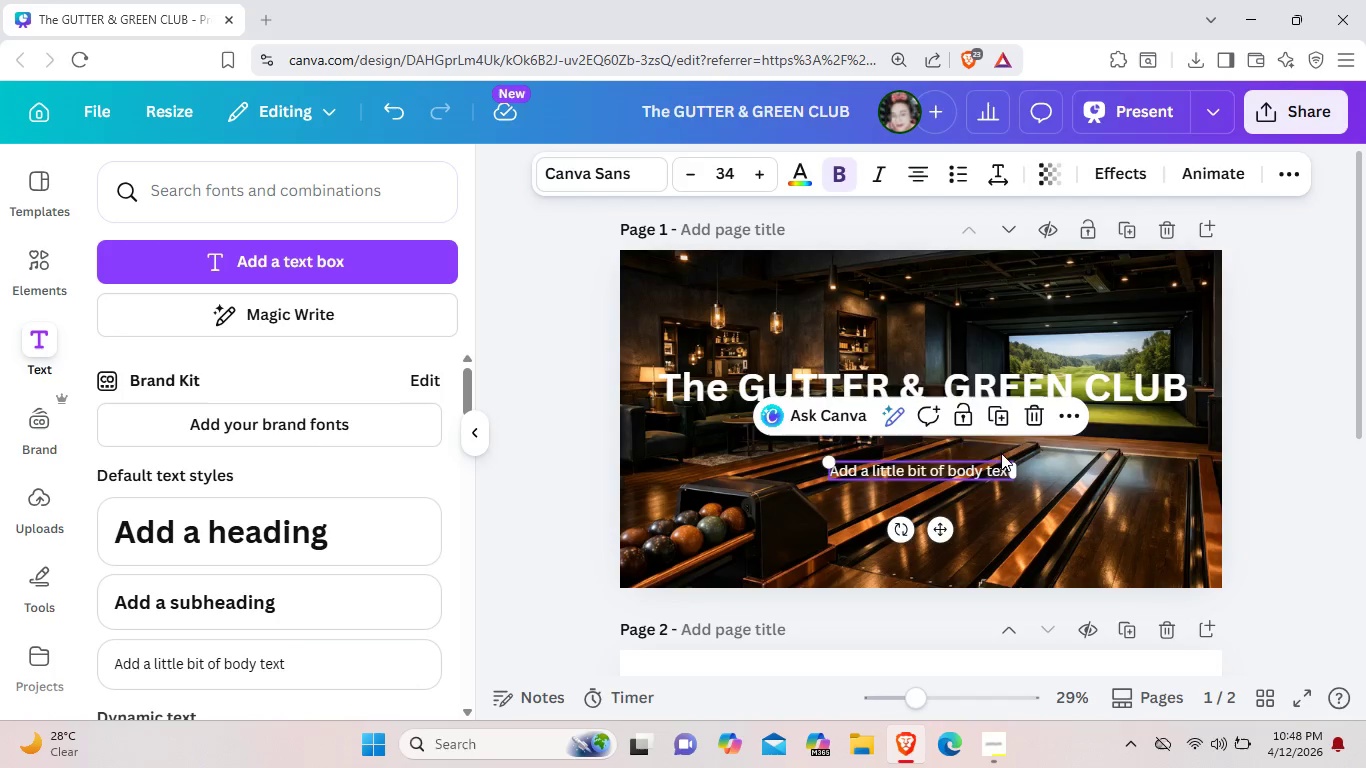 
left_click_drag(start_coordinate=[987, 465], to_coordinate=[1010, 441])
 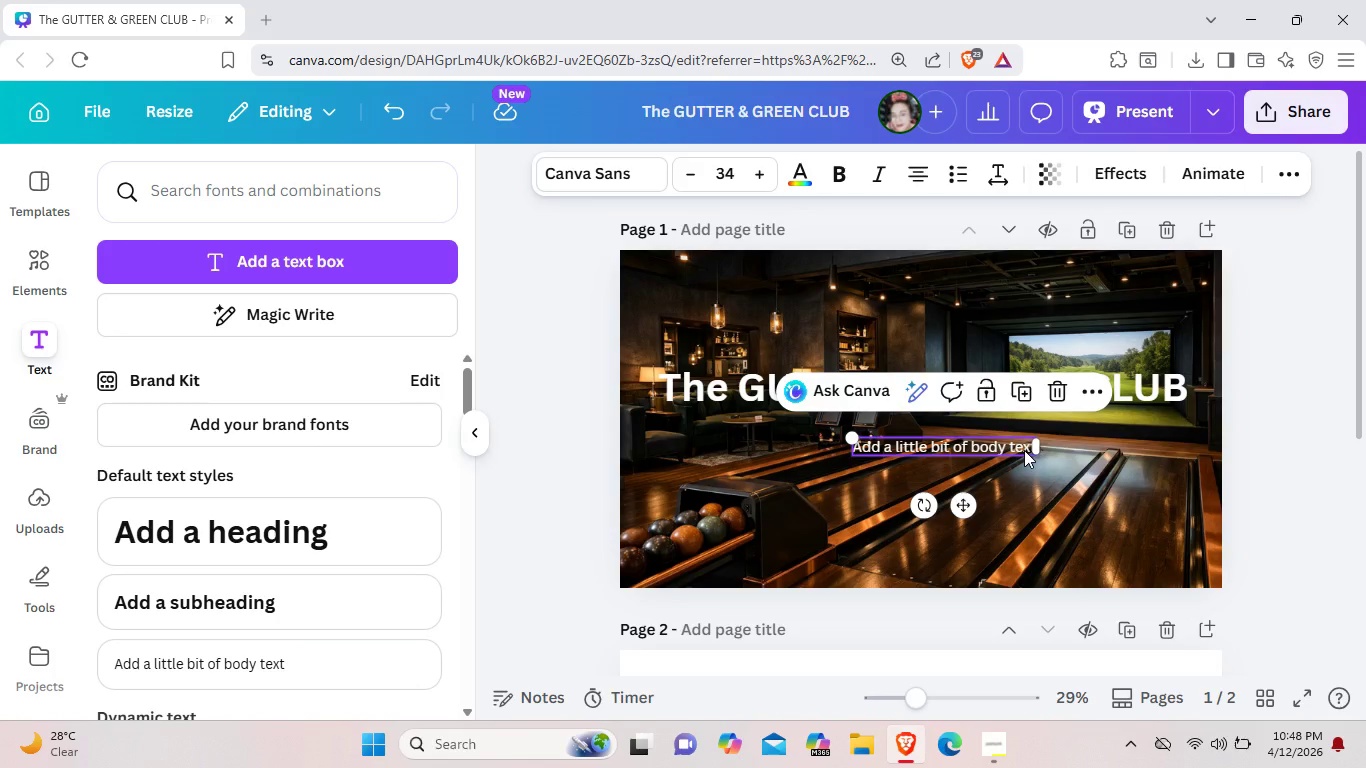 
left_click([1024, 450])
 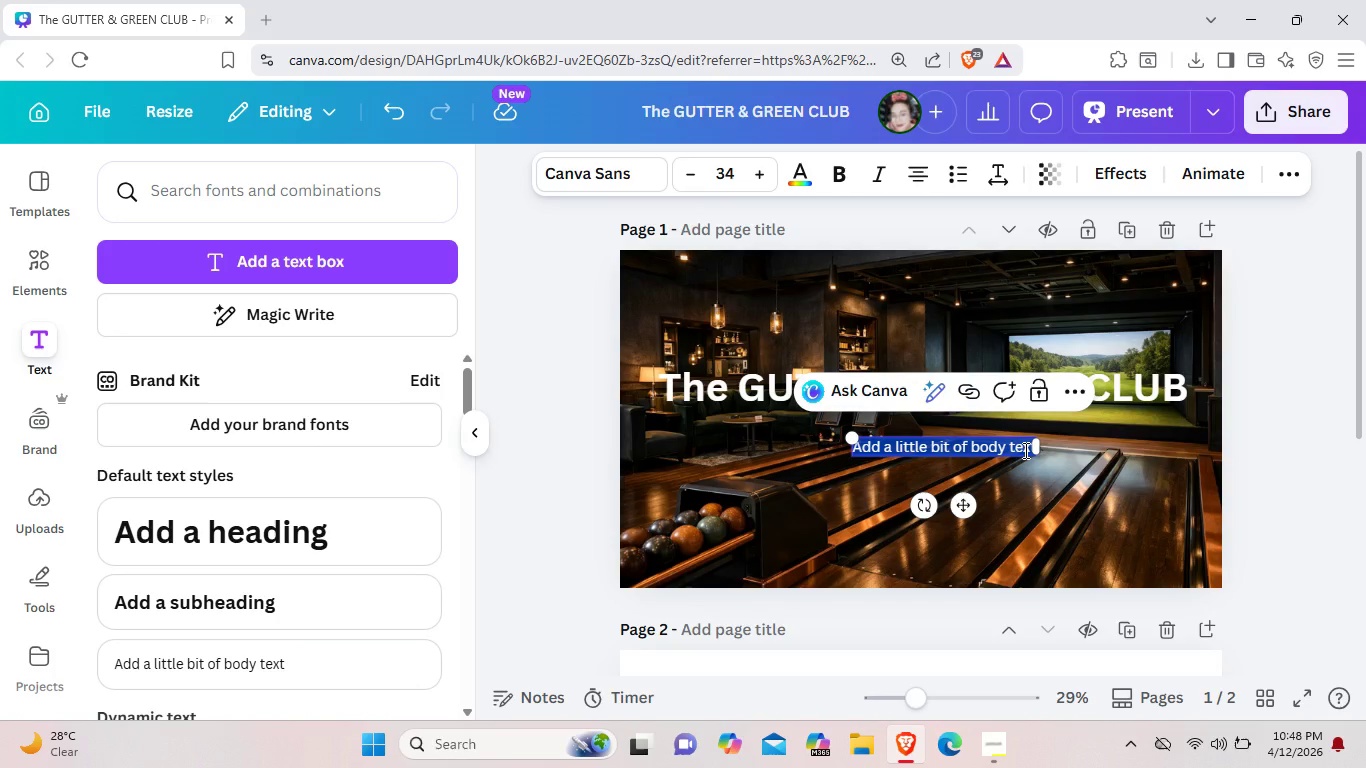 
key(Backspace)
type(REDEFII)
key(Backspace)
type(INING THE "THIRD PLACE")
 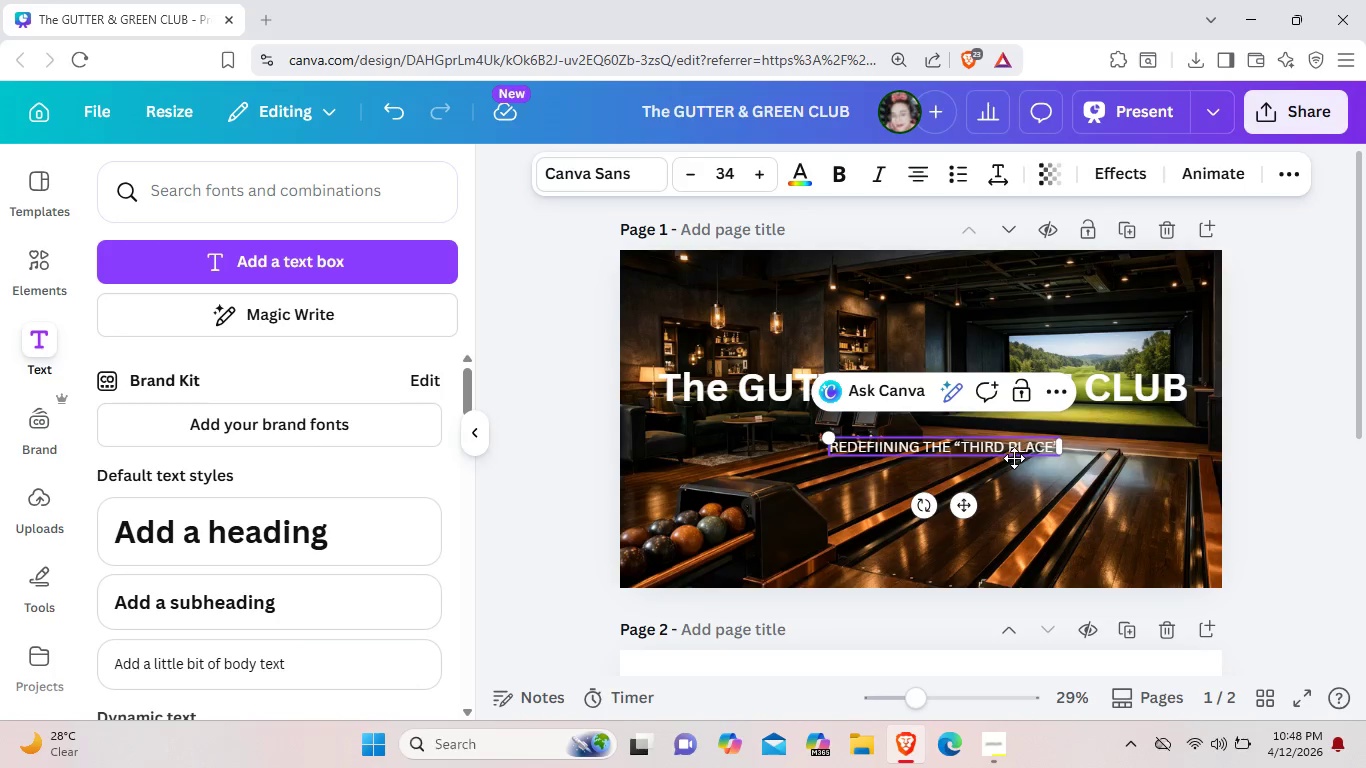 
left_click([1122, 378])
 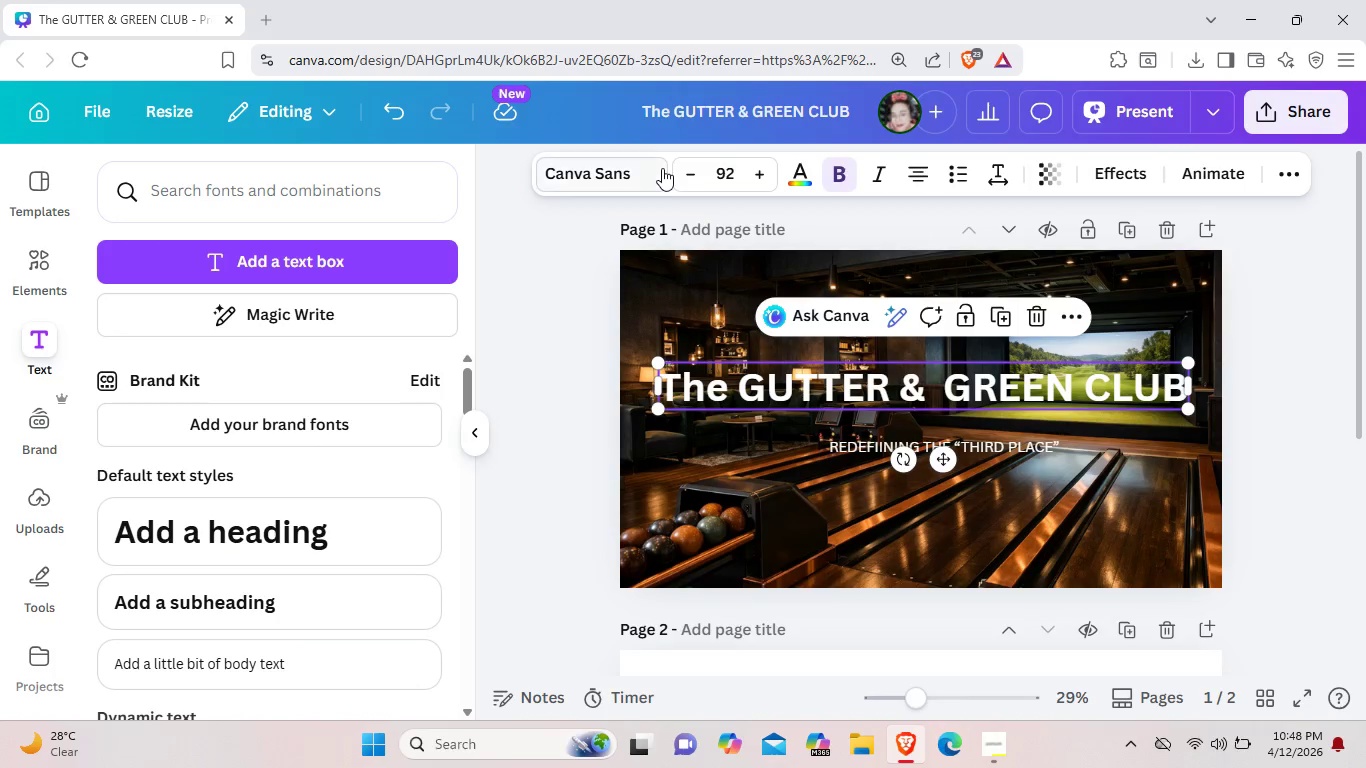 
left_click([660, 168])
 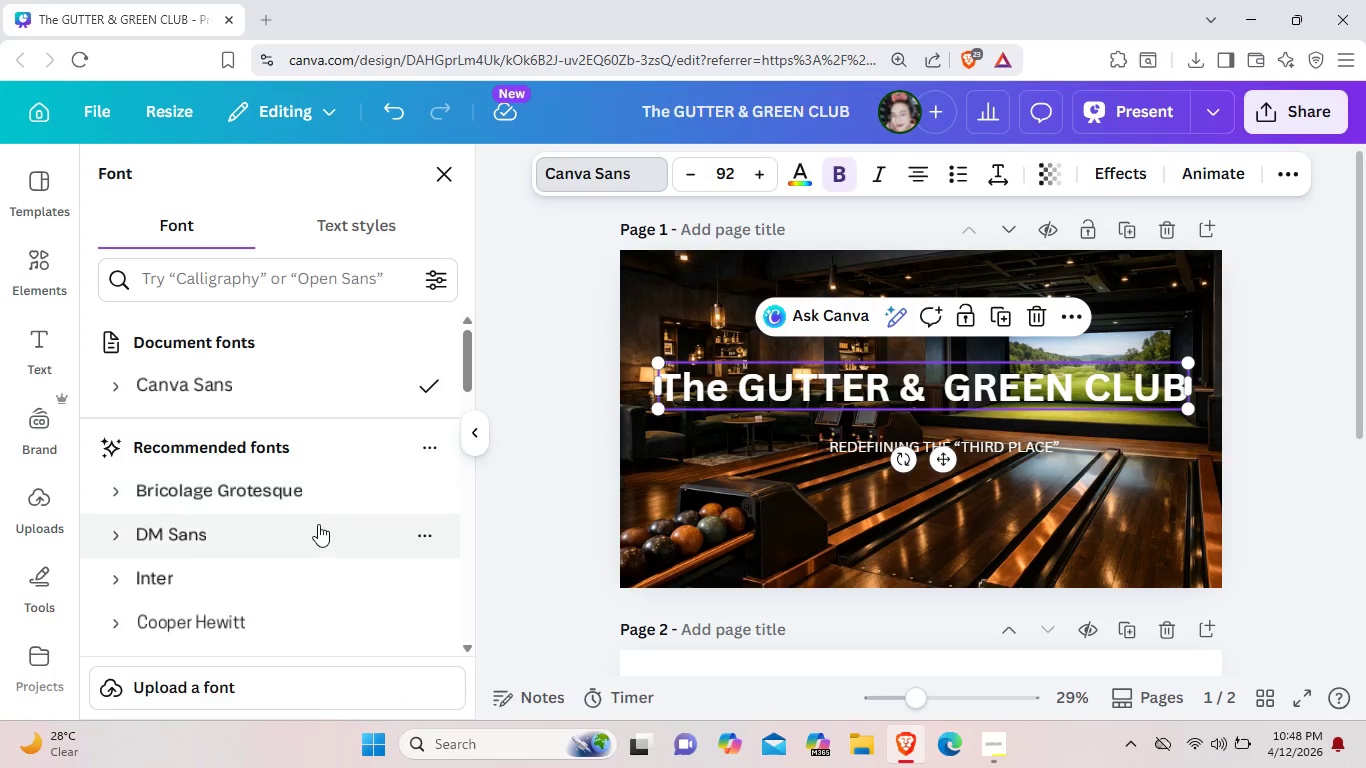 
scroll: coordinate [315, 524], scroll_direction: down, amount: 2.0
 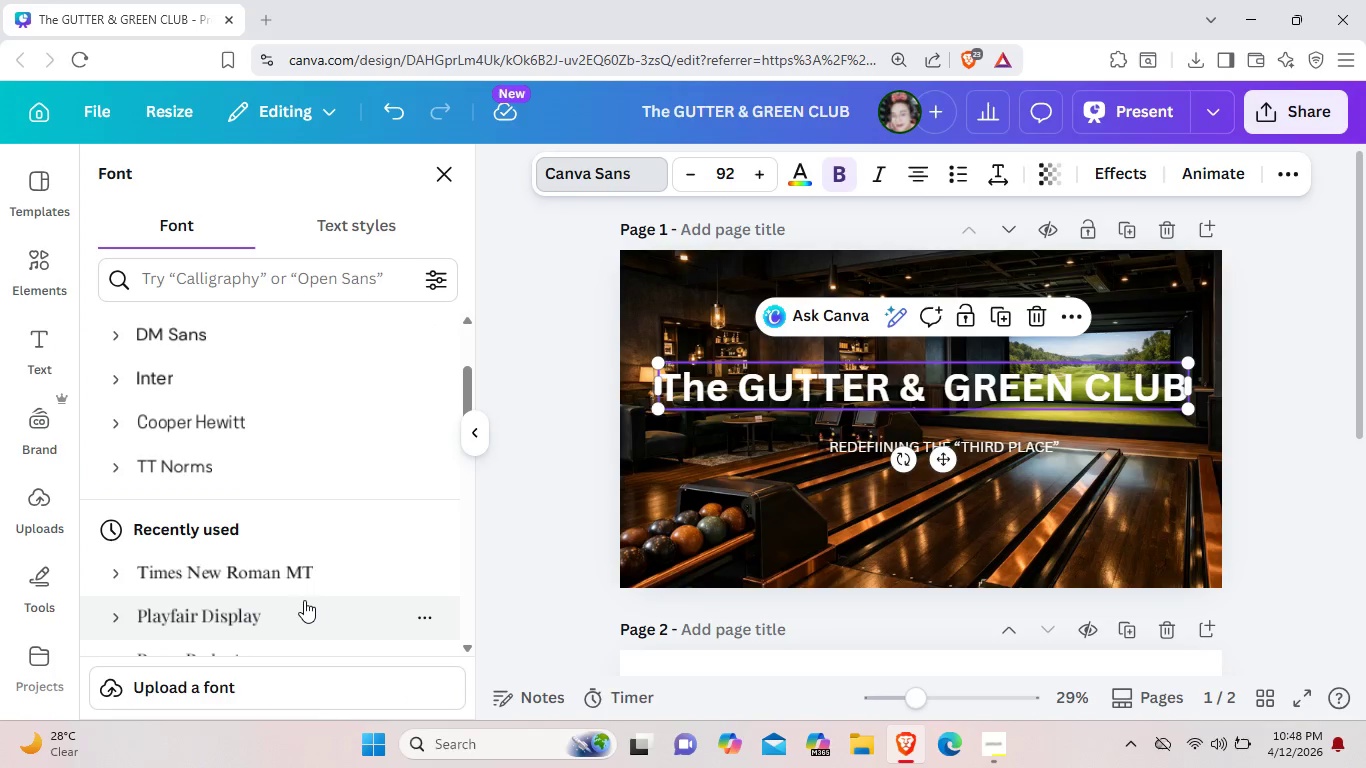 
left_click([304, 600])
 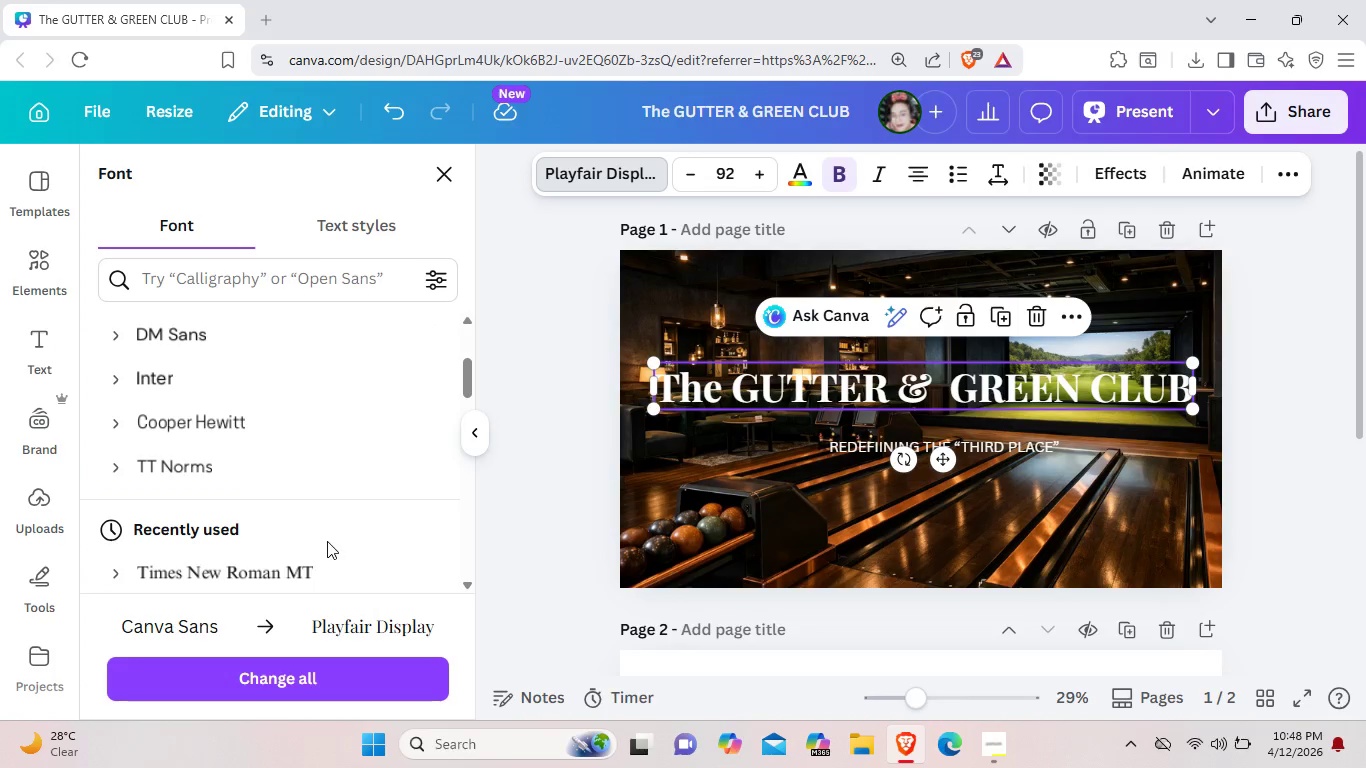 
left_click([309, 577])
 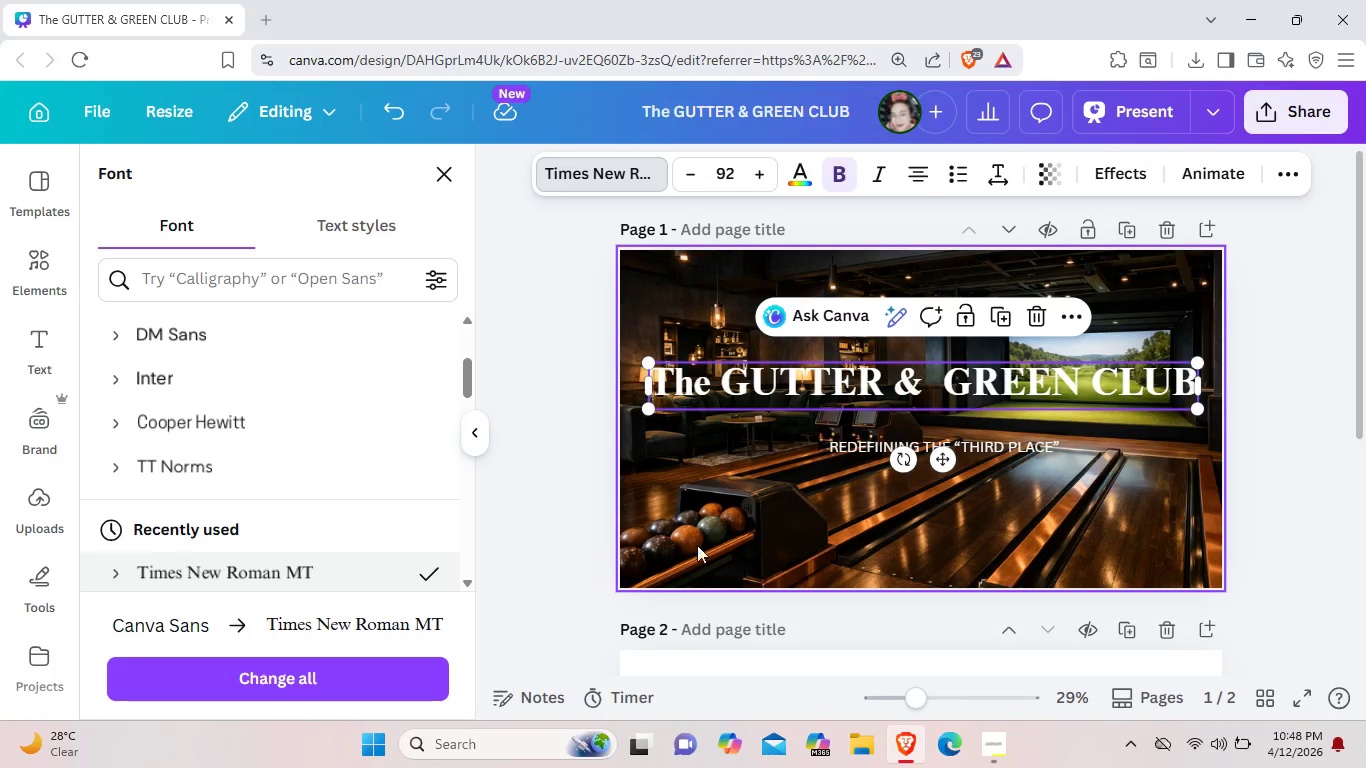 
left_click([972, 509])
 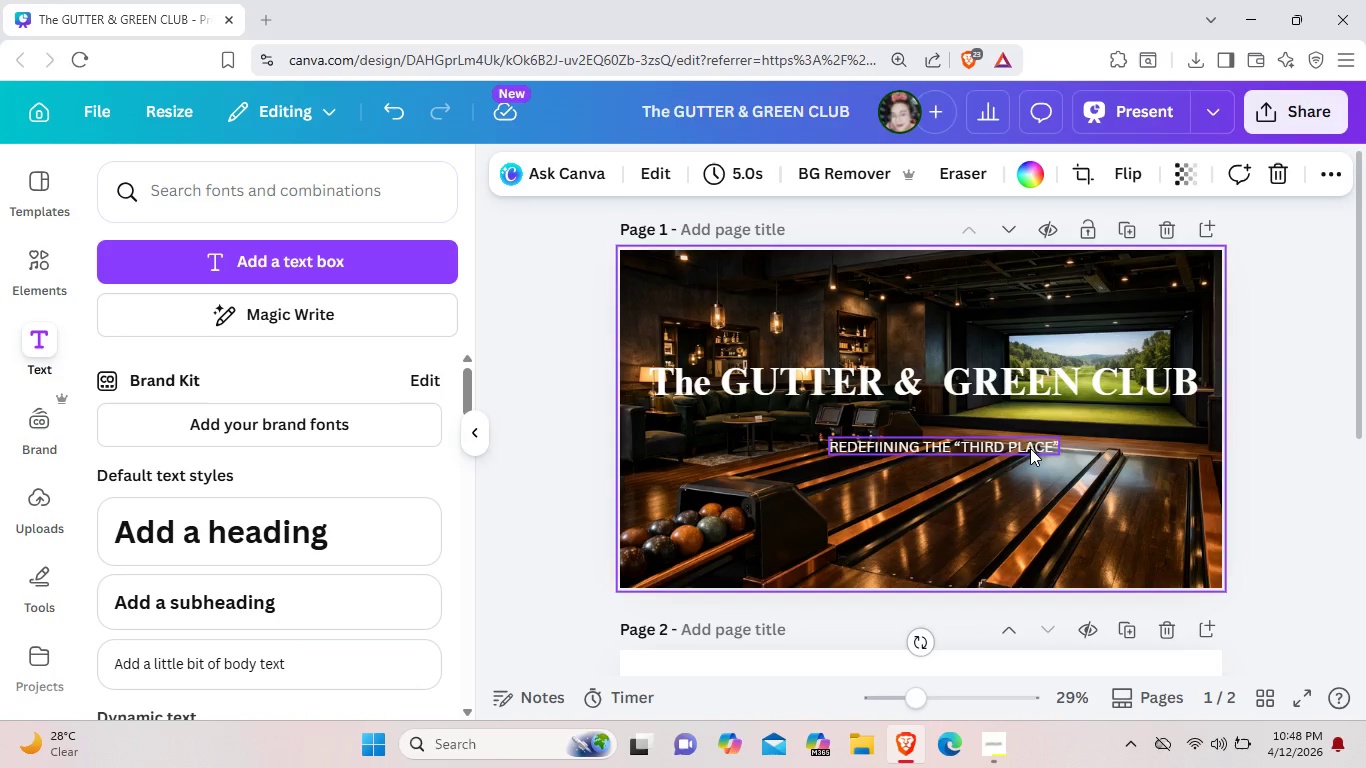 
wait(6.11)
 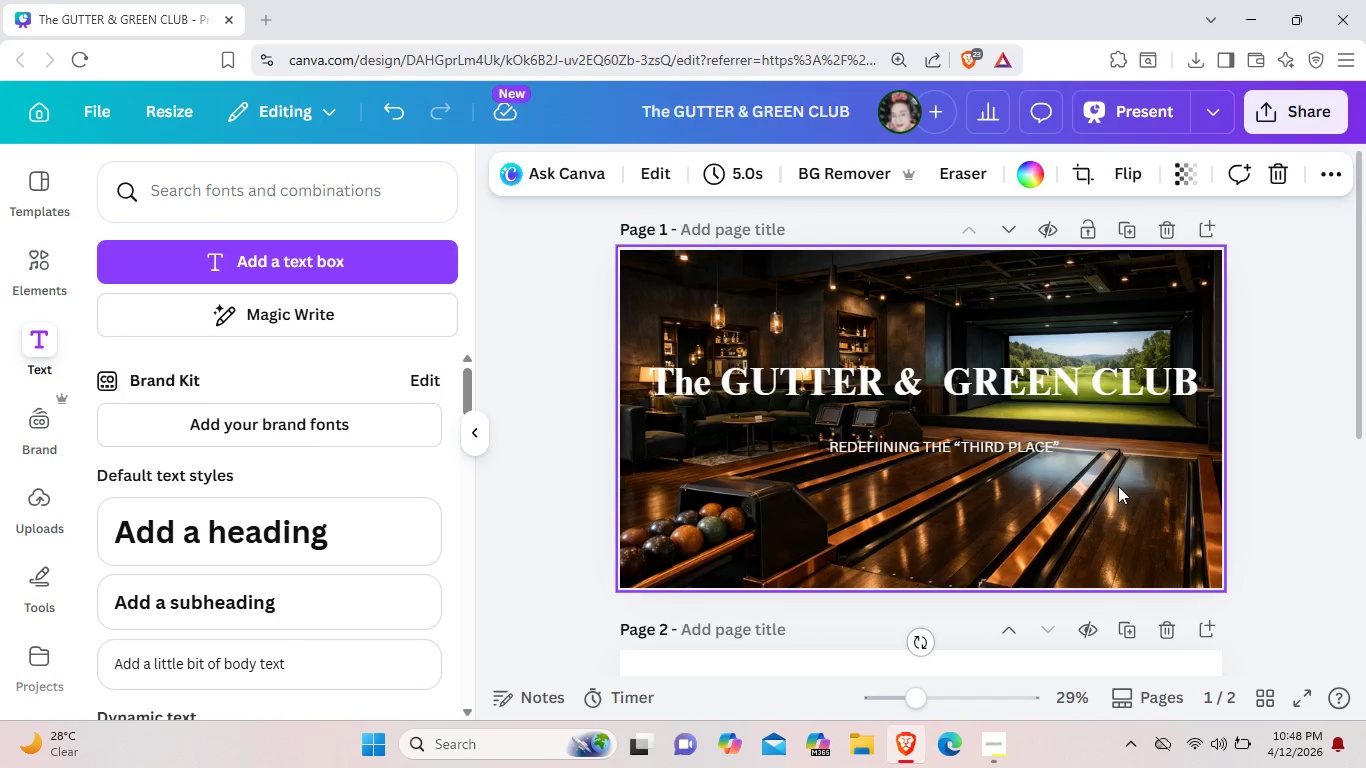 
left_click([1027, 178])
 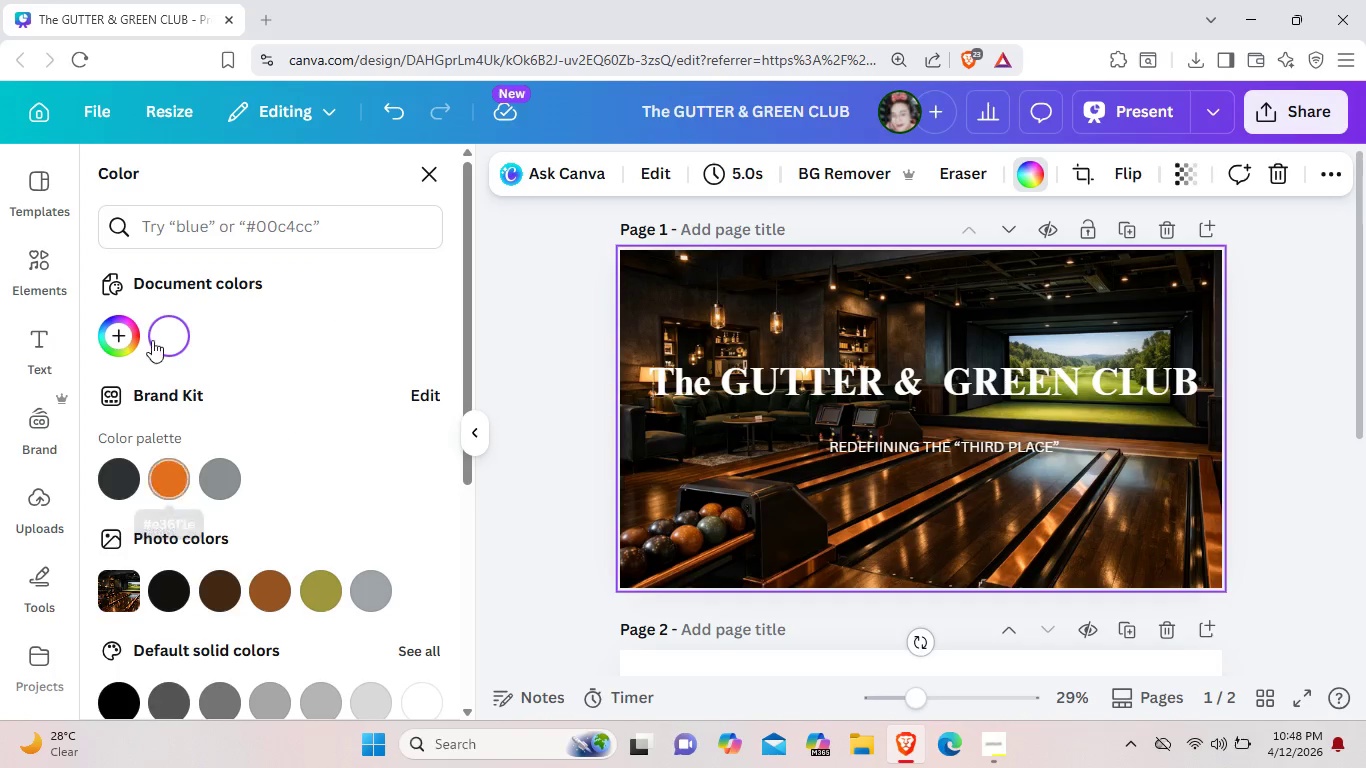 
left_click([120, 340])
 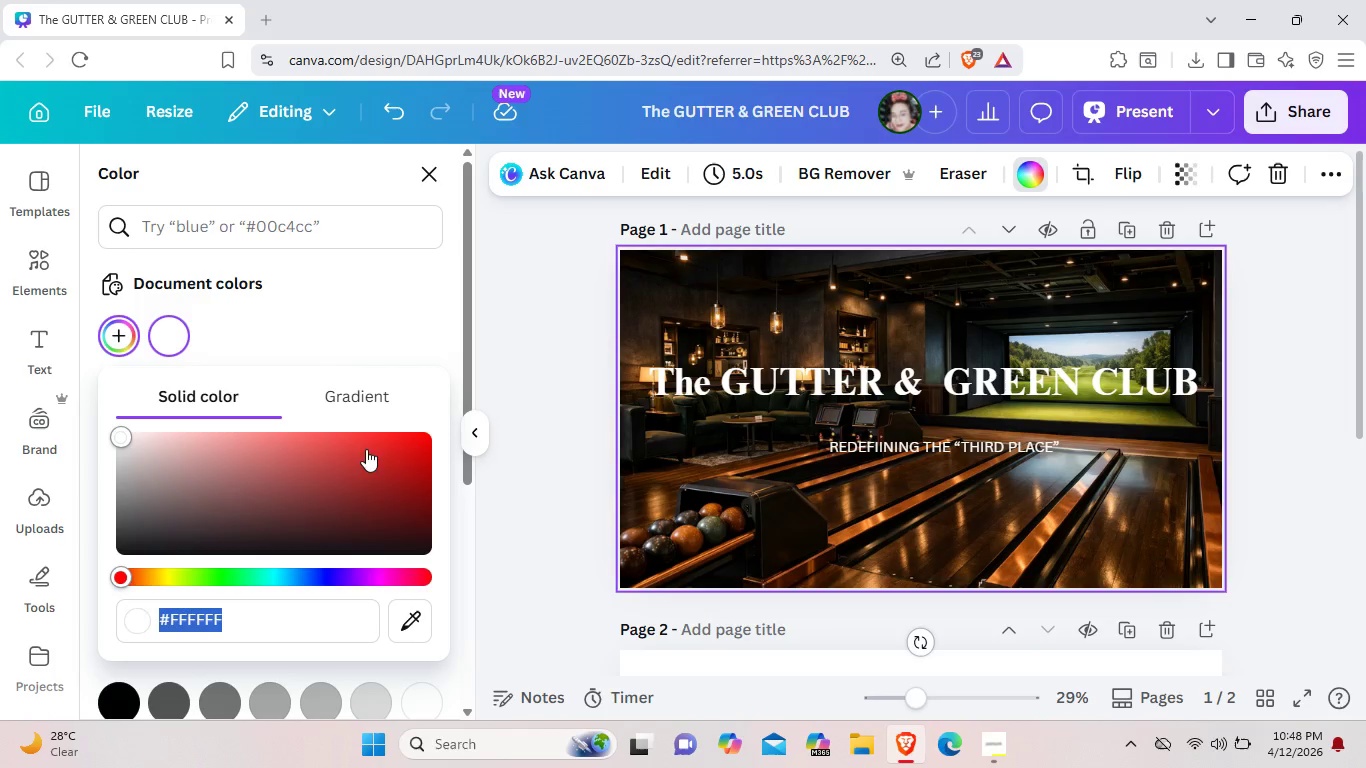 
scroll: coordinate [309, 673], scroll_direction: down, amount: 6.0
 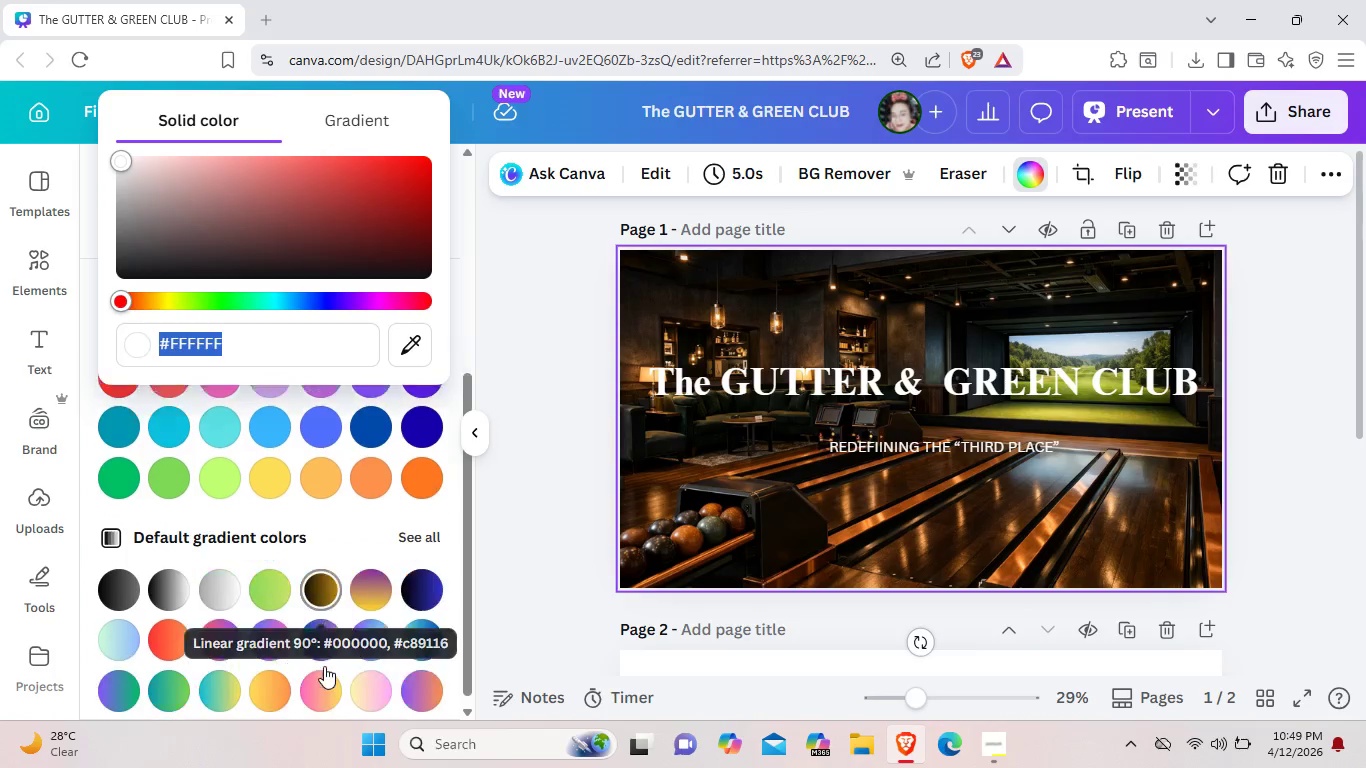 
scroll: coordinate [328, 635], scroll_direction: up, amount: 4.0
 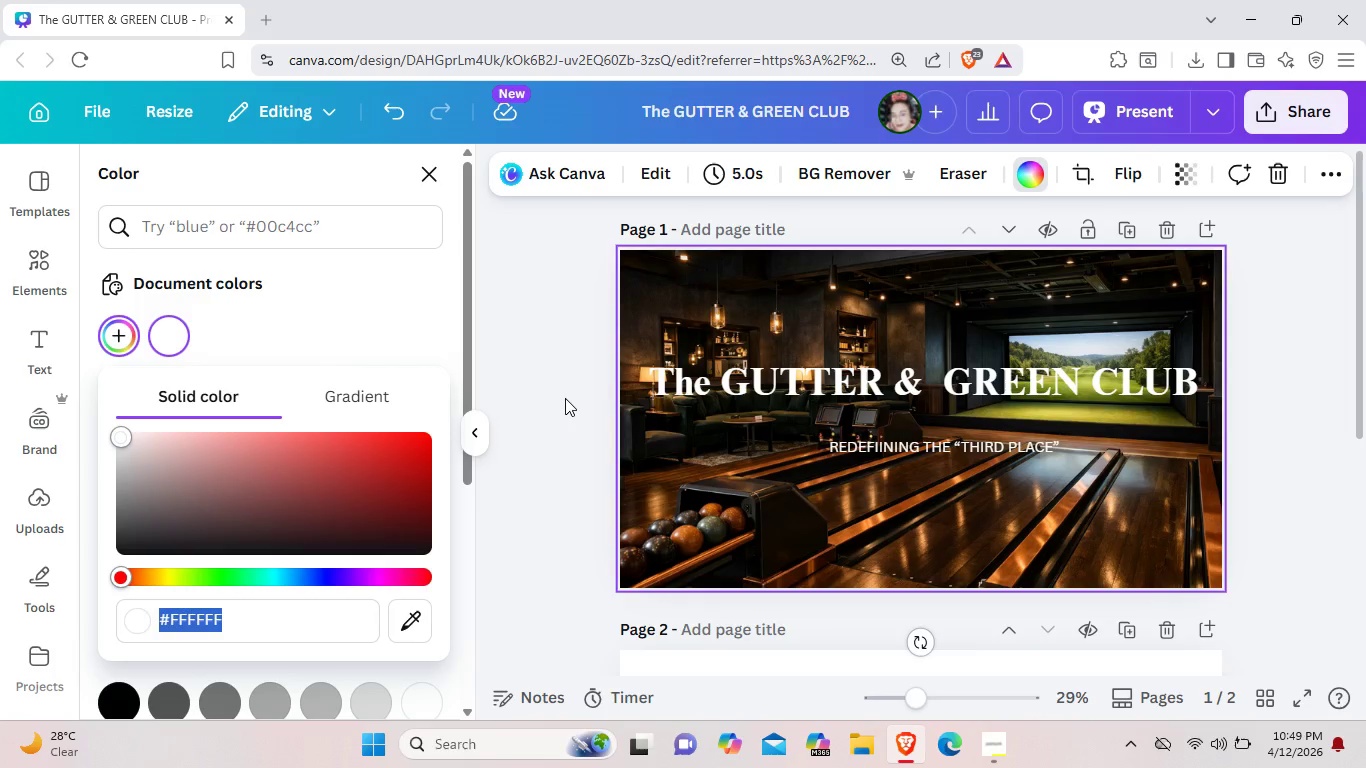 
wait(26.53)
 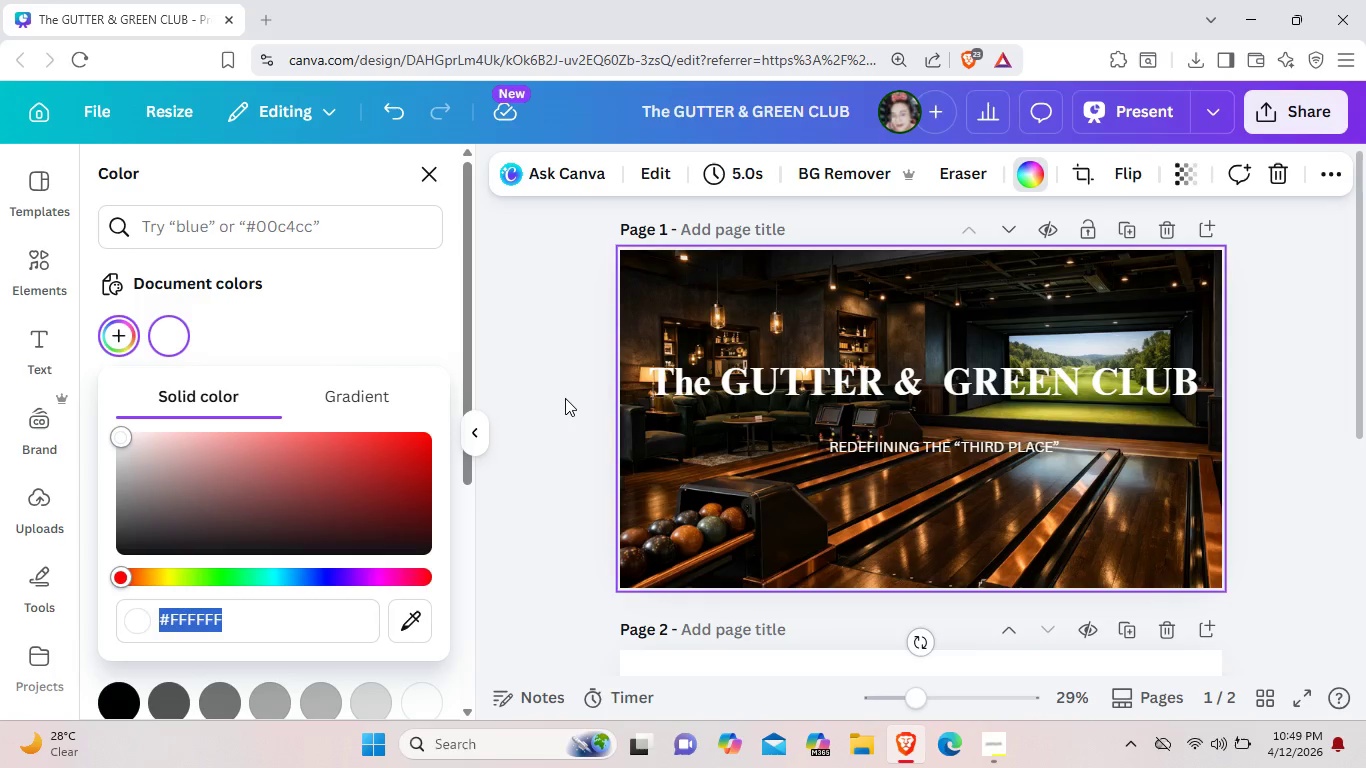 
left_click([575, 506])
 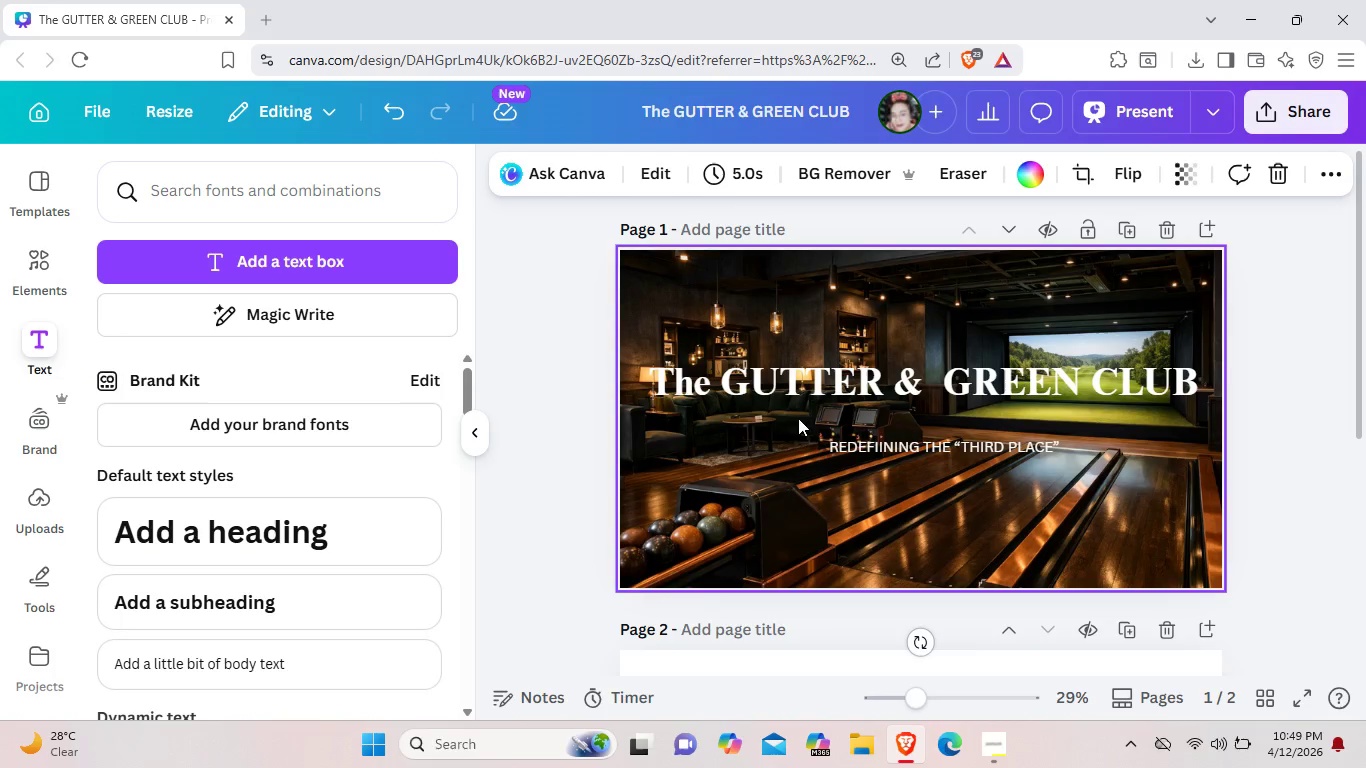 
left_click_drag(start_coordinate=[873, 443], to_coordinate=[860, 439])
 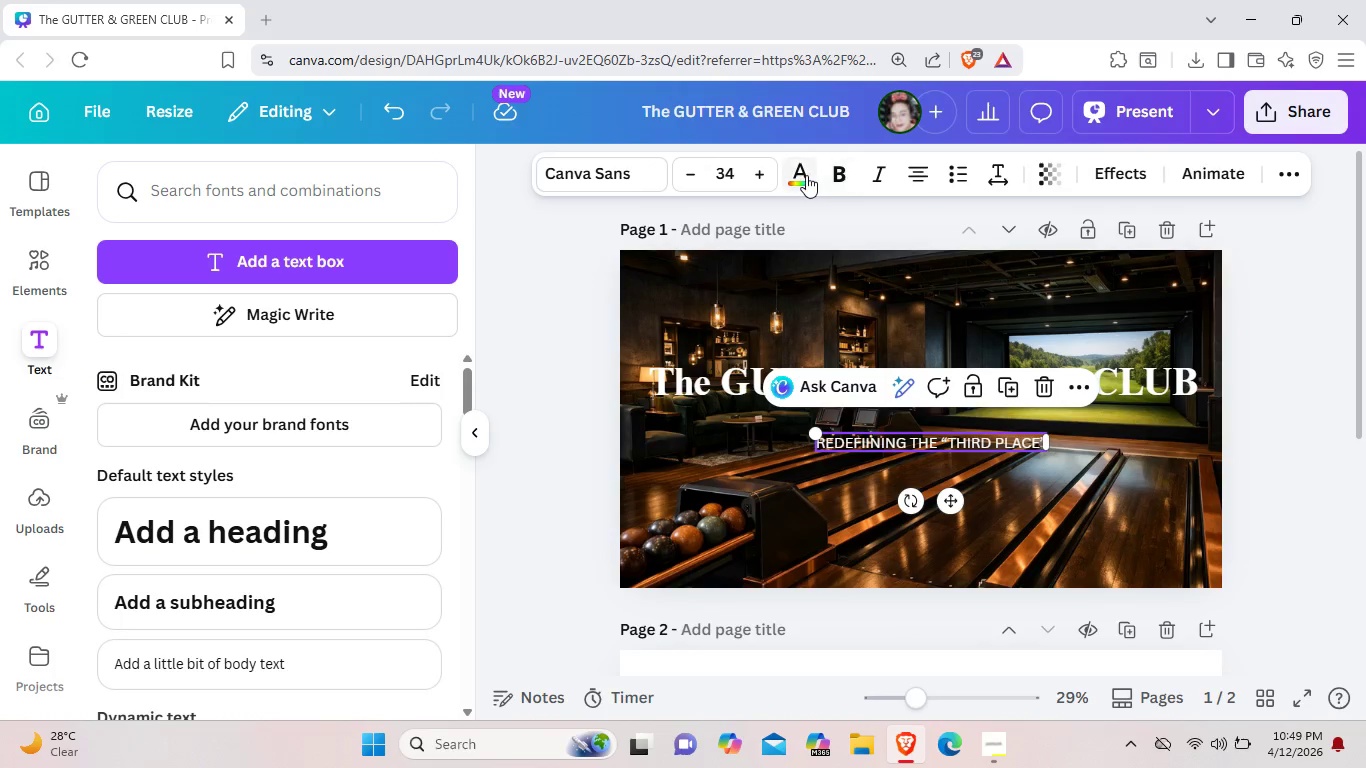 
left_click([806, 175])
 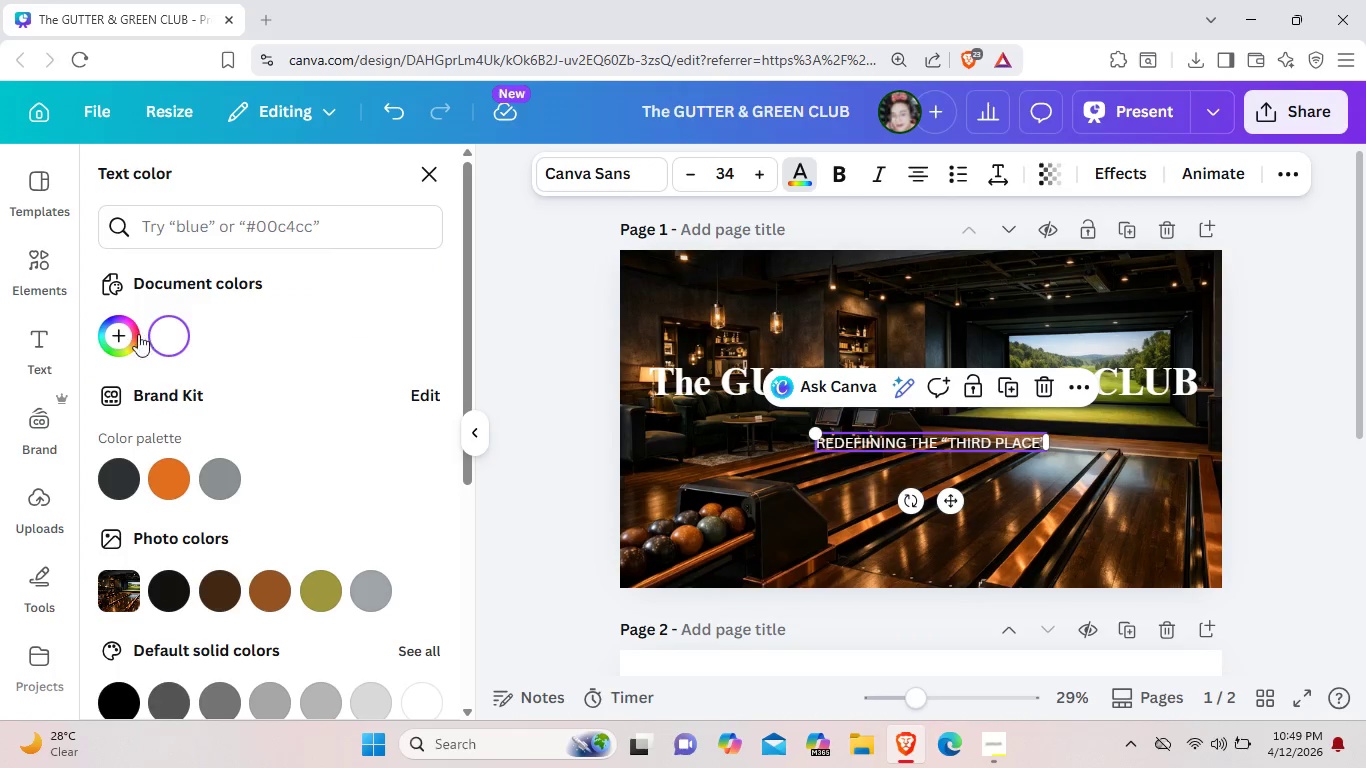 
left_click([129, 331])
 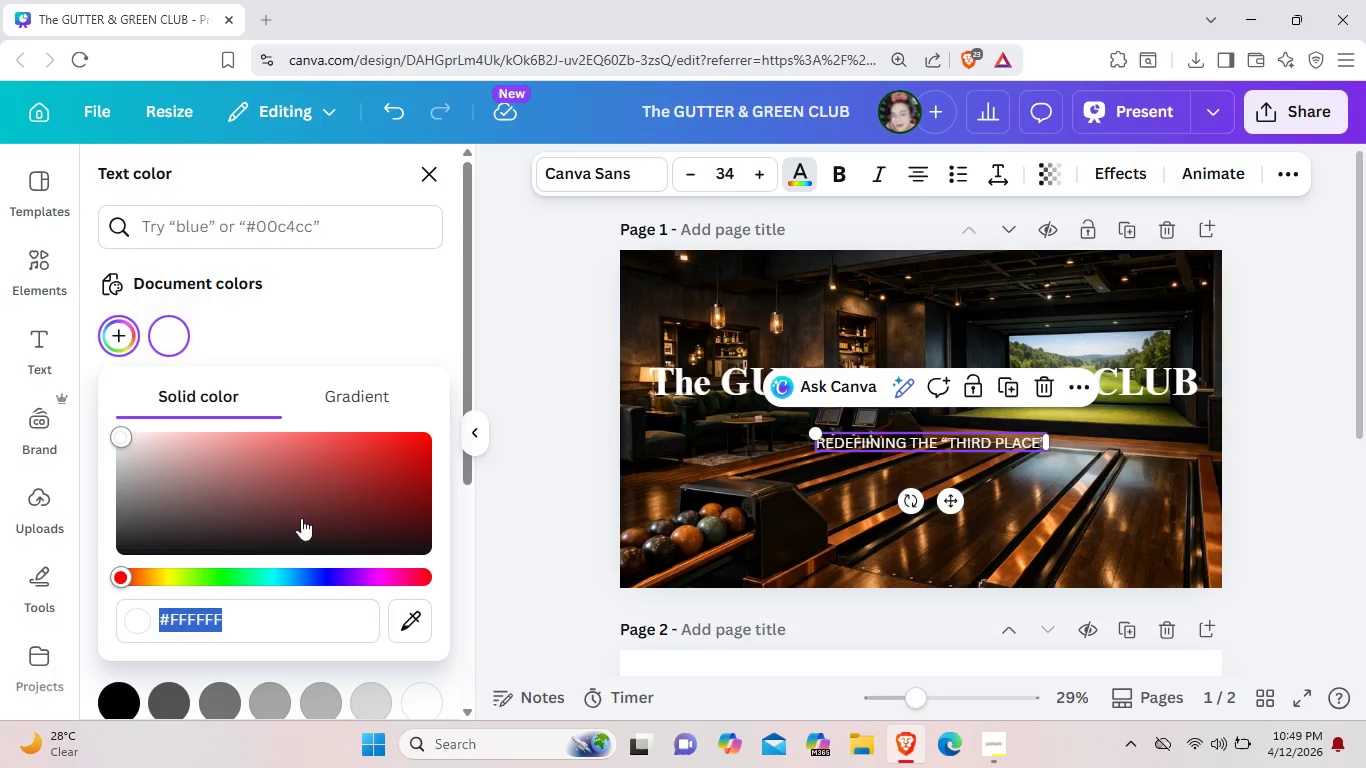 
wait(6.11)
 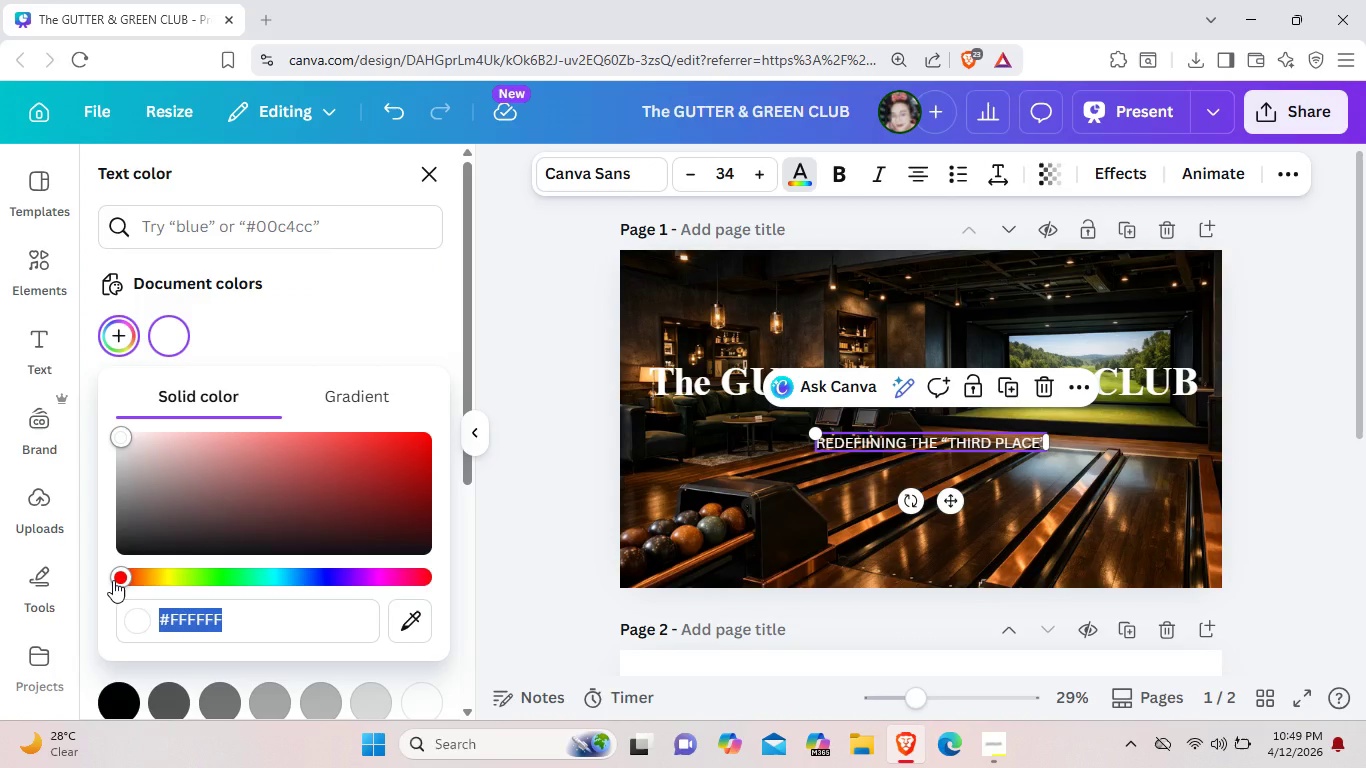 
left_click_drag(start_coordinate=[118, 578], to_coordinate=[140, 578])
 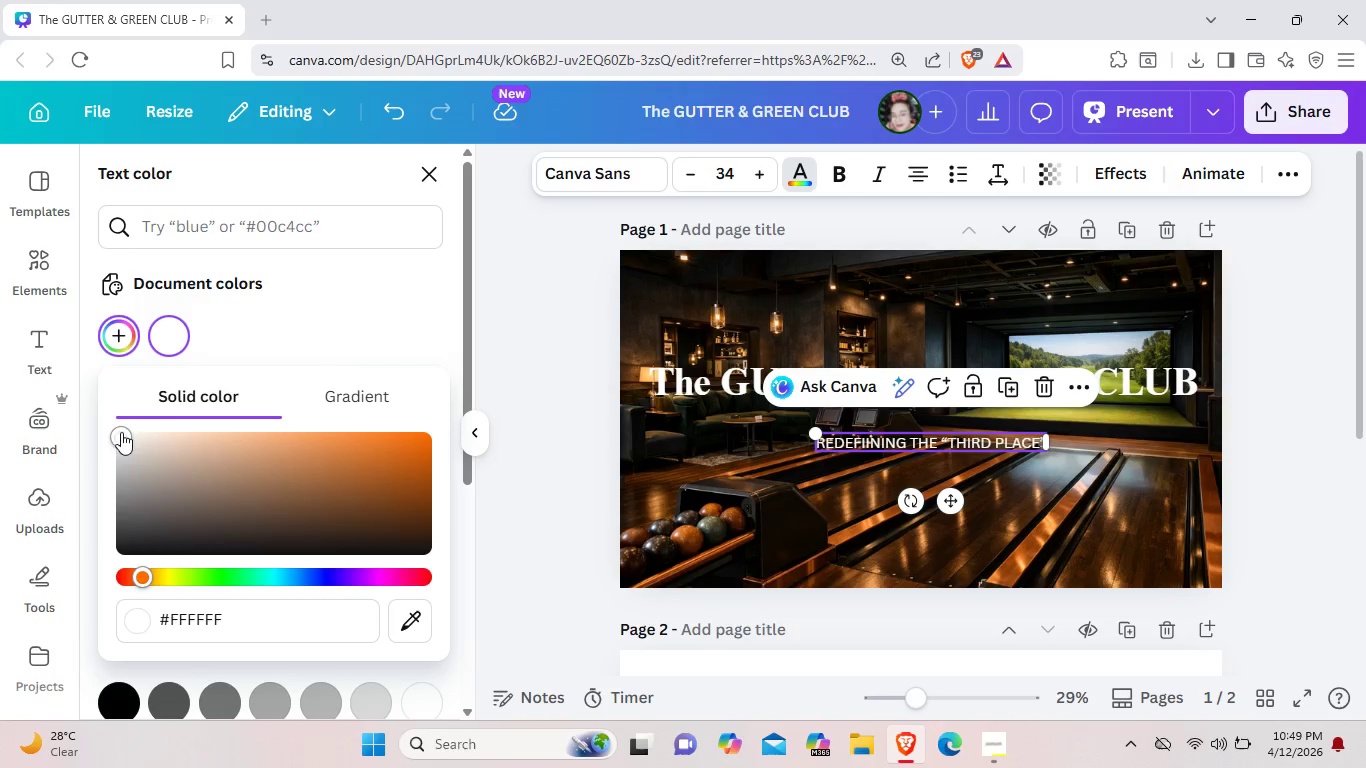 
left_click_drag(start_coordinate=[119, 429], to_coordinate=[328, 485])
 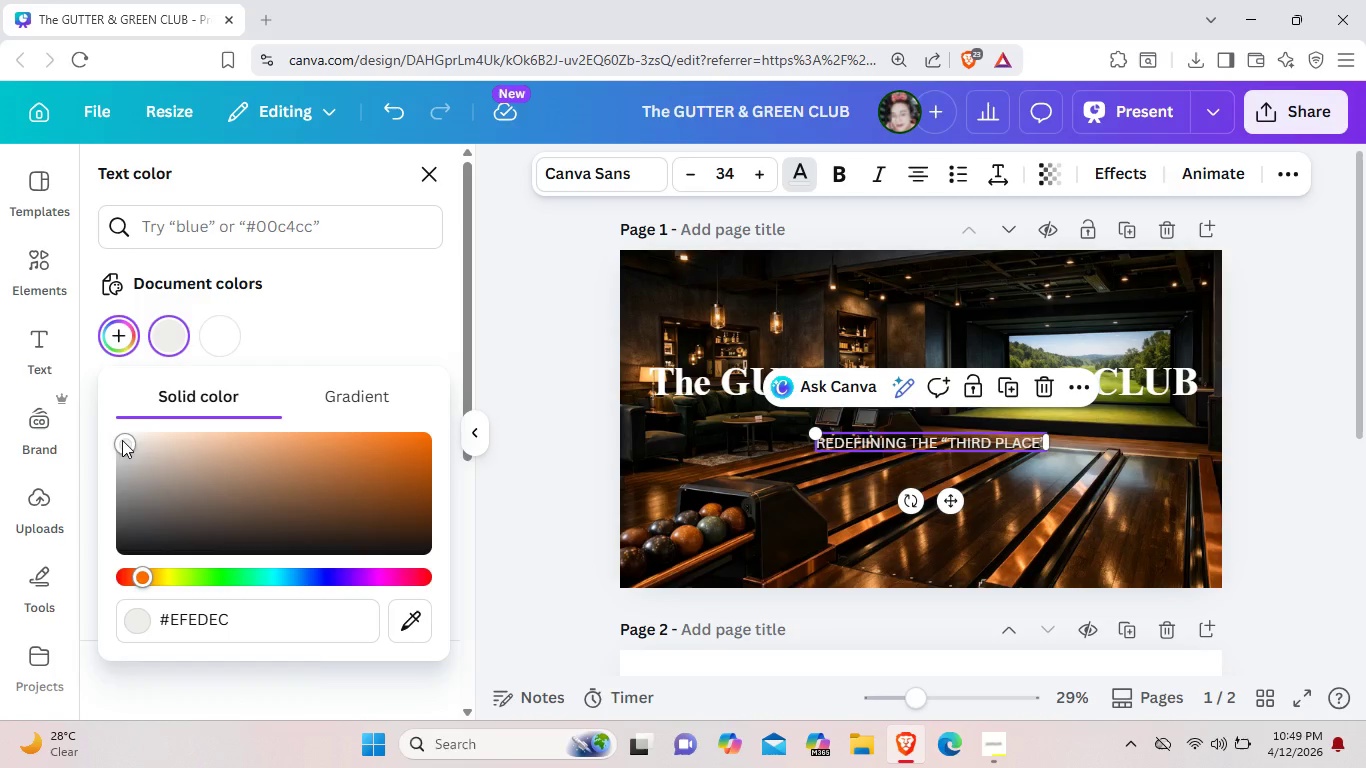 
left_click_drag(start_coordinate=[120, 440], to_coordinate=[407, 469])
 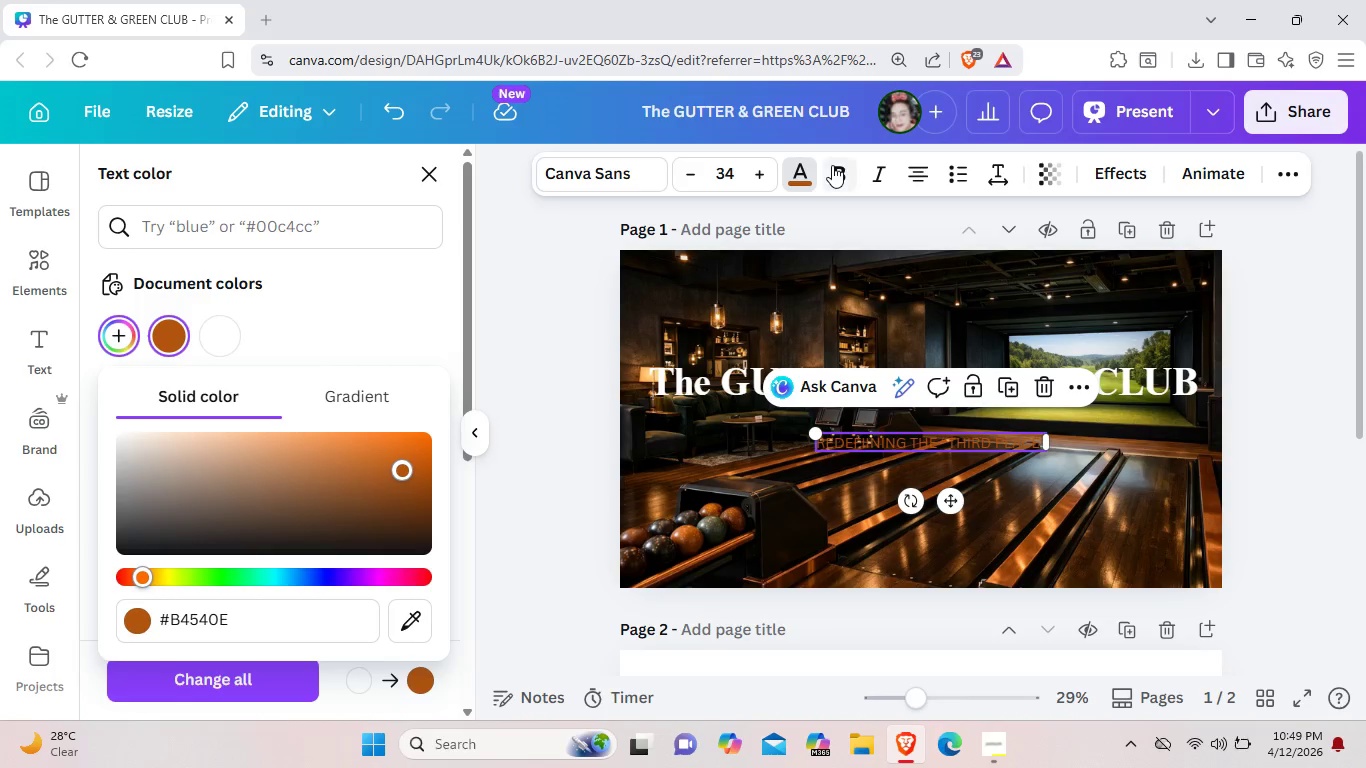 
left_click([838, 169])
 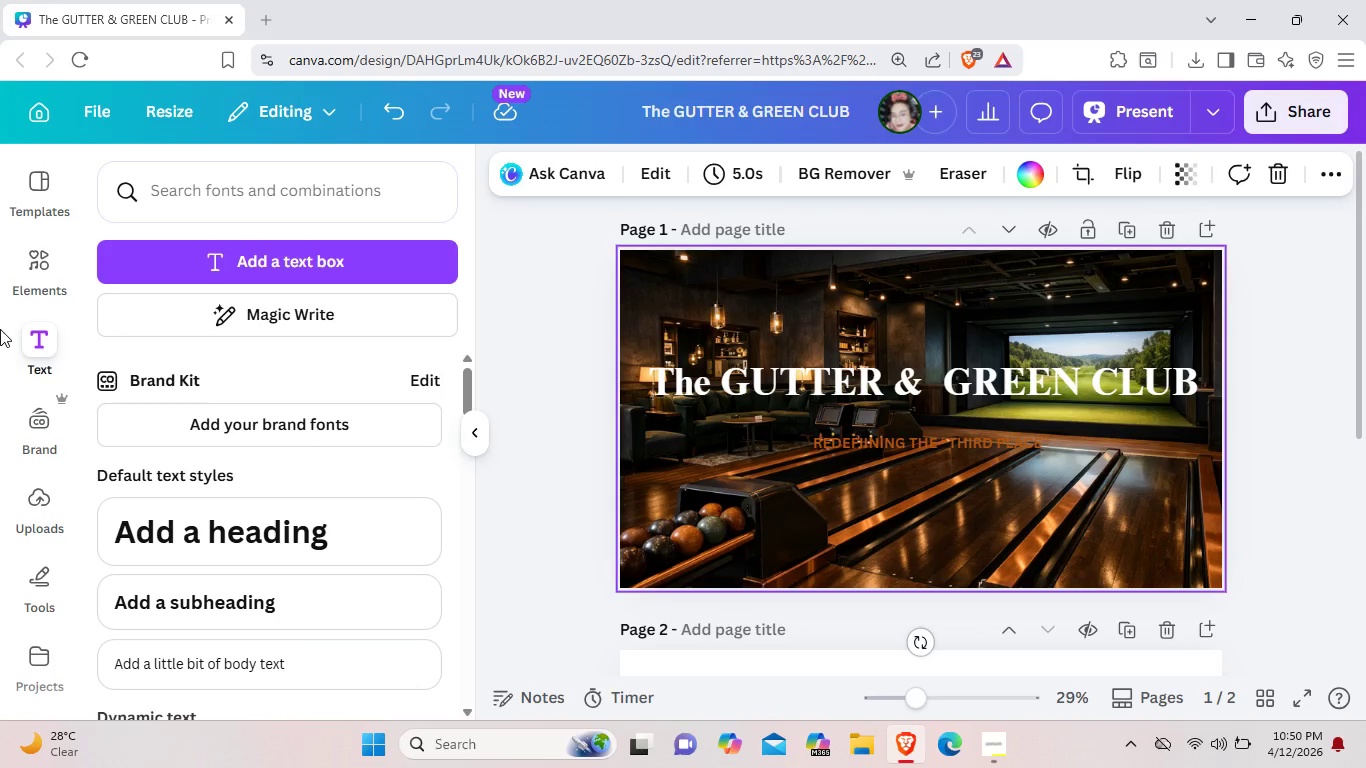 
wait(5.38)
 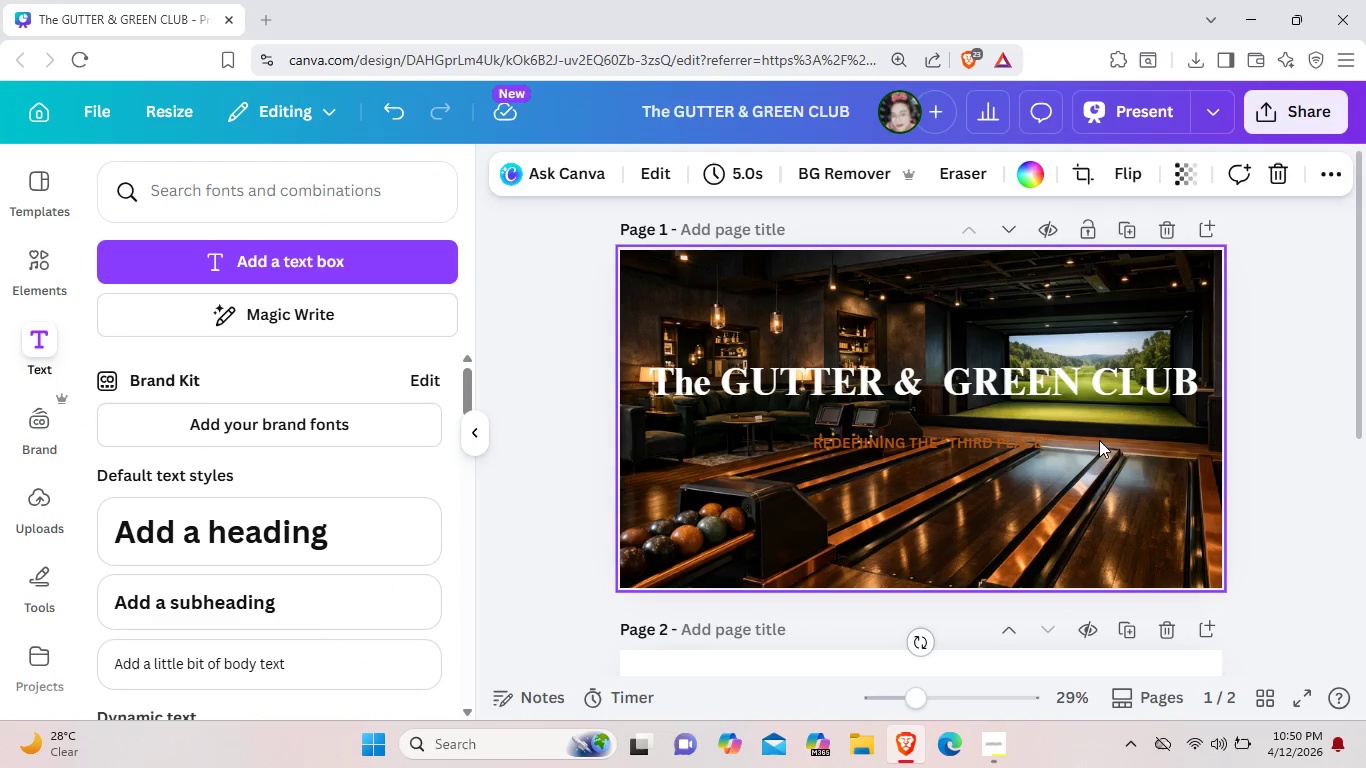 
left_click([30, 276])
 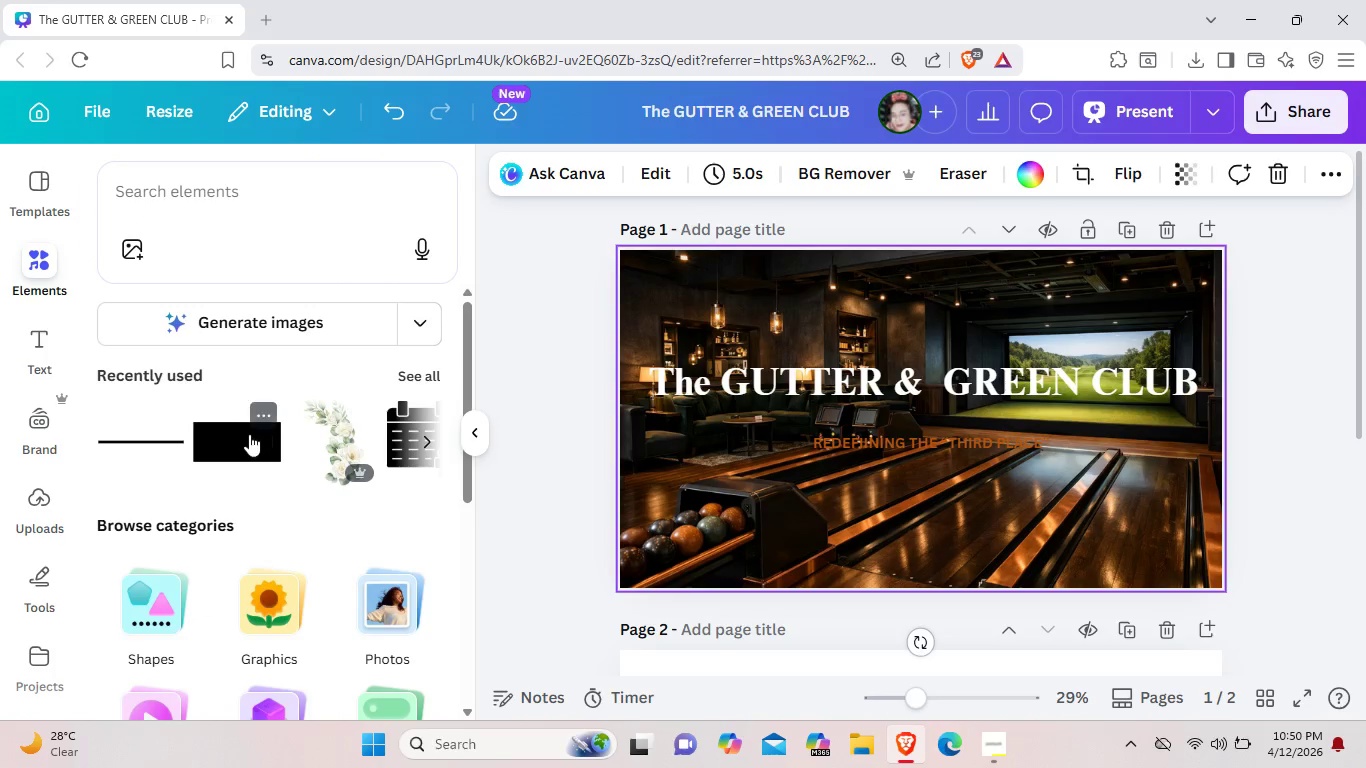 
left_click([249, 434])
 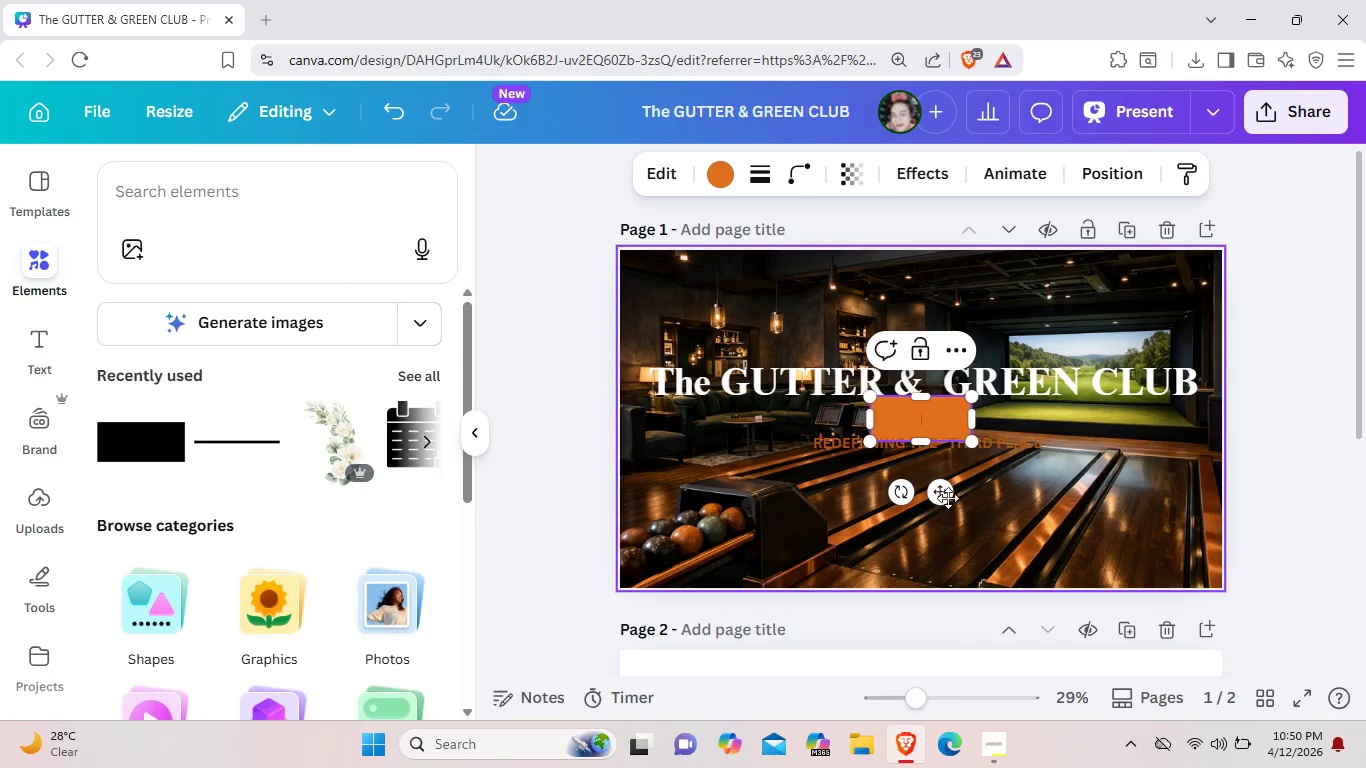 
left_click_drag(start_coordinate=[942, 496], to_coordinate=[730, 443])
 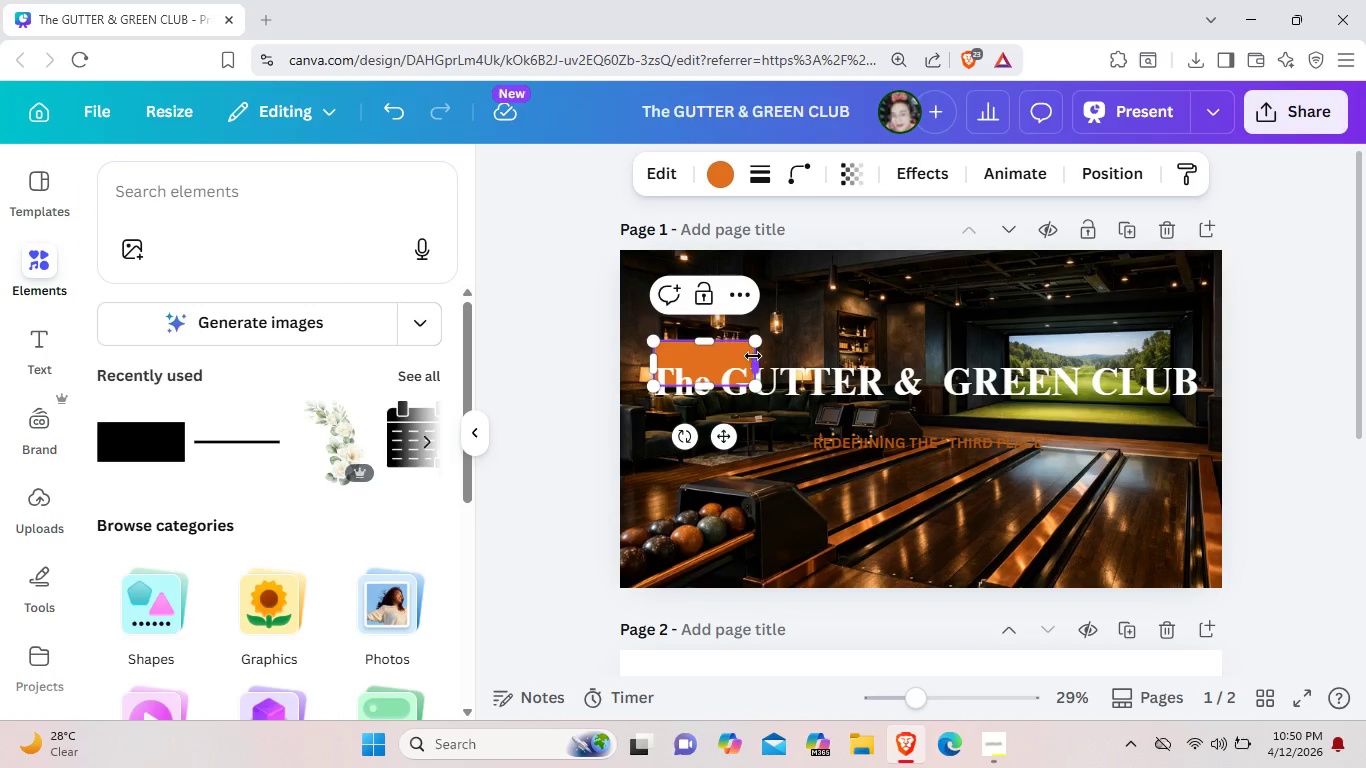 
left_click_drag(start_coordinate=[753, 356], to_coordinate=[1198, 359])
 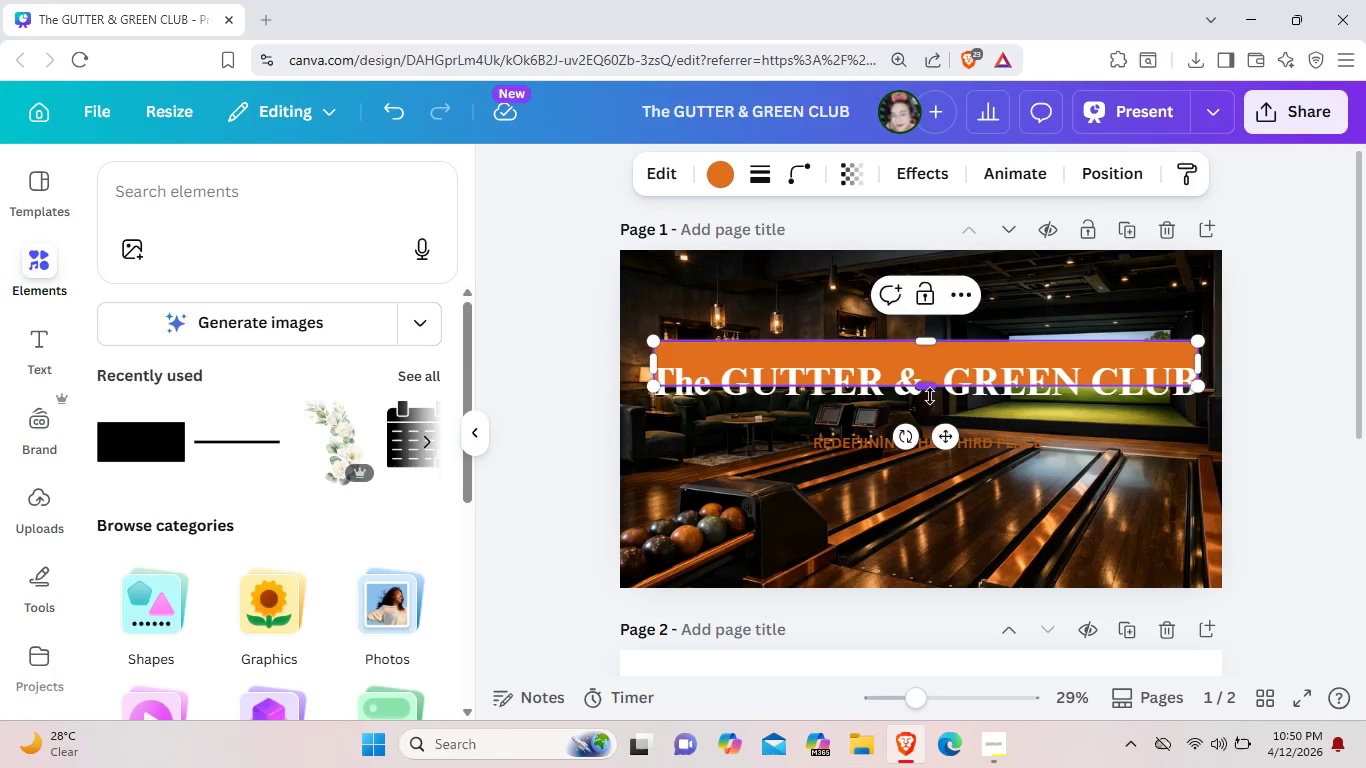 
left_click_drag(start_coordinate=[930, 391], to_coordinate=[924, 531])
 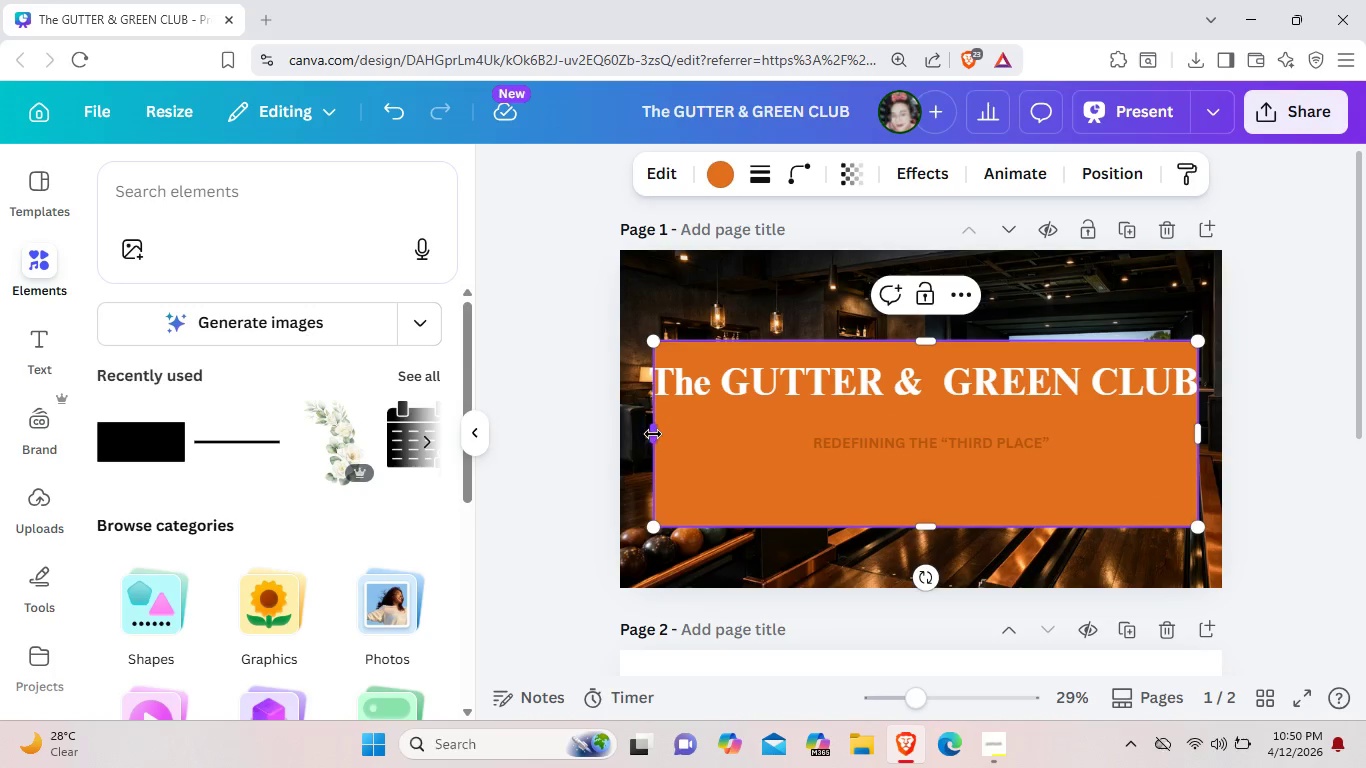 
left_click_drag(start_coordinate=[653, 434], to_coordinate=[643, 435])
 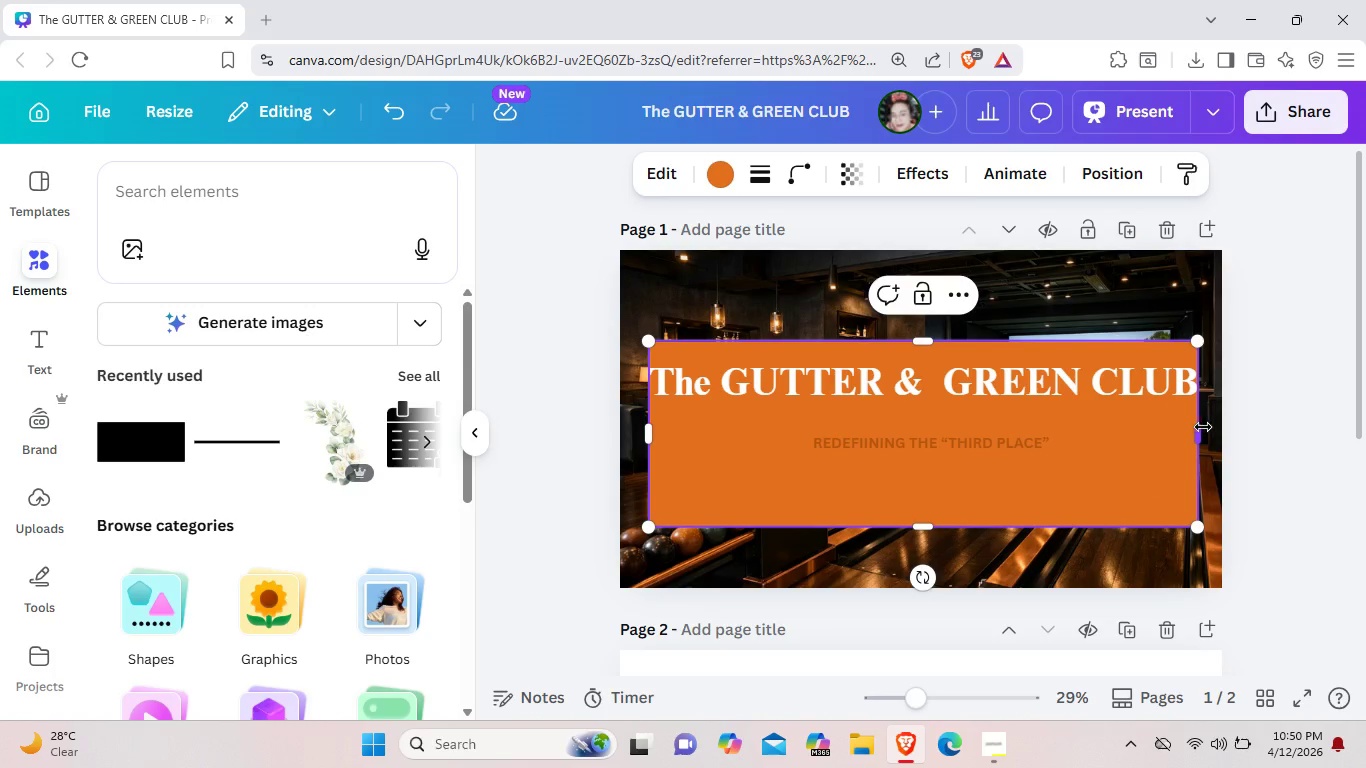 
left_click_drag(start_coordinate=[1200, 427], to_coordinate=[1211, 427])
 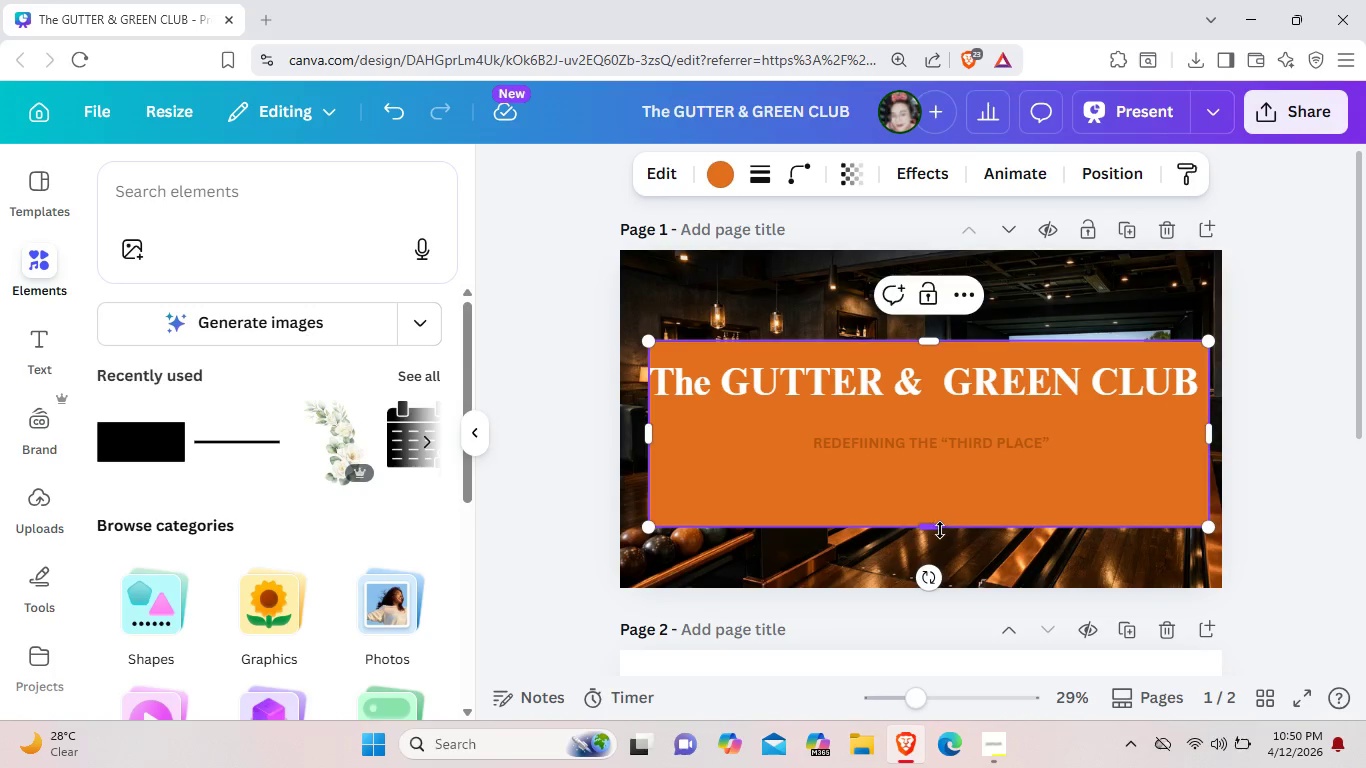 
left_click_drag(start_coordinate=[941, 526], to_coordinate=[940, 554])
 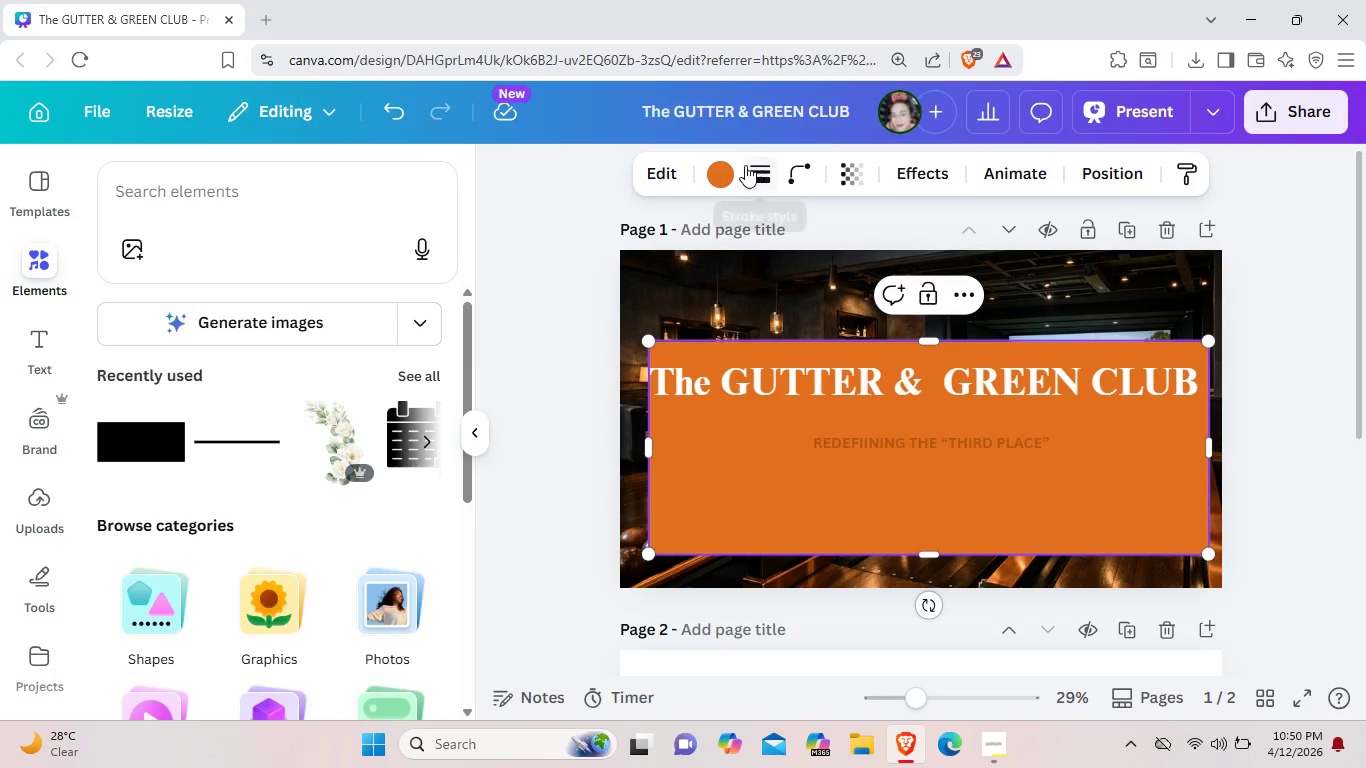 
left_click([714, 165])
 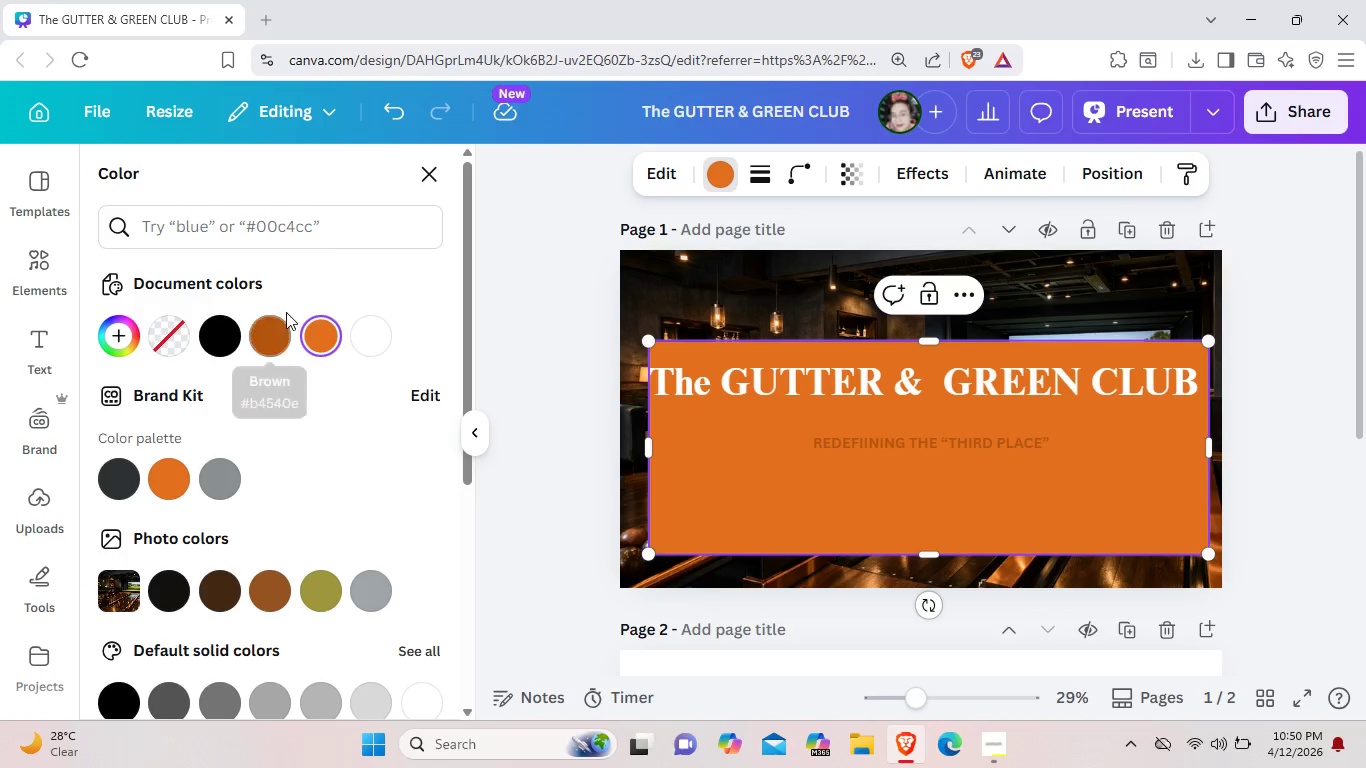 
wait(12.78)
 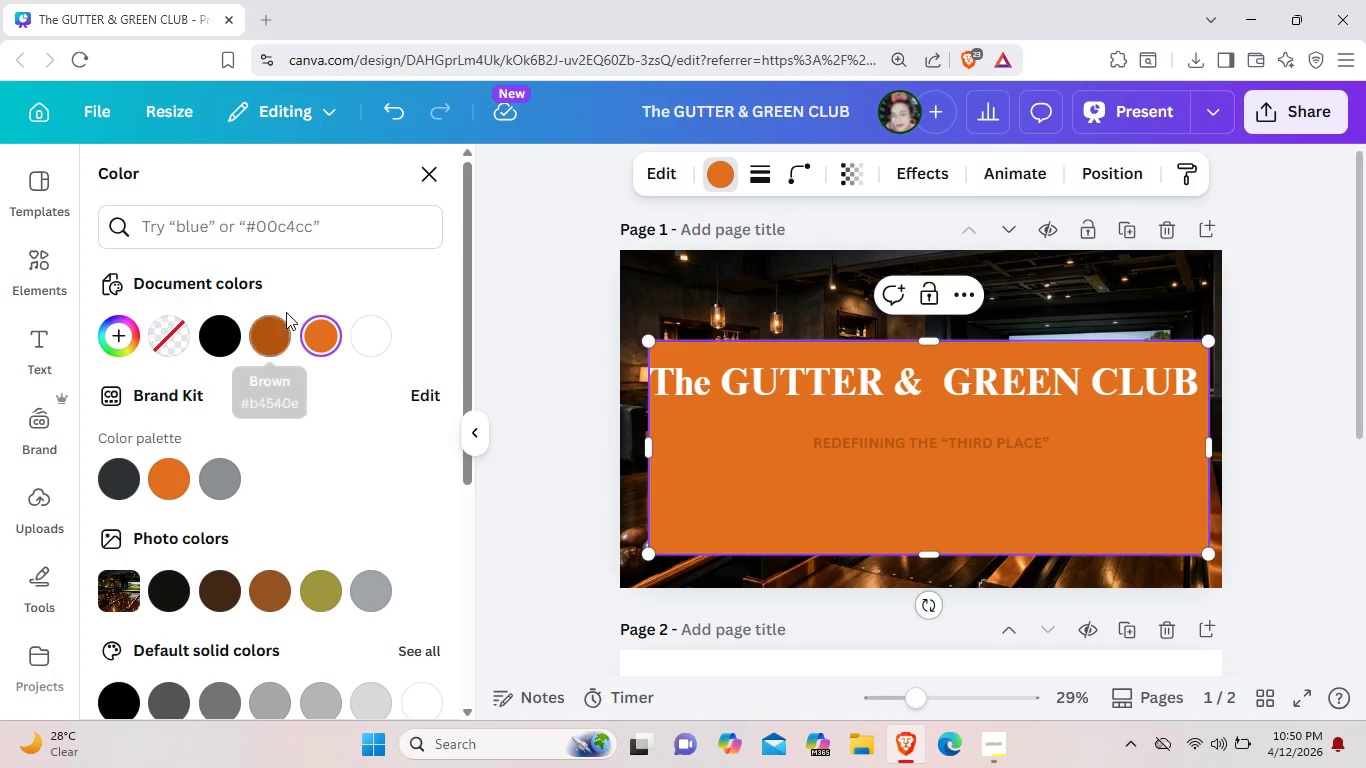 
left_click_drag(start_coordinate=[934, 337], to_coordinate=[929, 327])
 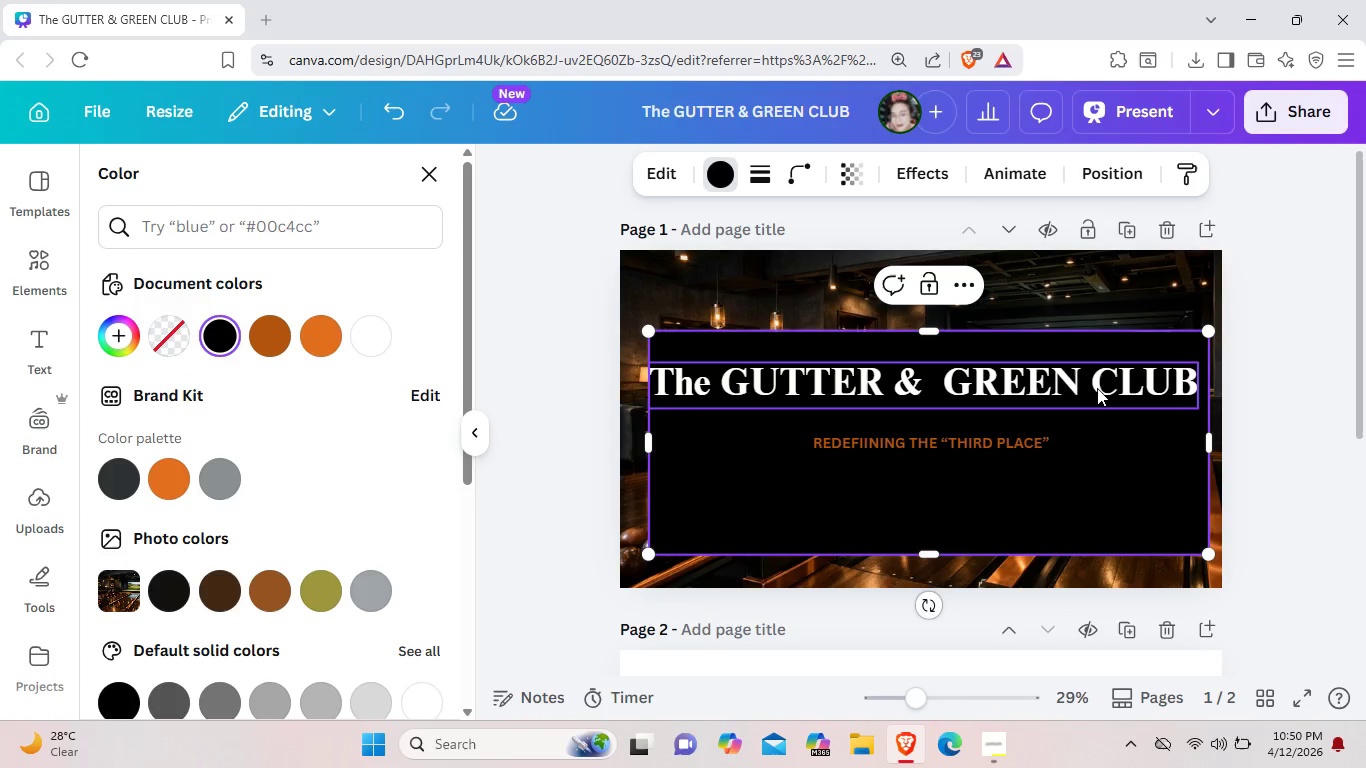 
left_click([1097, 388])
 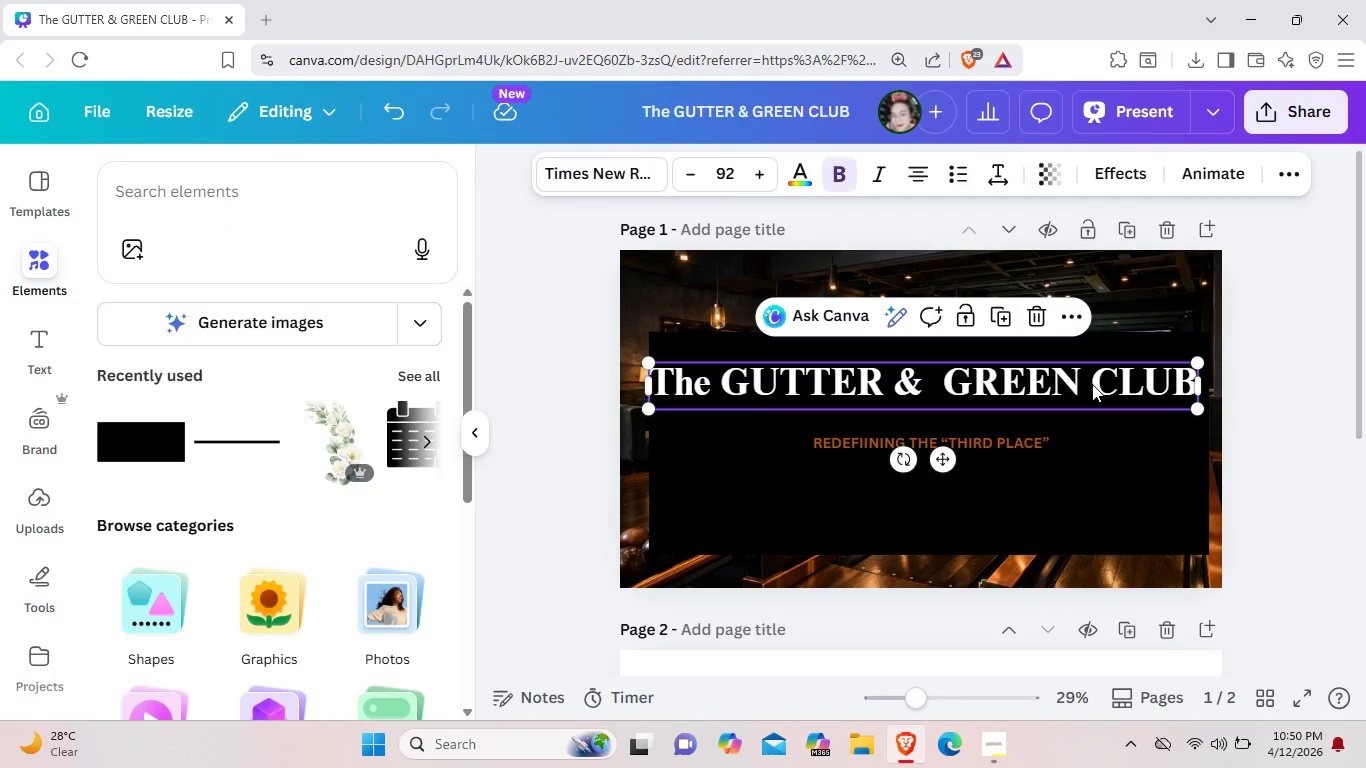 
double_click([1092, 384])
 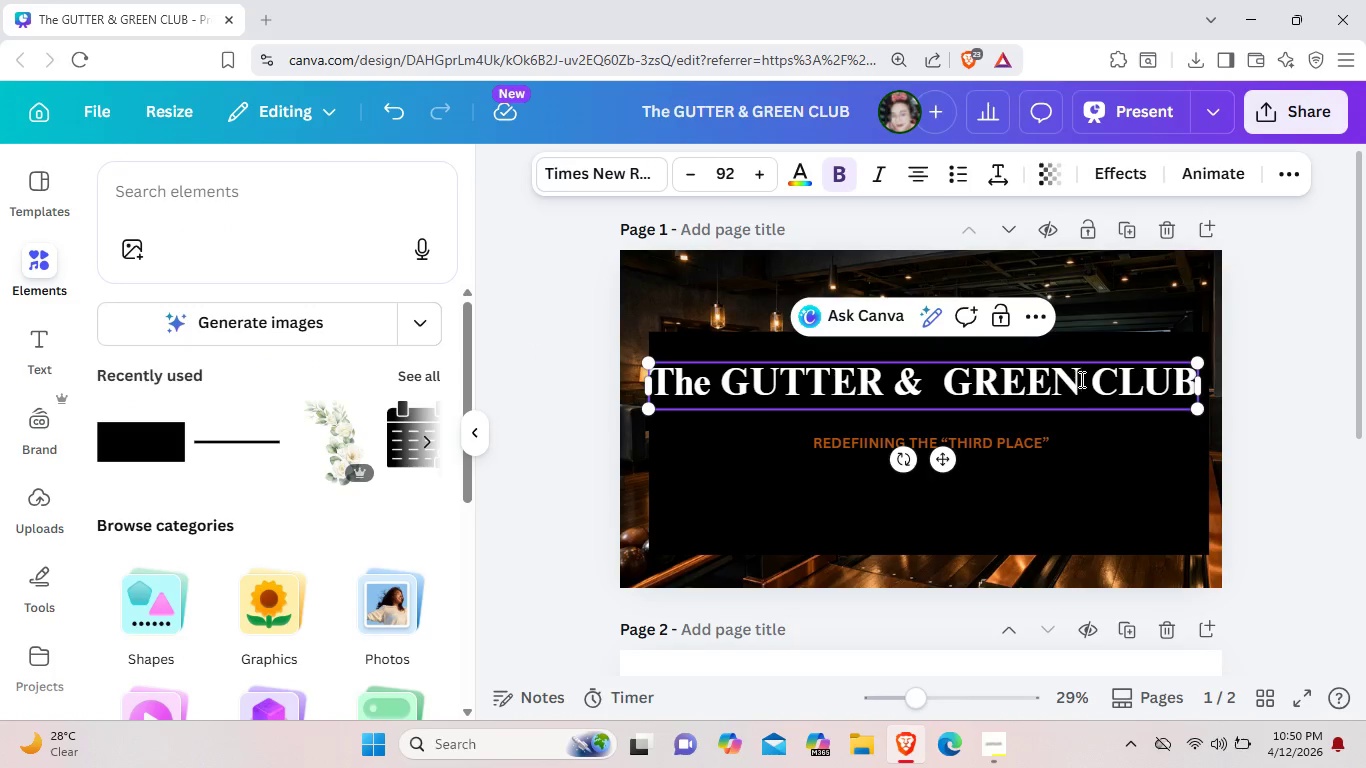 
key(Enter)
 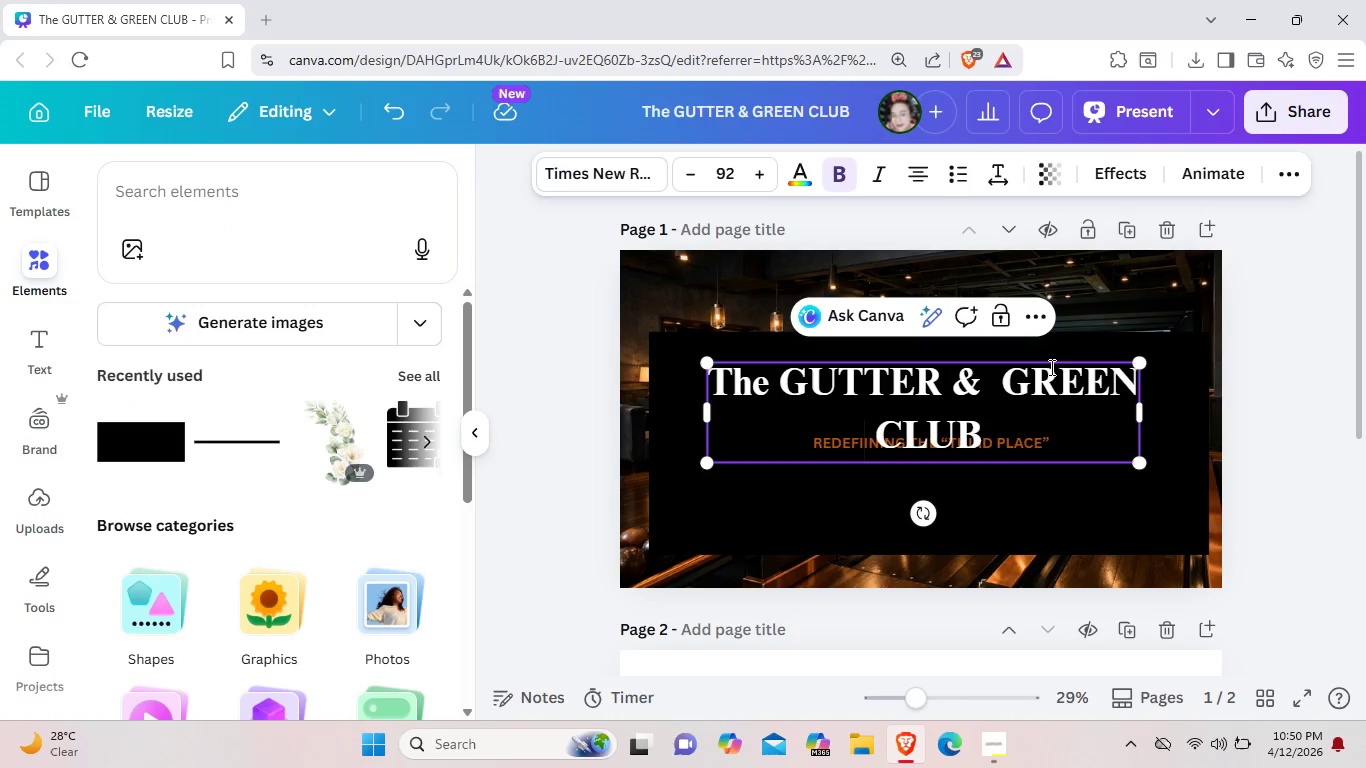 
left_click_drag(start_coordinate=[1050, 361], to_coordinate=[1060, 338])
 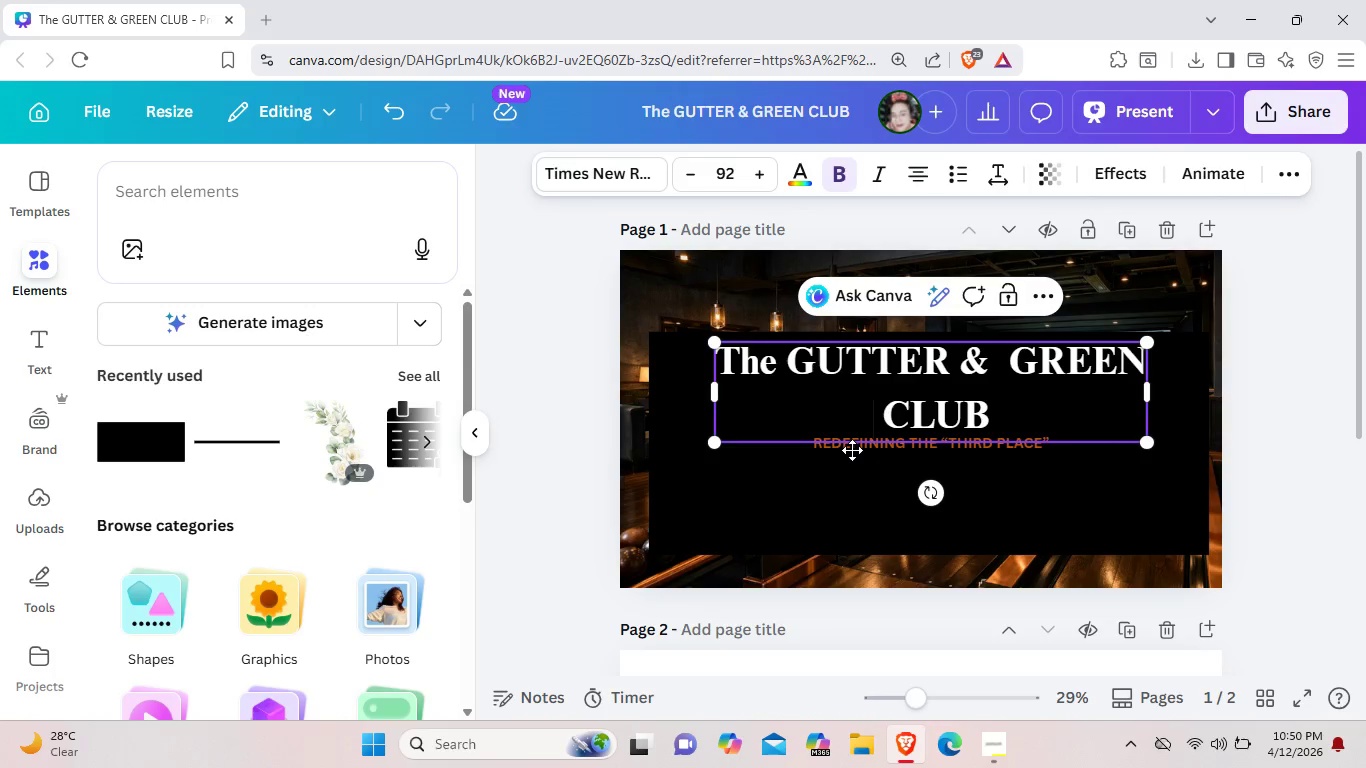 
left_click_drag(start_coordinate=[852, 451], to_coordinate=[853, 476])
 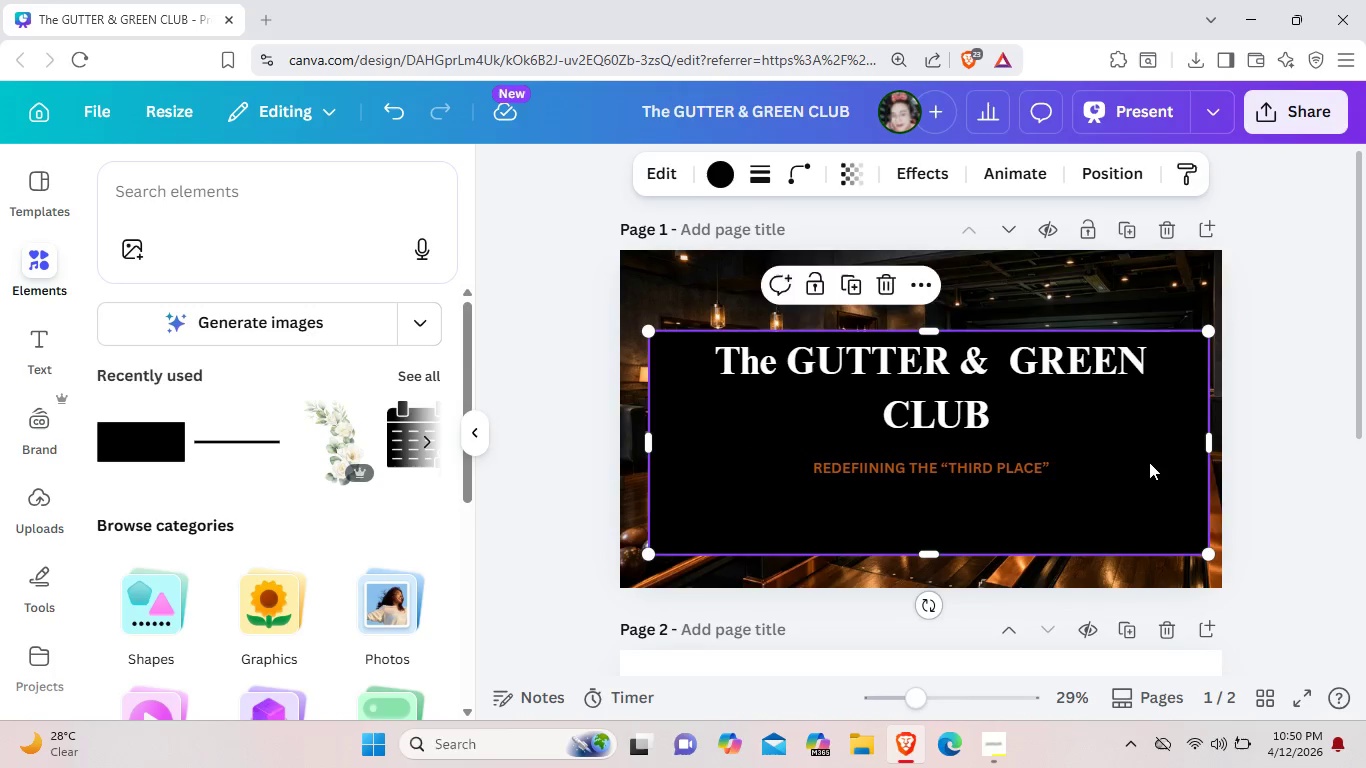 
left_click([1149, 462])
 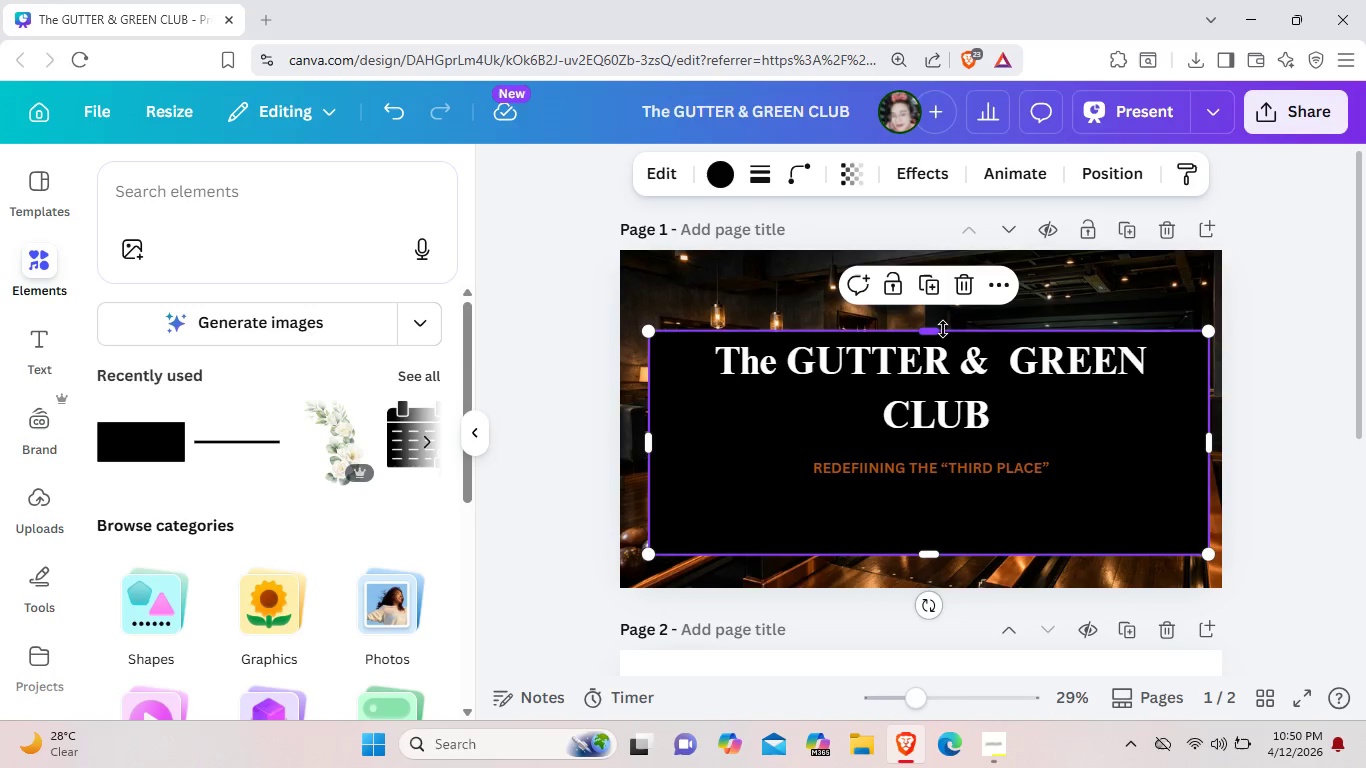 
left_click_drag(start_coordinate=[943, 329], to_coordinate=[941, 320])
 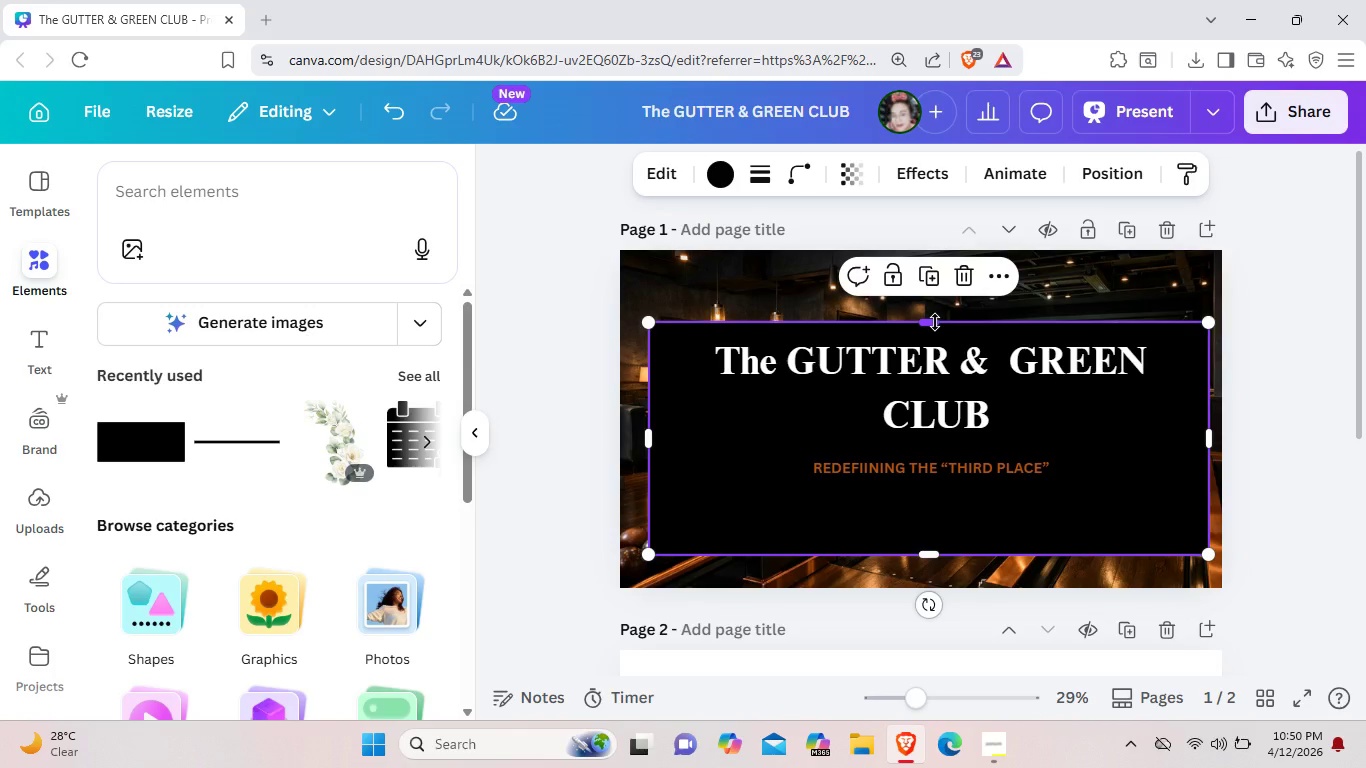 
wait(6.24)
 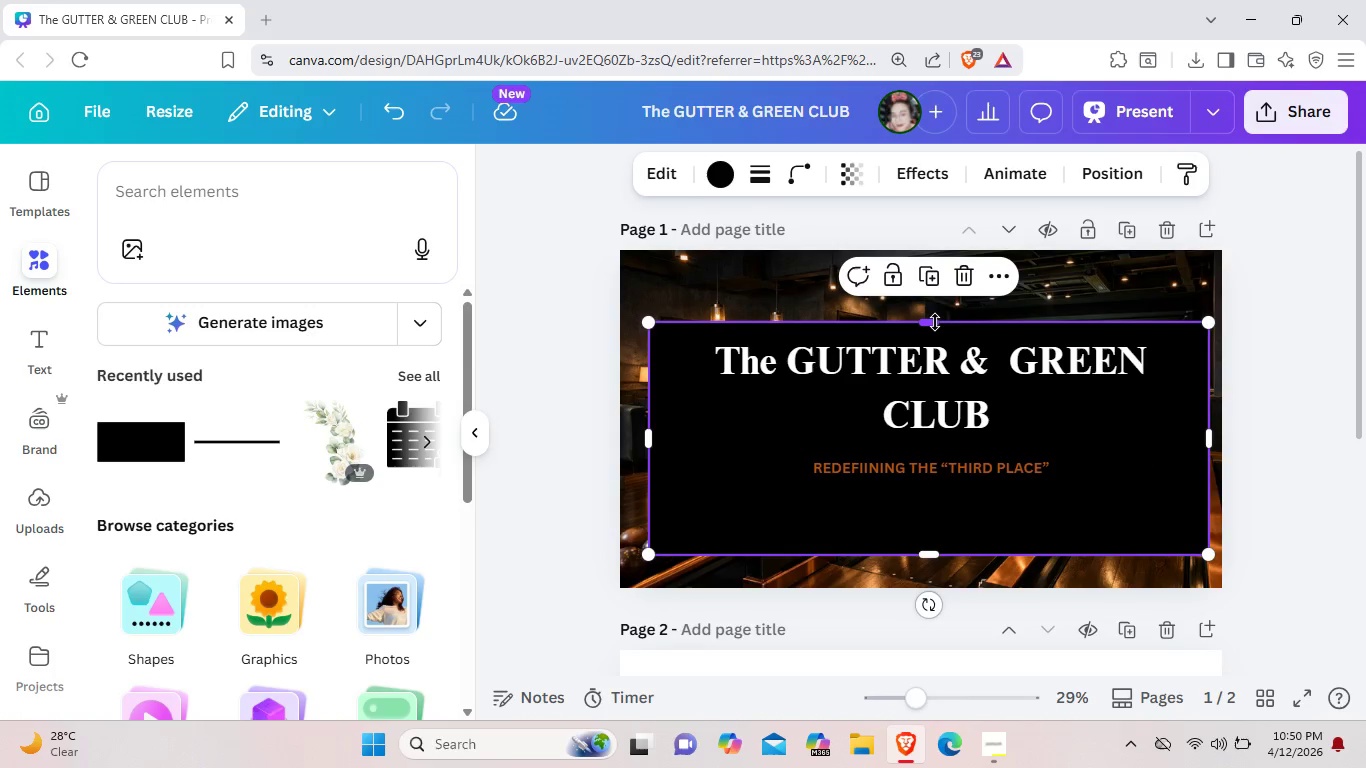 
left_click_drag(start_coordinate=[1211, 439], to_coordinate=[1194, 438])
 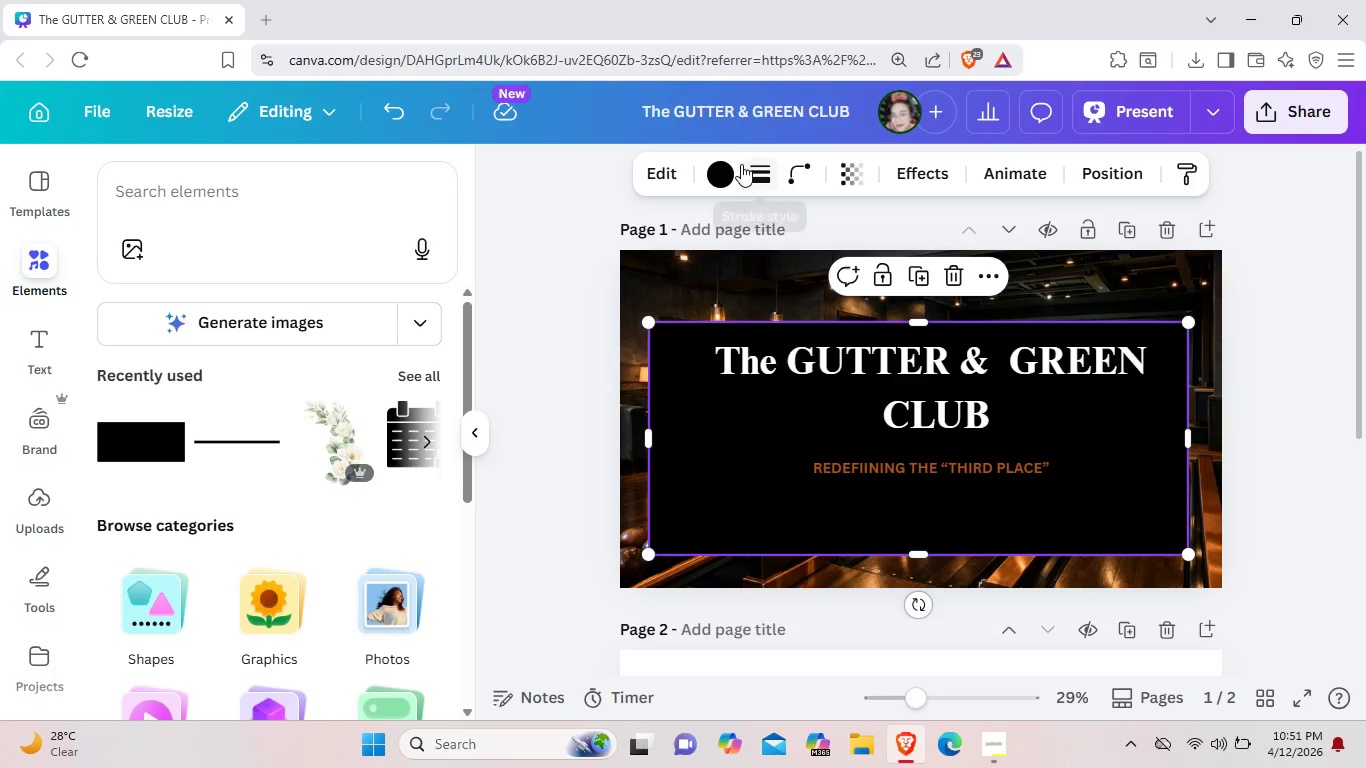 
left_click([752, 170])
 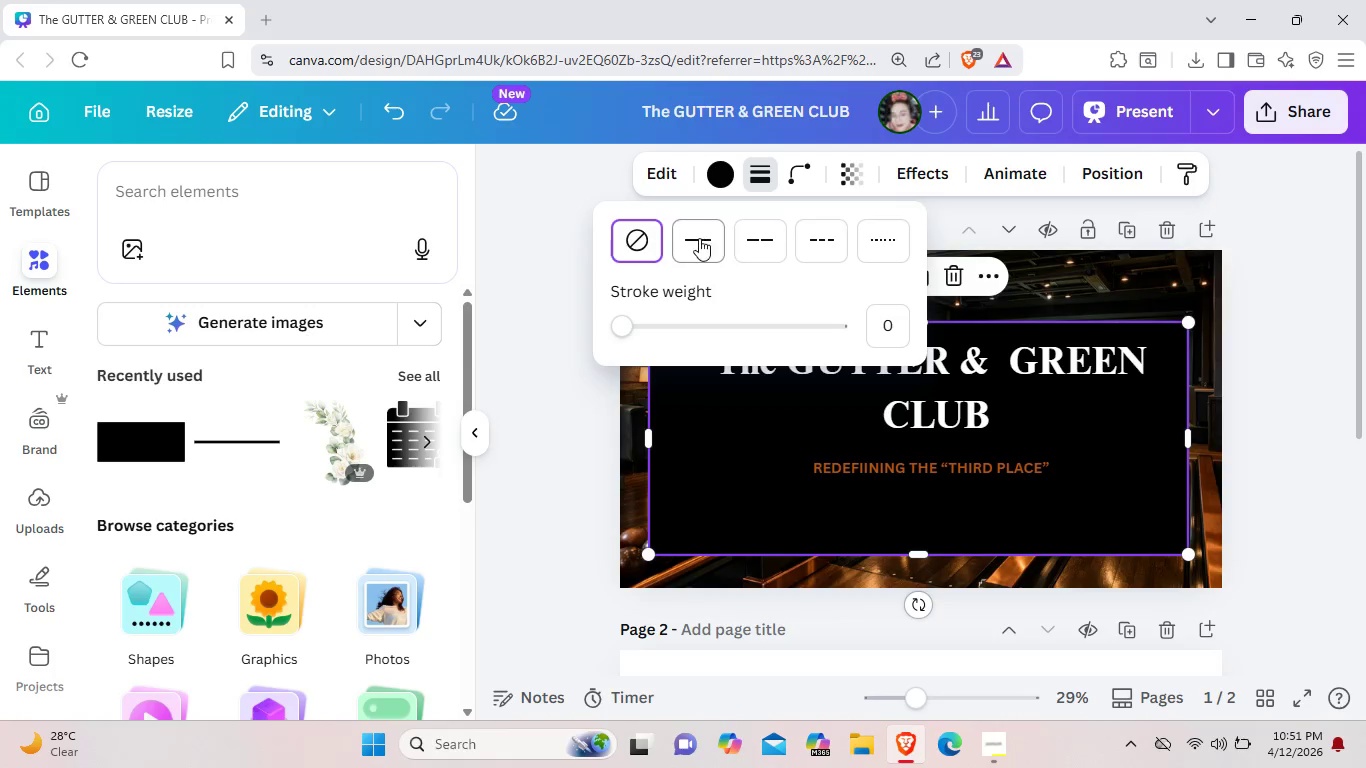 
left_click([699, 238])
 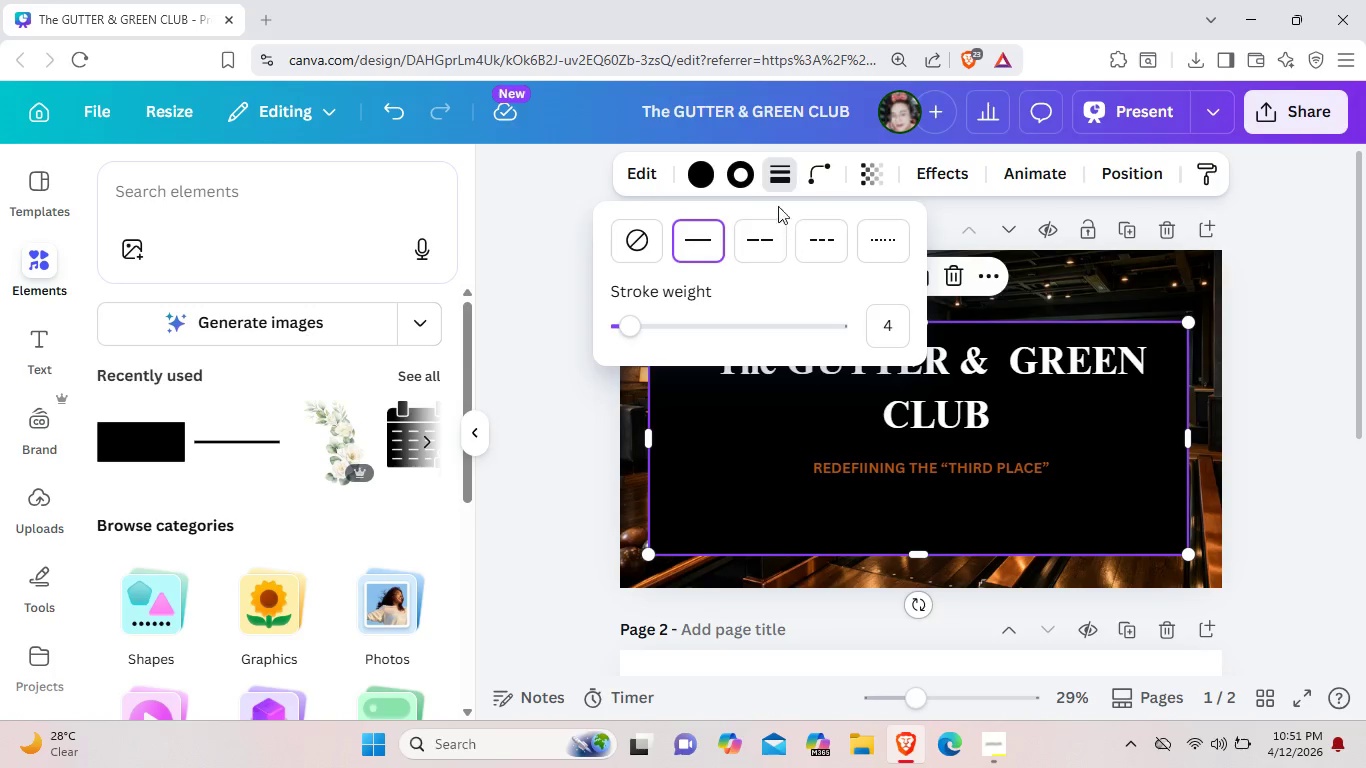 
left_click([742, 165])
 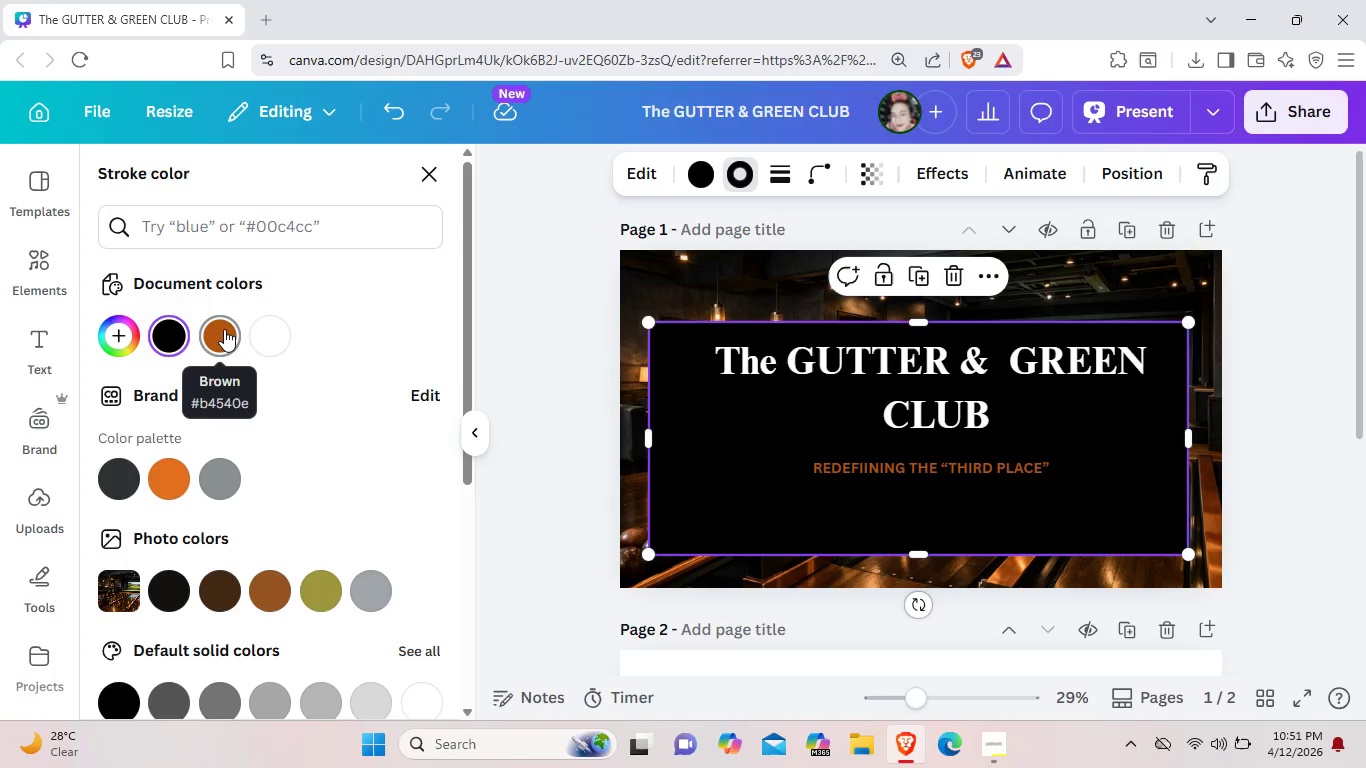 
left_click([224, 329])
 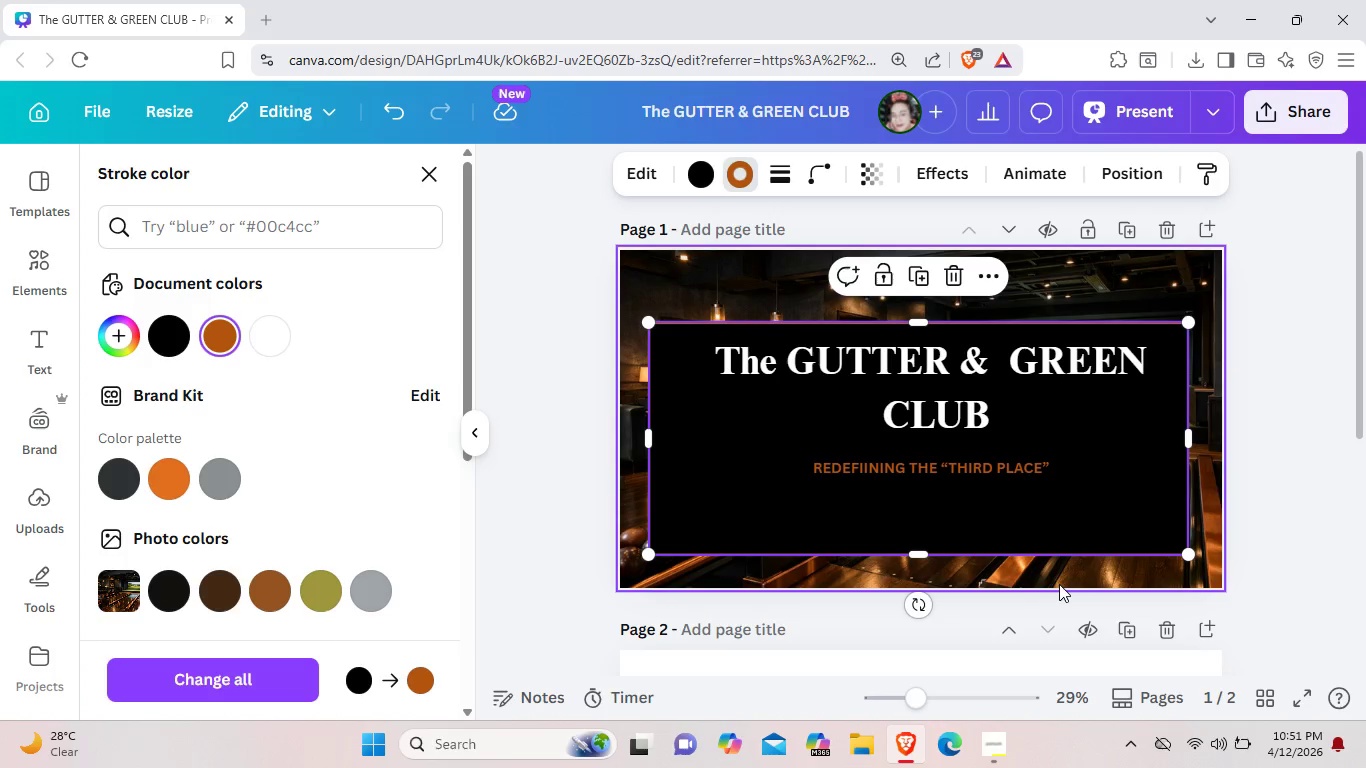 
left_click([1059, 584])
 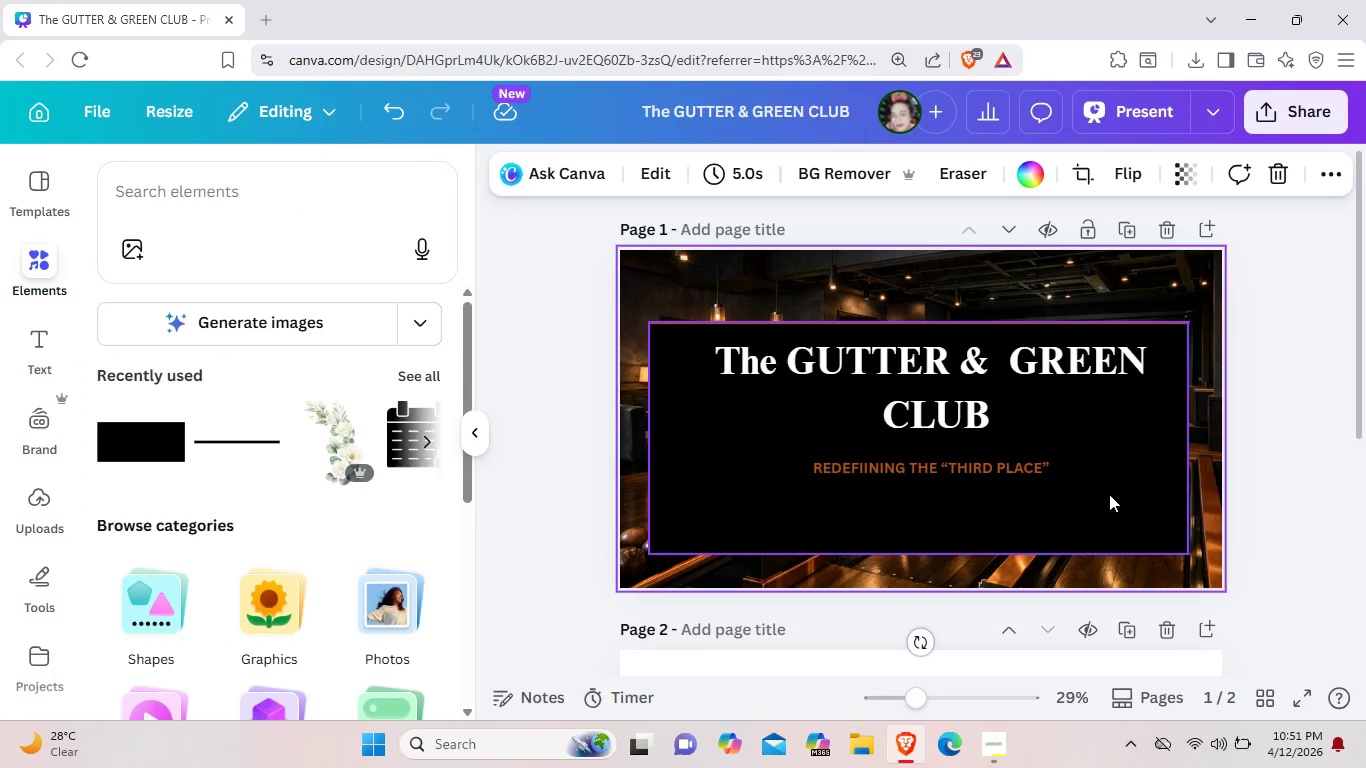 
left_click([1109, 494])
 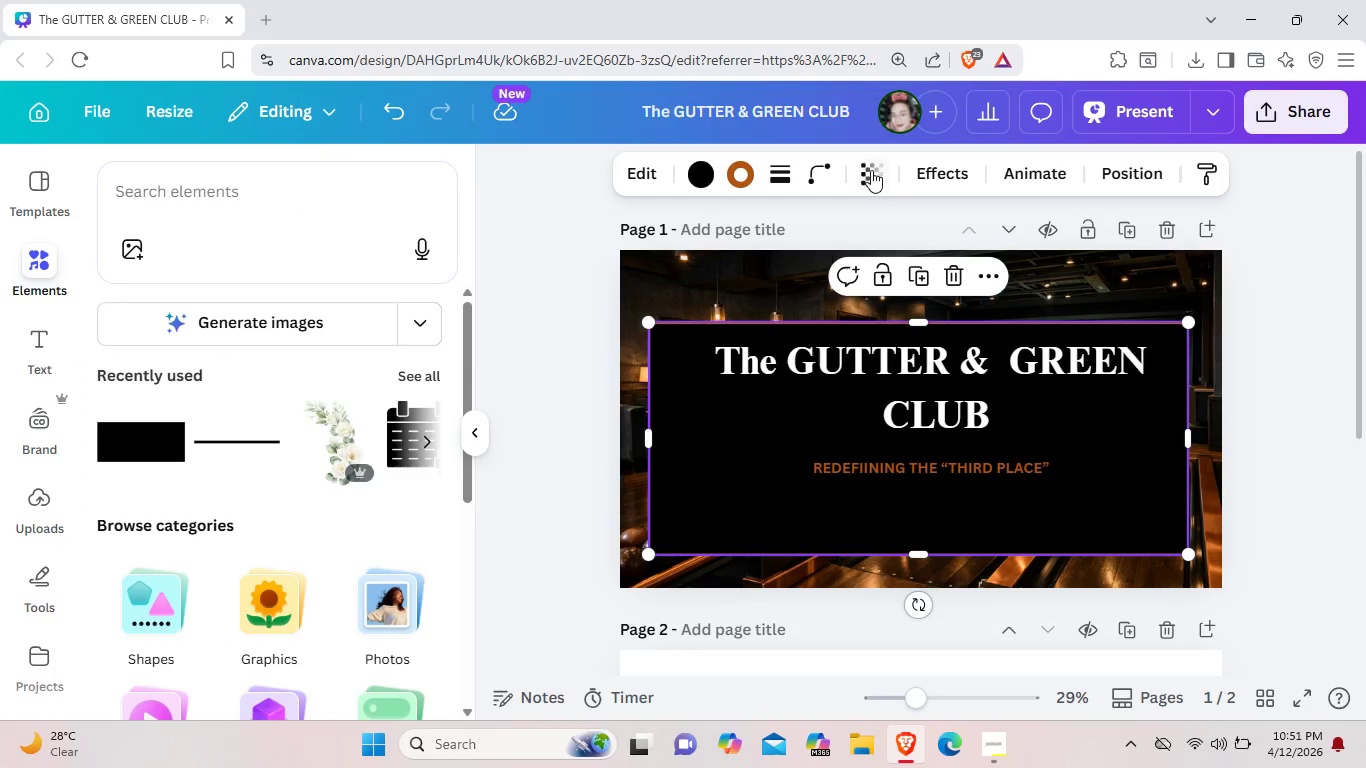 
left_click([871, 170])
 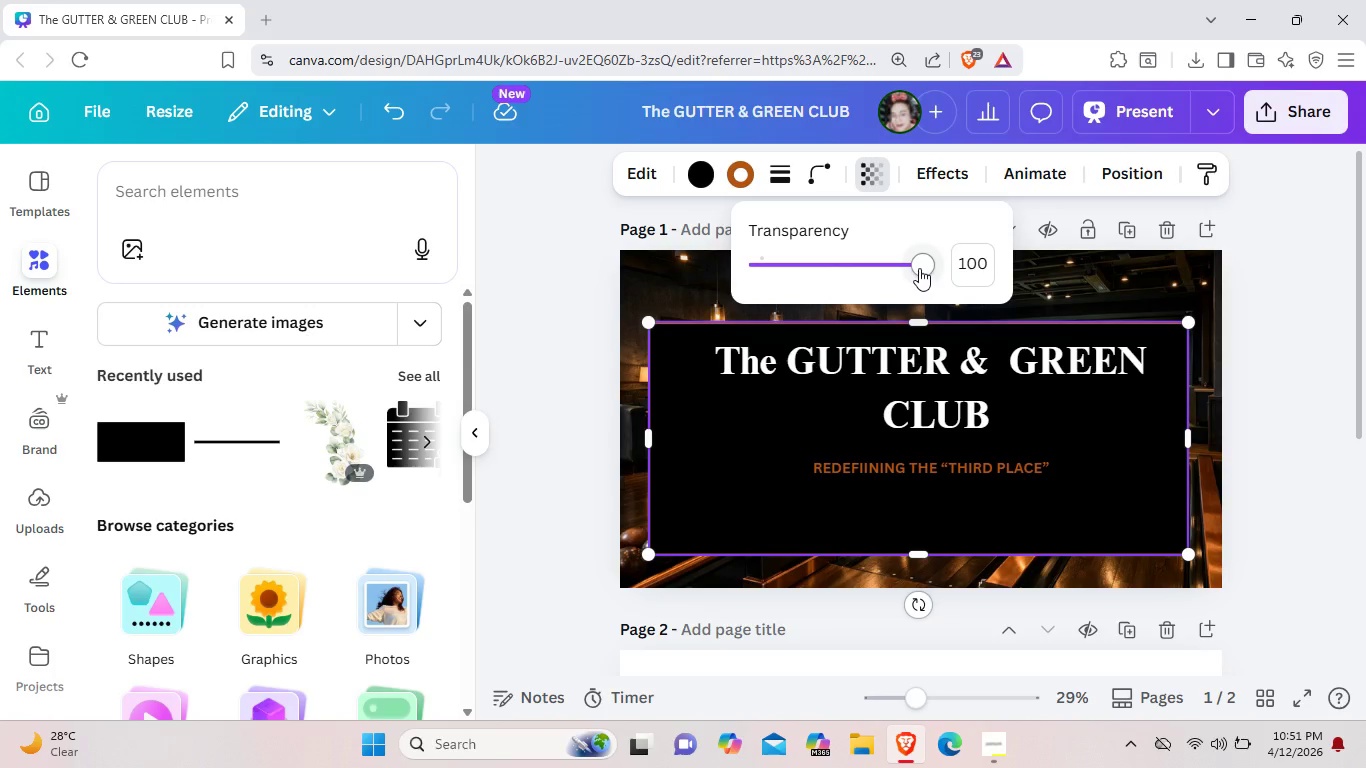 
left_click_drag(start_coordinate=[919, 268], to_coordinate=[887, 271])
 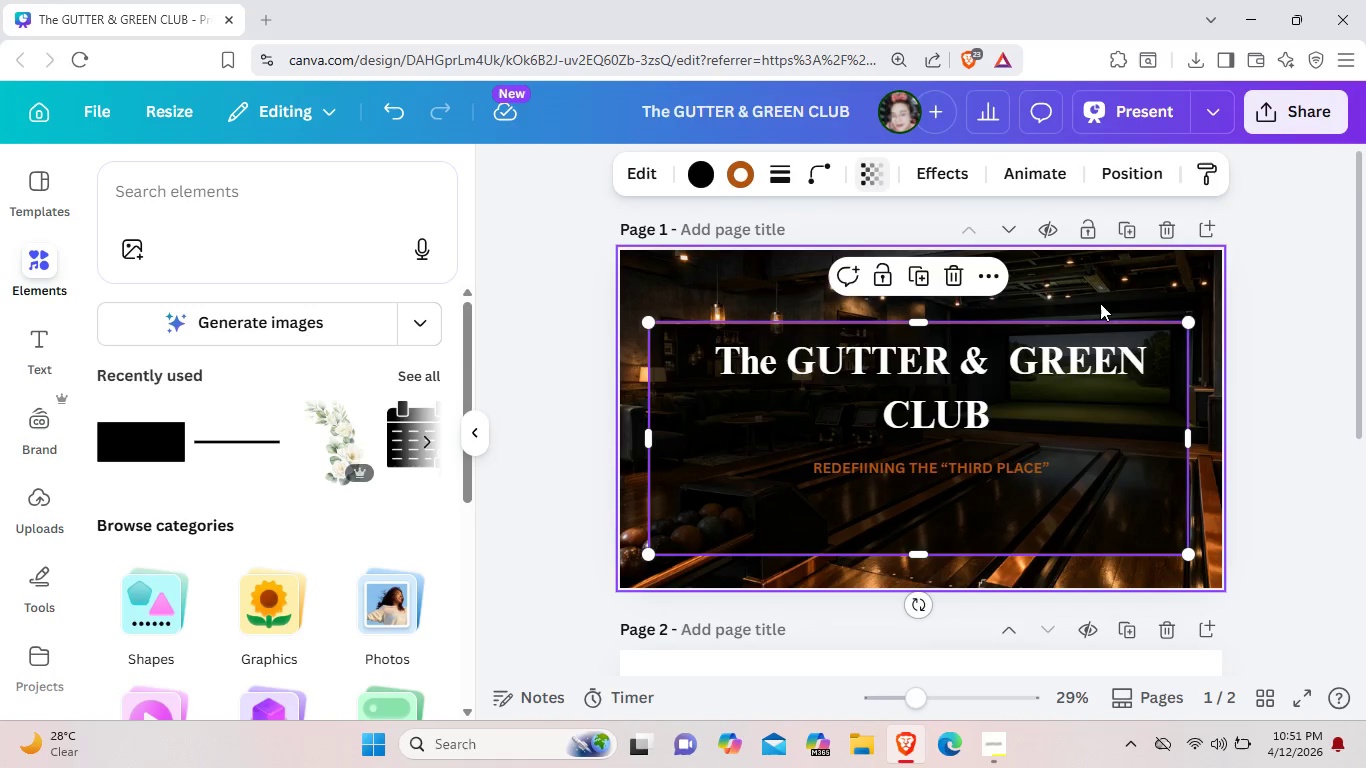 
left_click([1100, 303])
 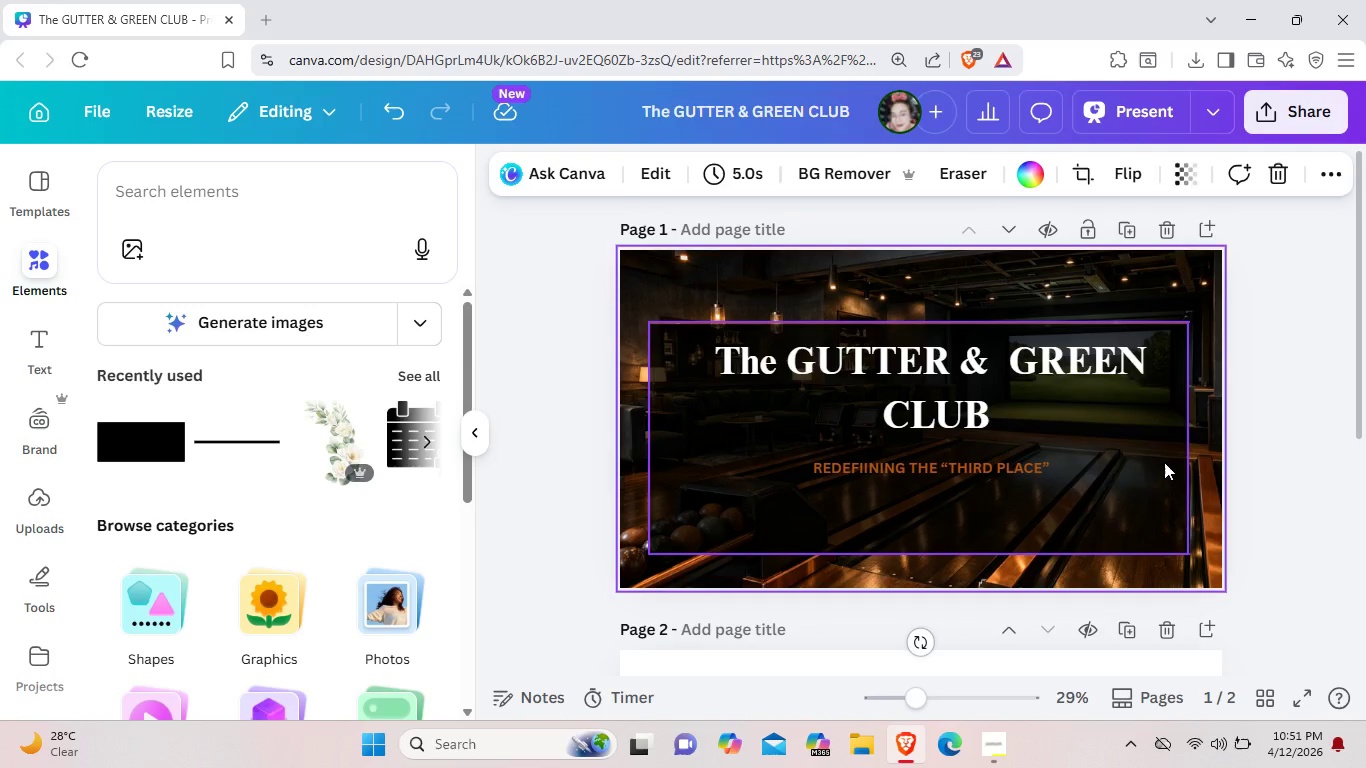 
left_click([1164, 462])
 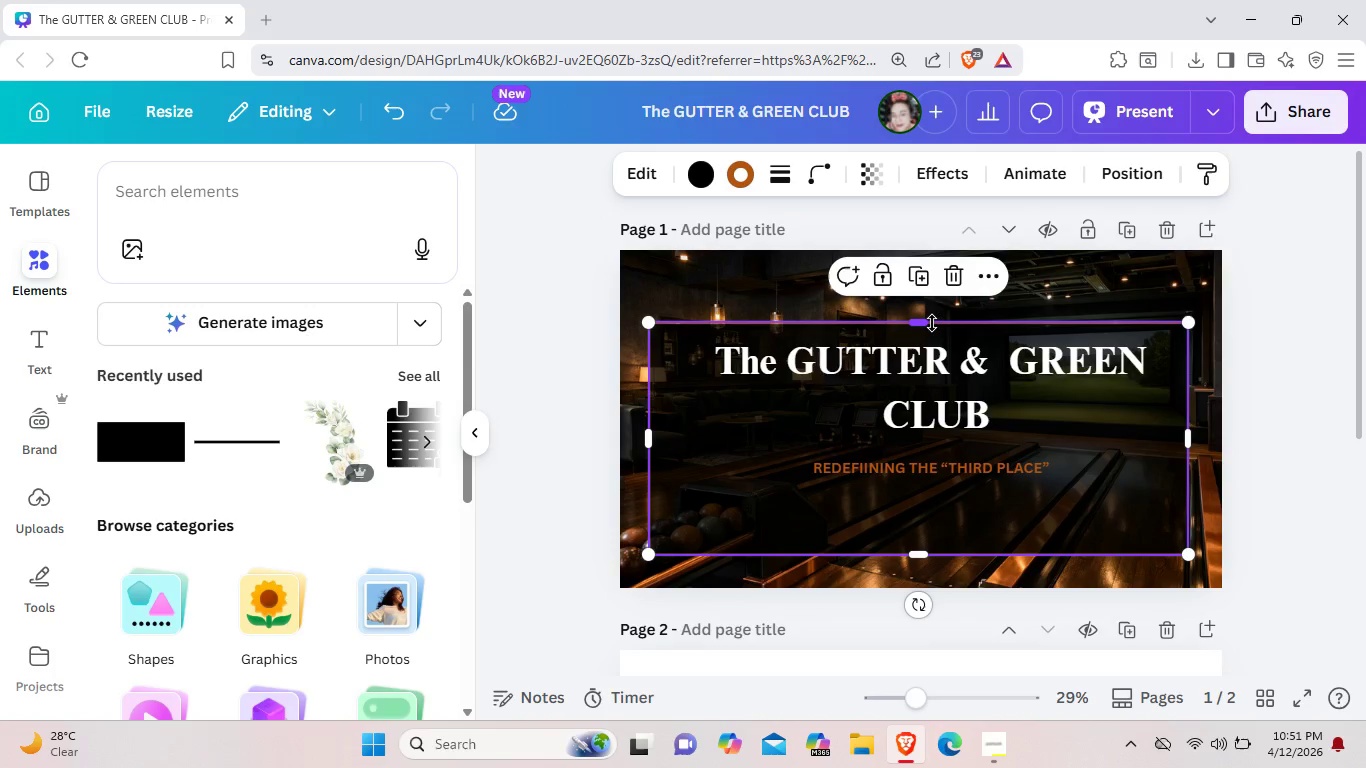 
left_click_drag(start_coordinate=[932, 323], to_coordinate=[935, 307])
 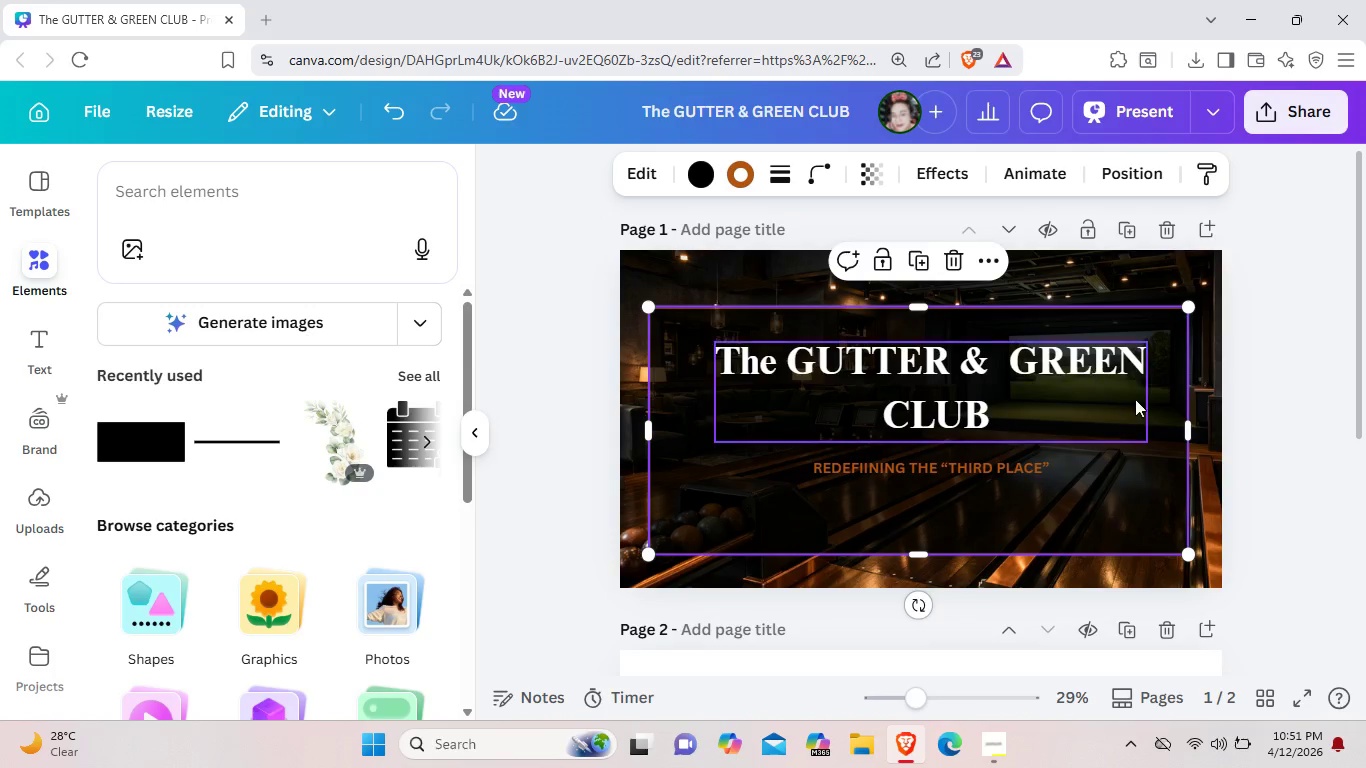 
left_click_drag(start_coordinate=[1195, 433], to_coordinate=[1173, 431])
 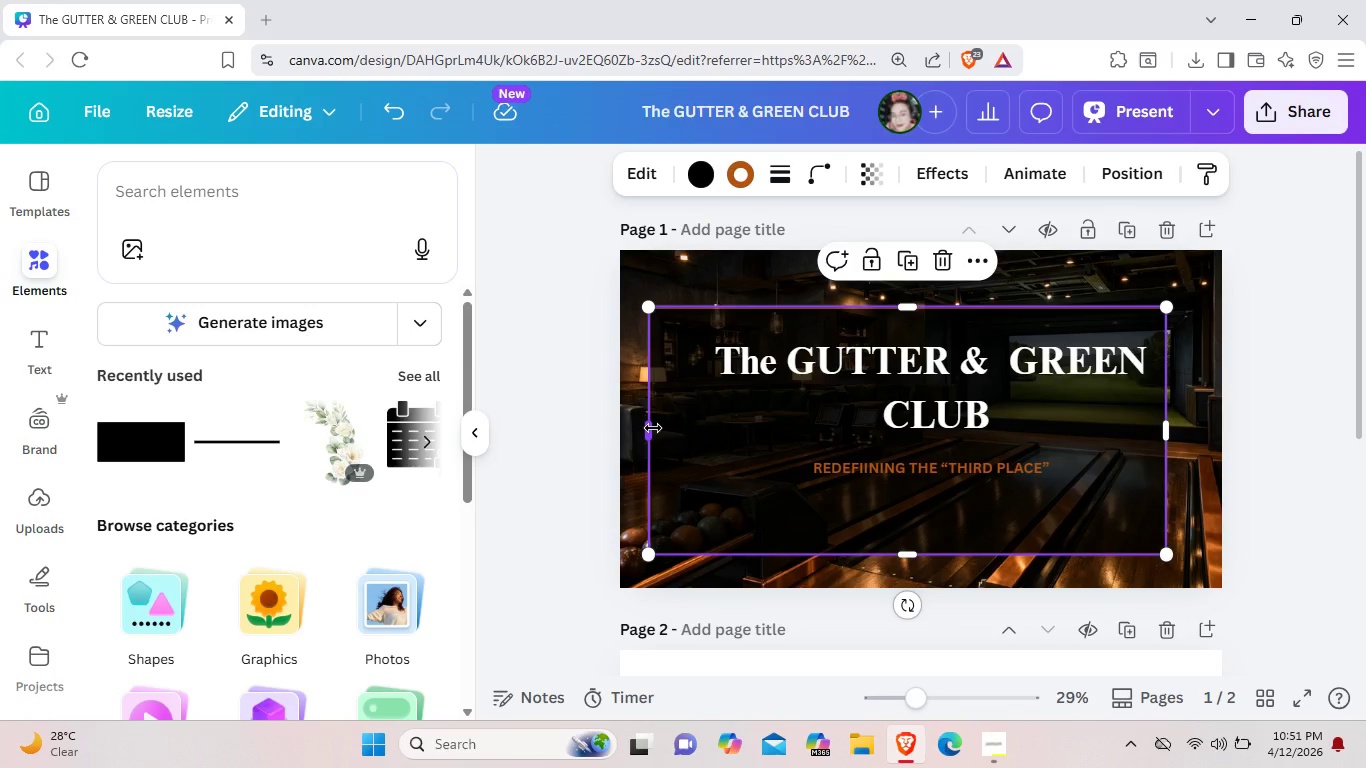 
left_click_drag(start_coordinate=[653, 428], to_coordinate=[699, 432])
 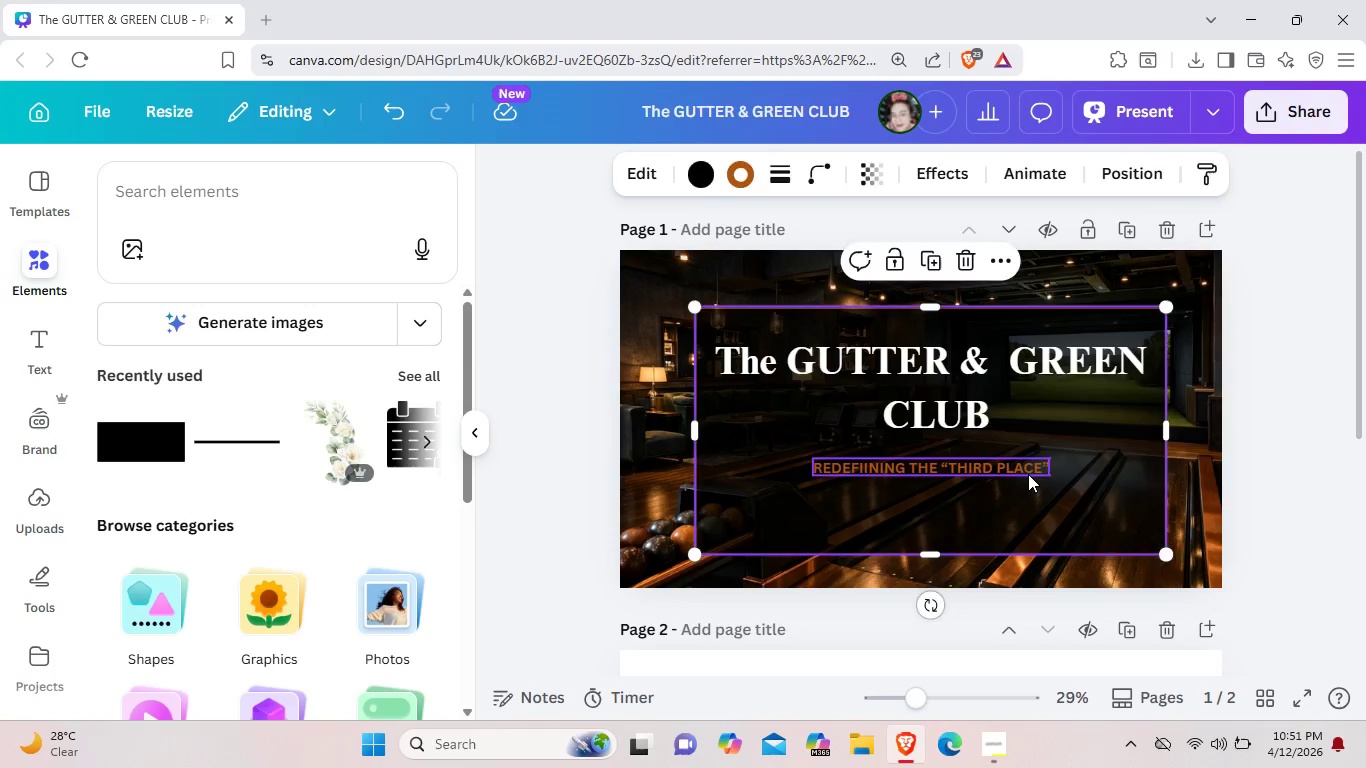 
left_click_drag(start_coordinate=[1028, 474], to_coordinate=[1033, 464])
 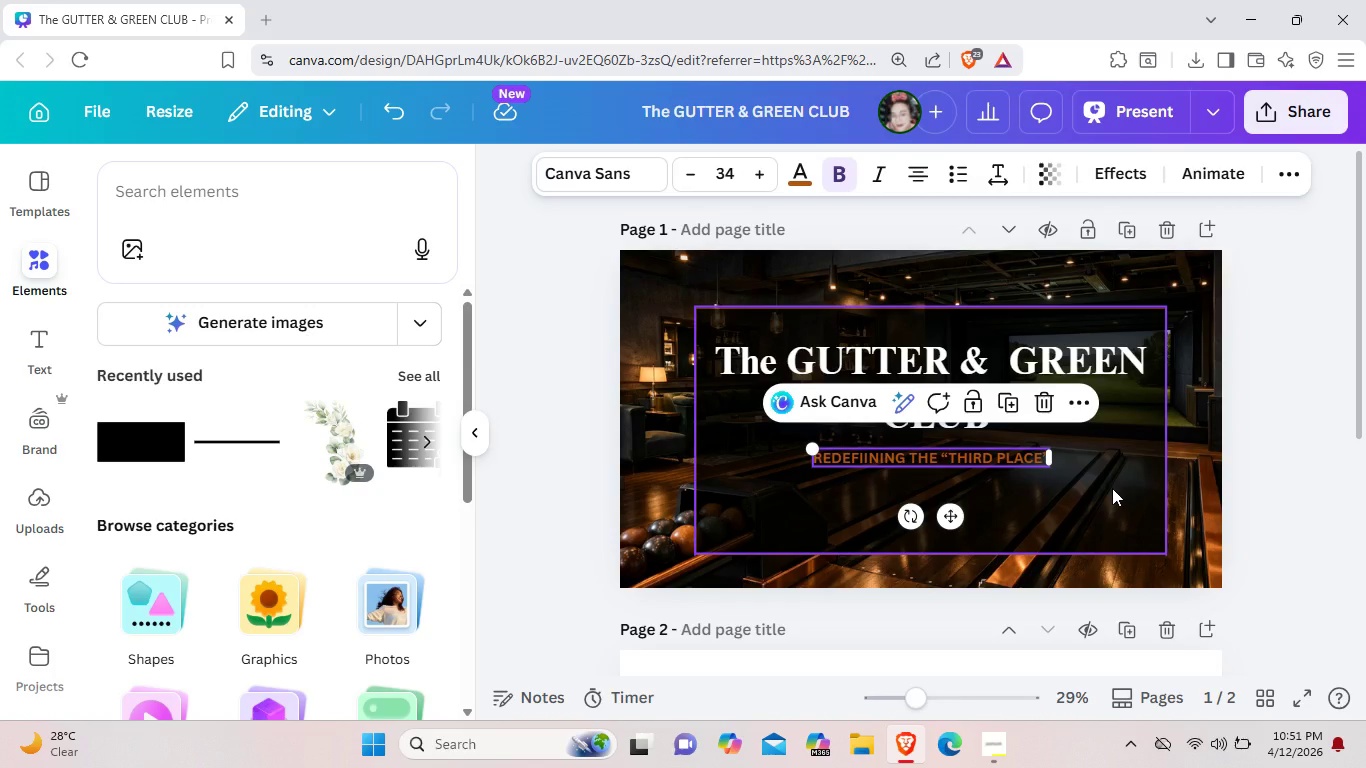 
wait(5.99)
 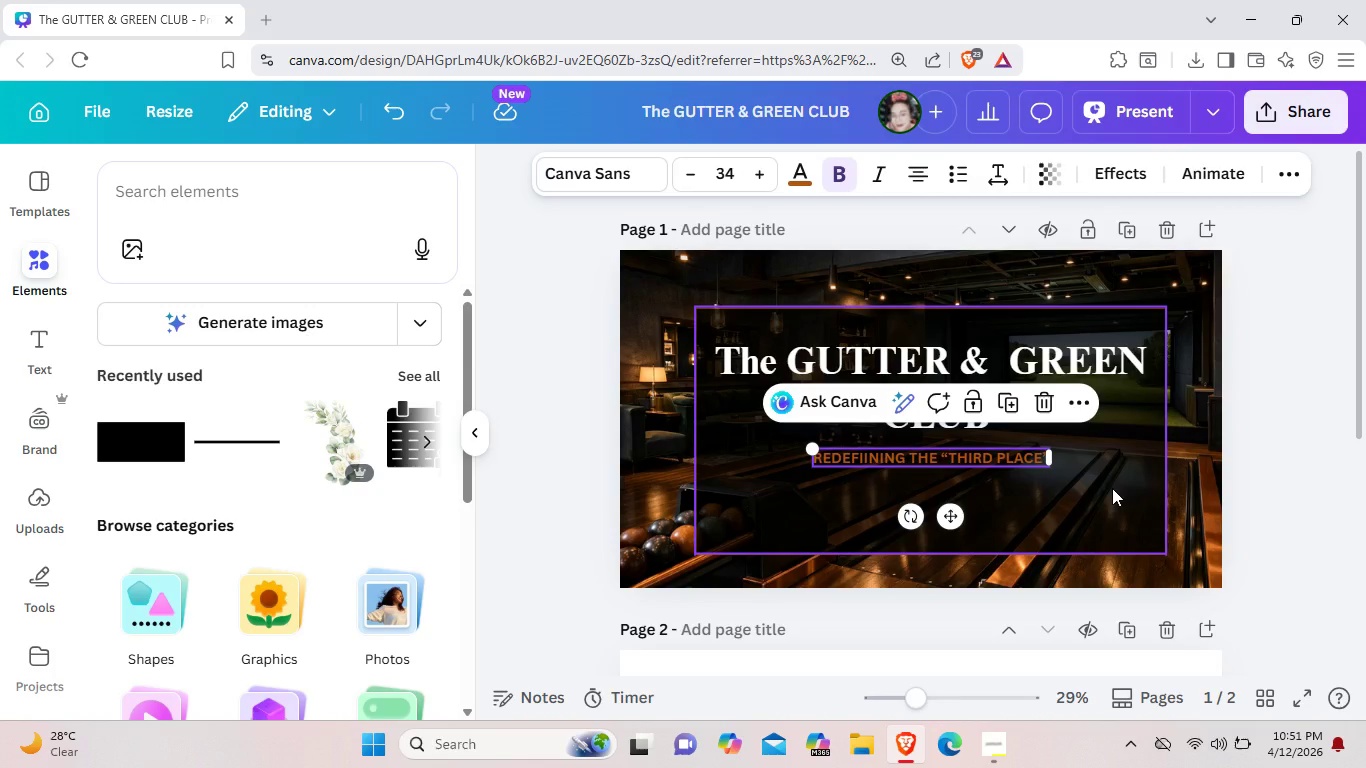 
left_click([50, 361])
 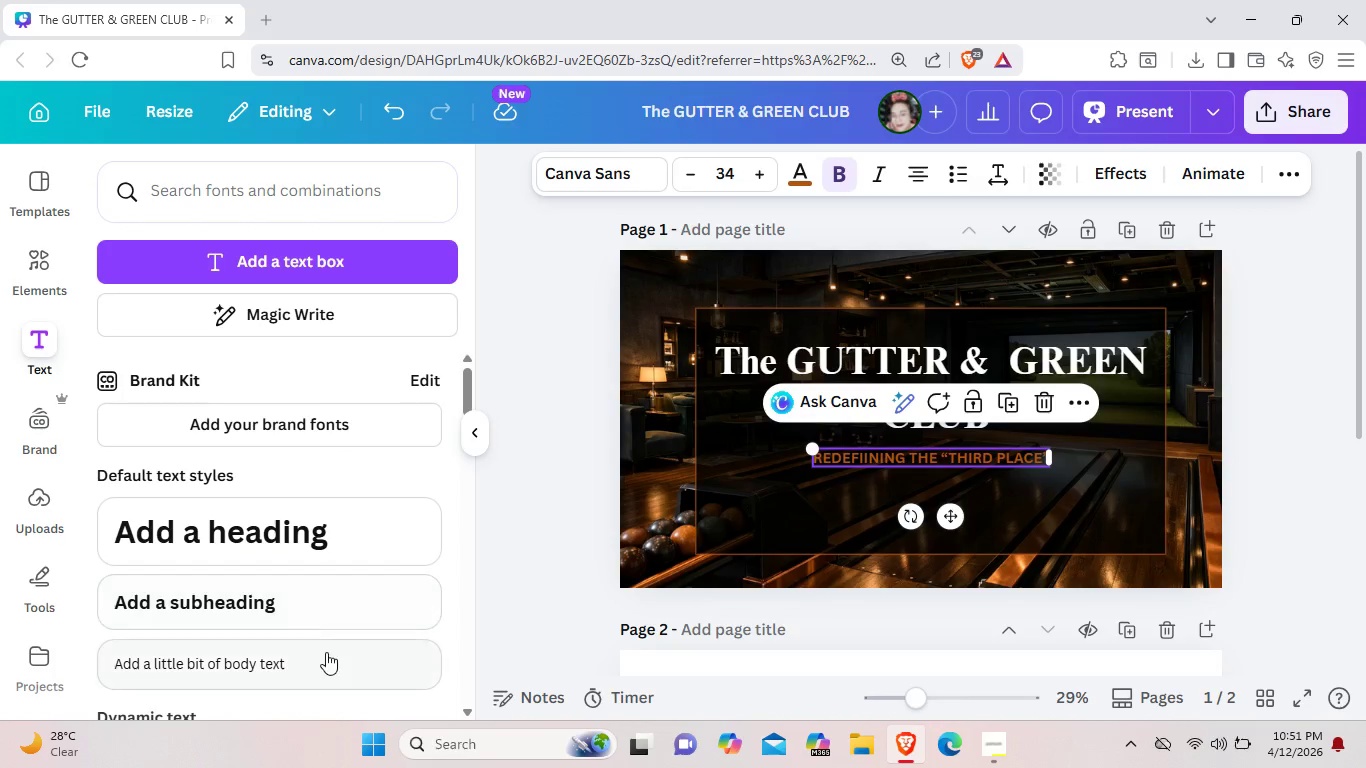 
left_click([326, 653])
 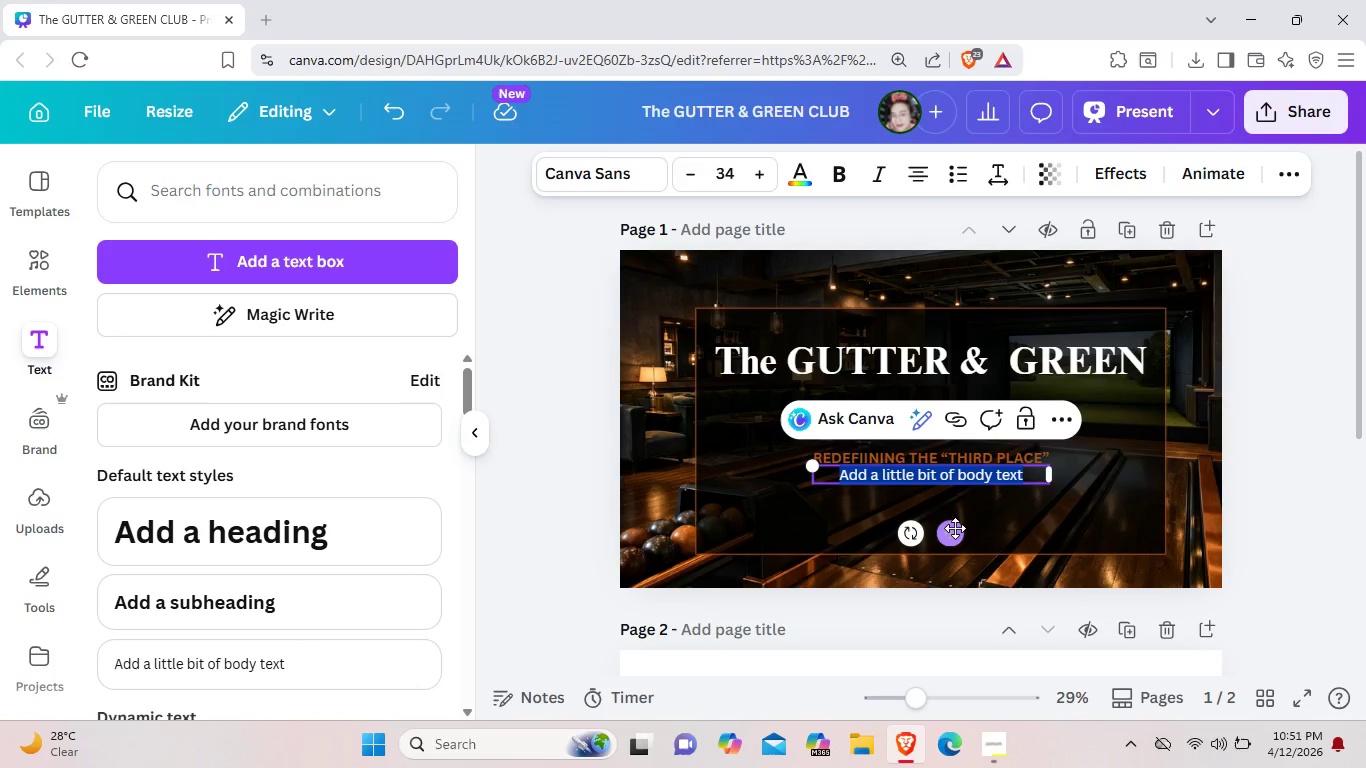 
left_click_drag(start_coordinate=[955, 528], to_coordinate=[959, 558])
 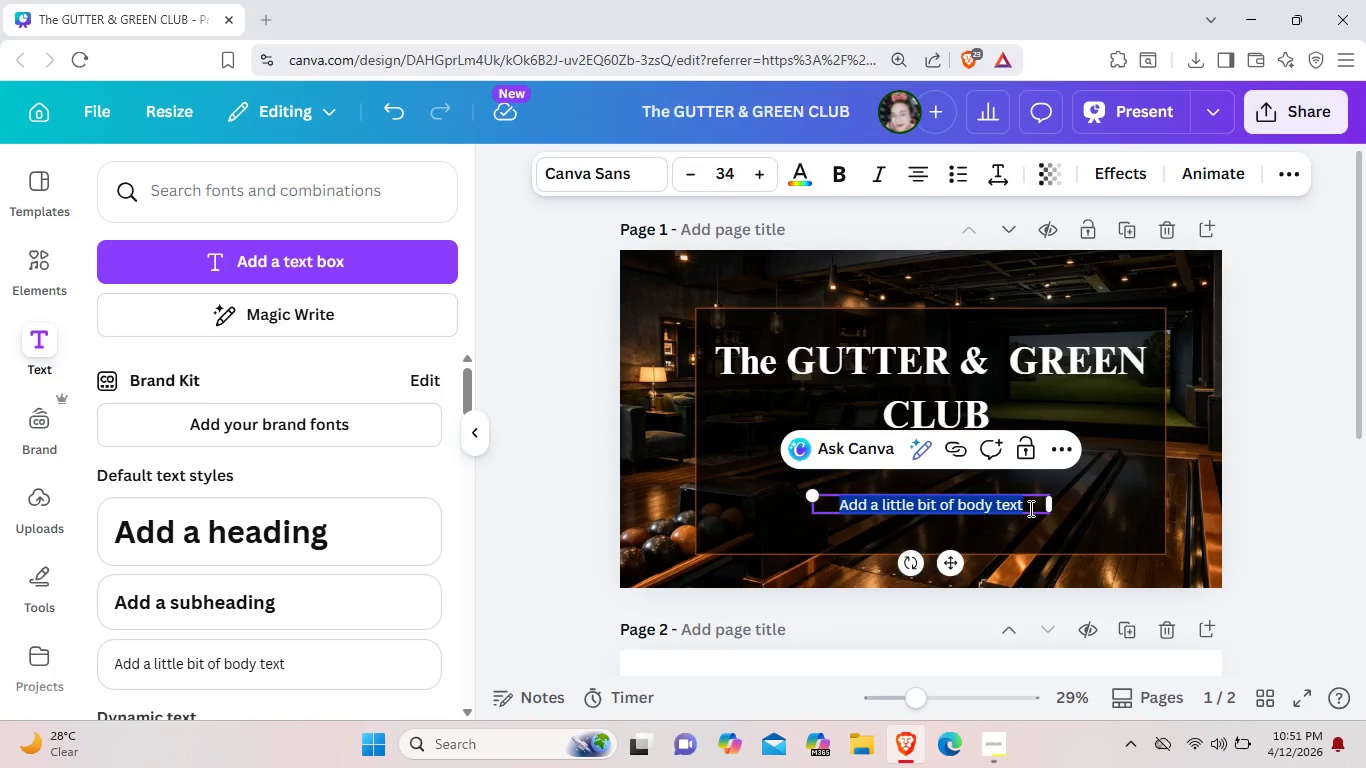 
key(Backspace)
 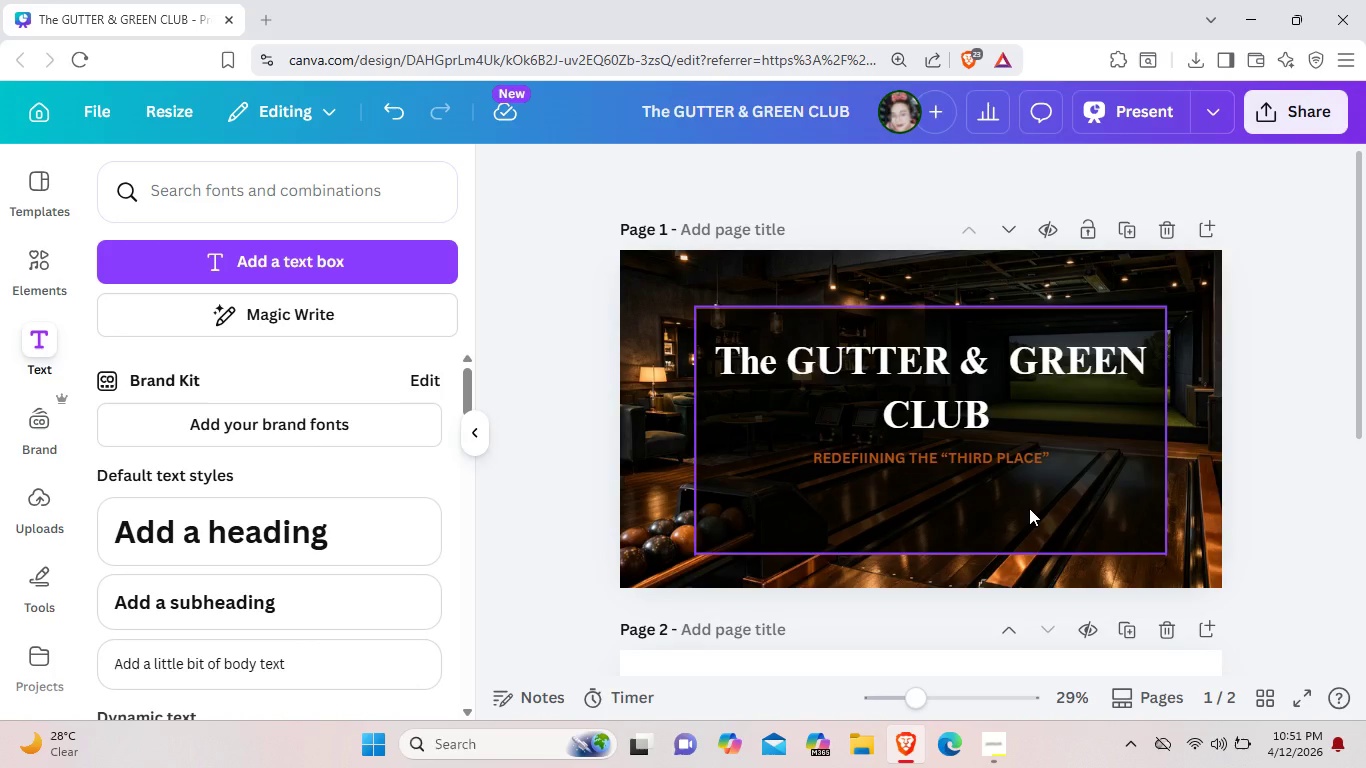 
key(Shift+ShiftLeft)
 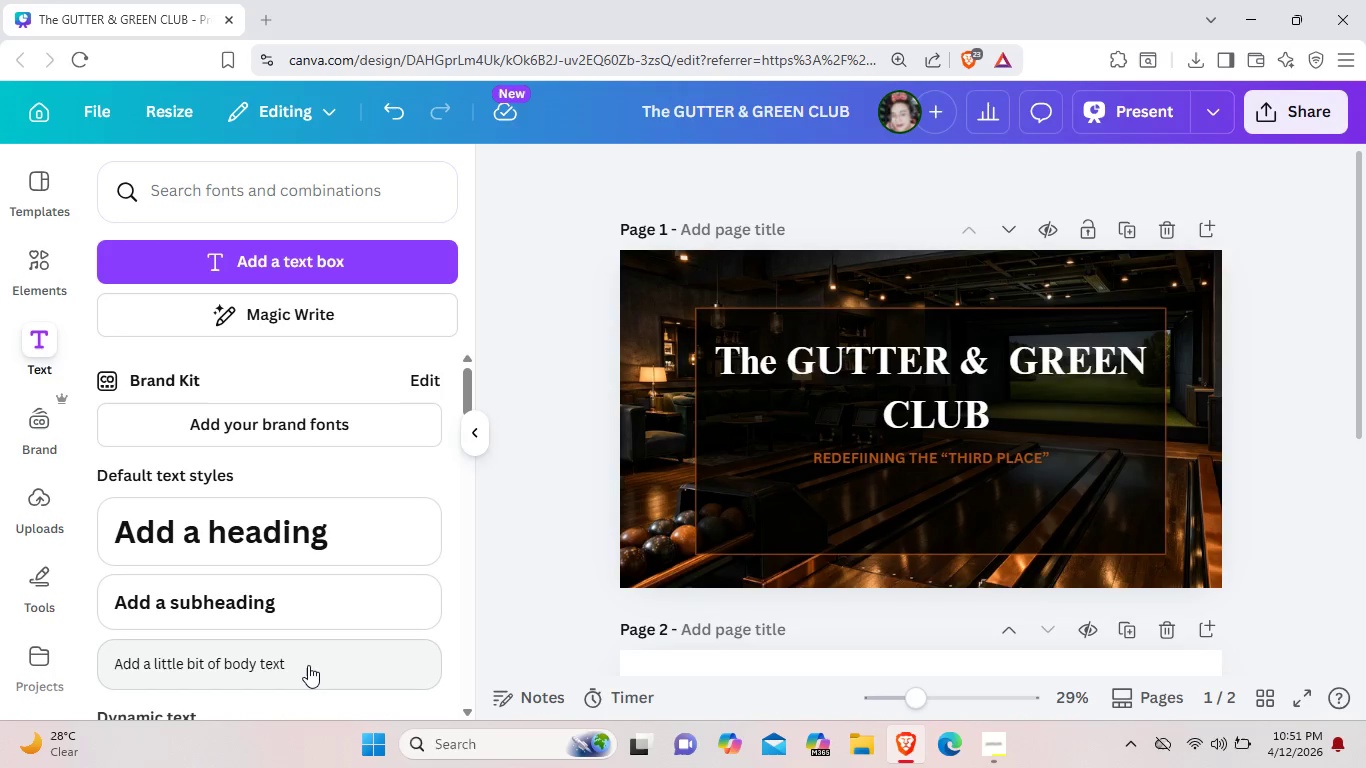 
left_click([308, 665])
 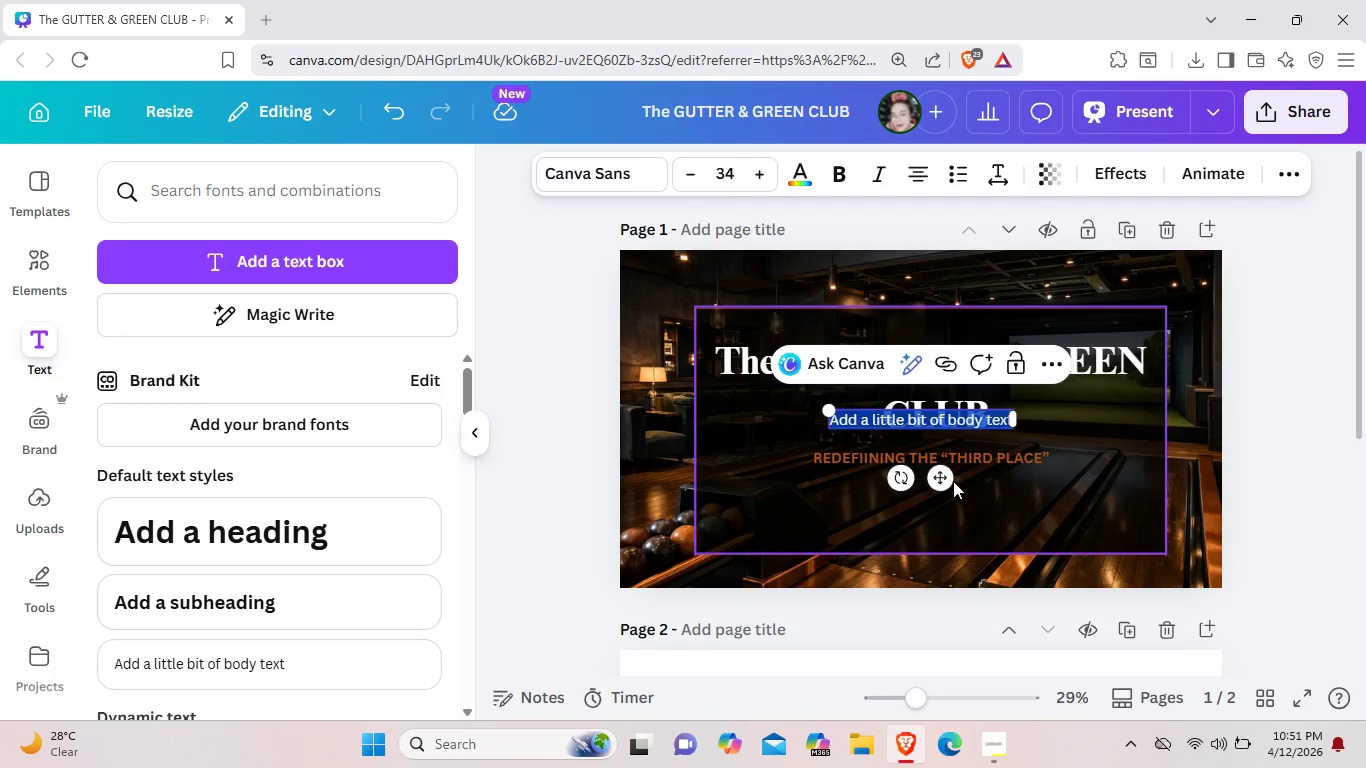 
left_click_drag(start_coordinate=[947, 481], to_coordinate=[938, 571])
 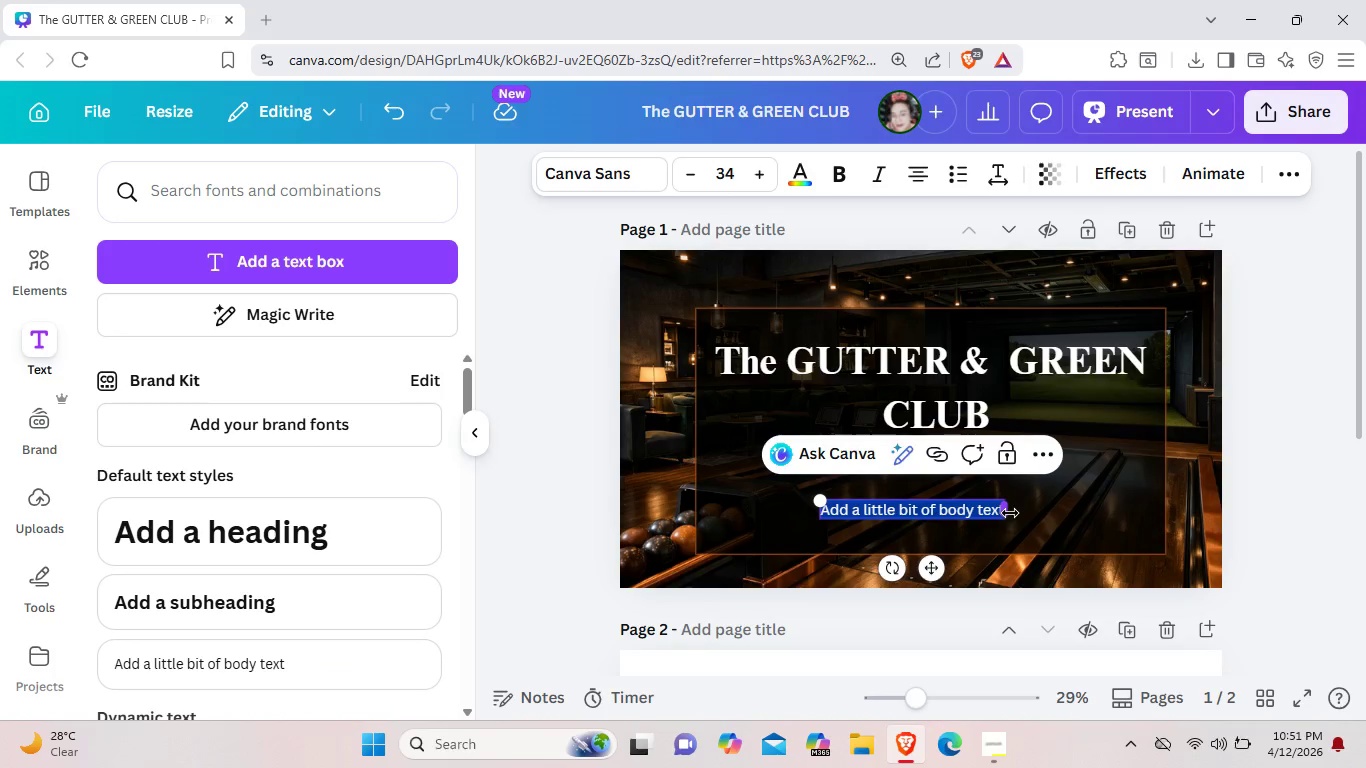 
left_click_drag(start_coordinate=[1010, 513], to_coordinate=[1077, 512])
 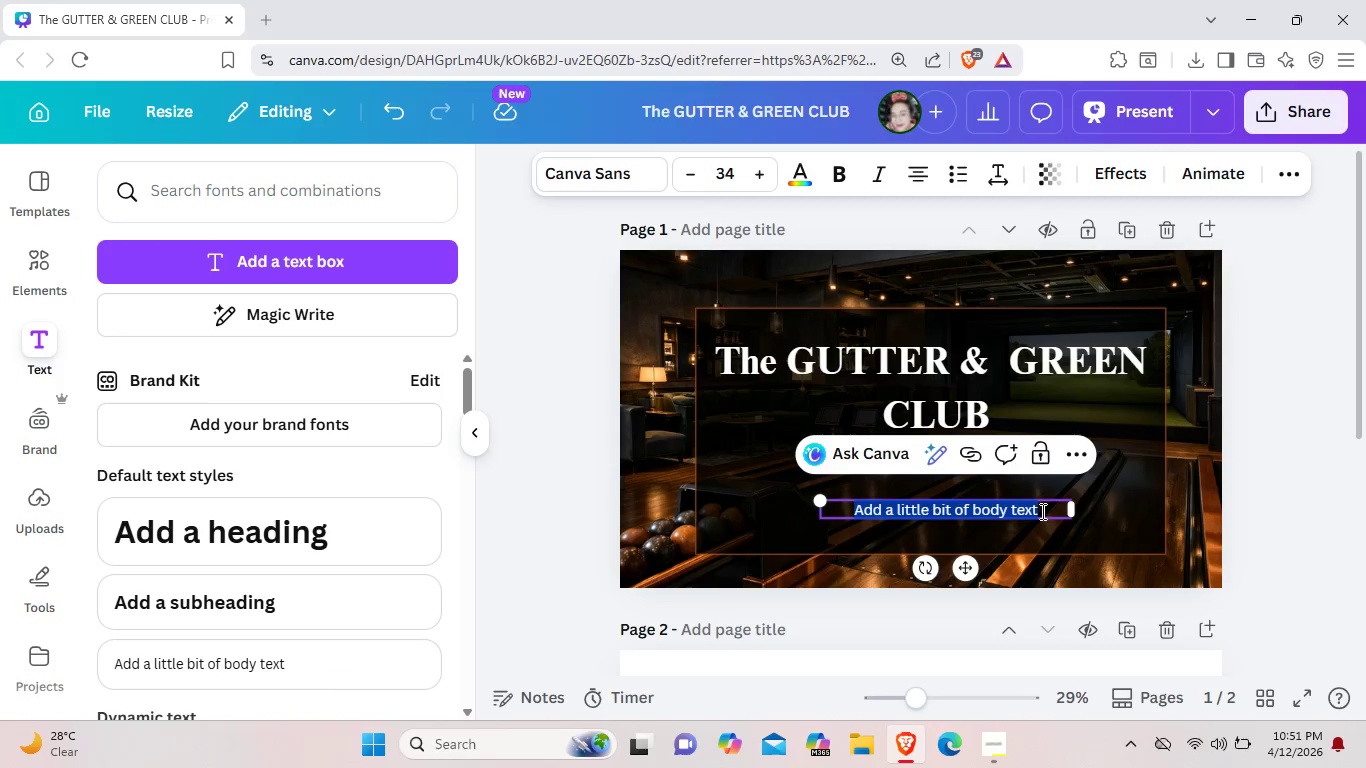 
key(Backspace)
 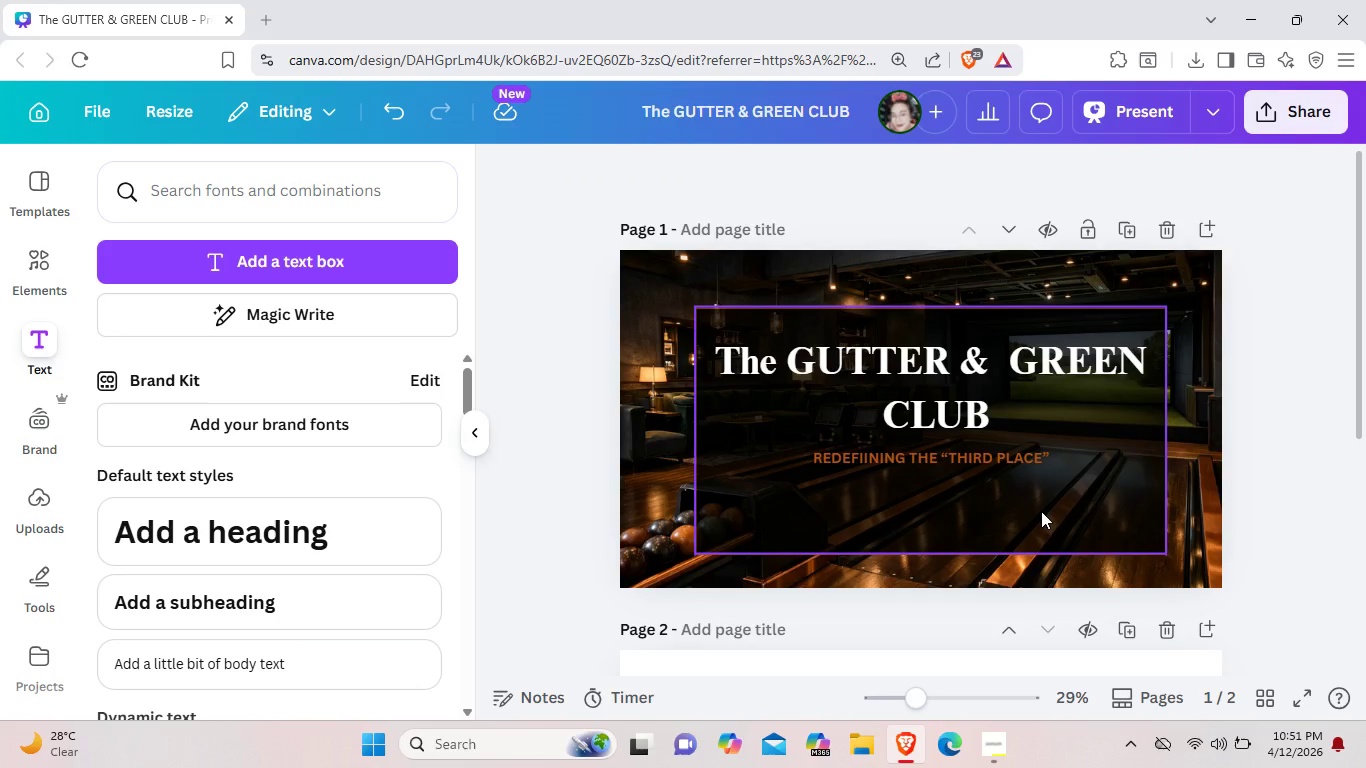 
key(Control+Z)
 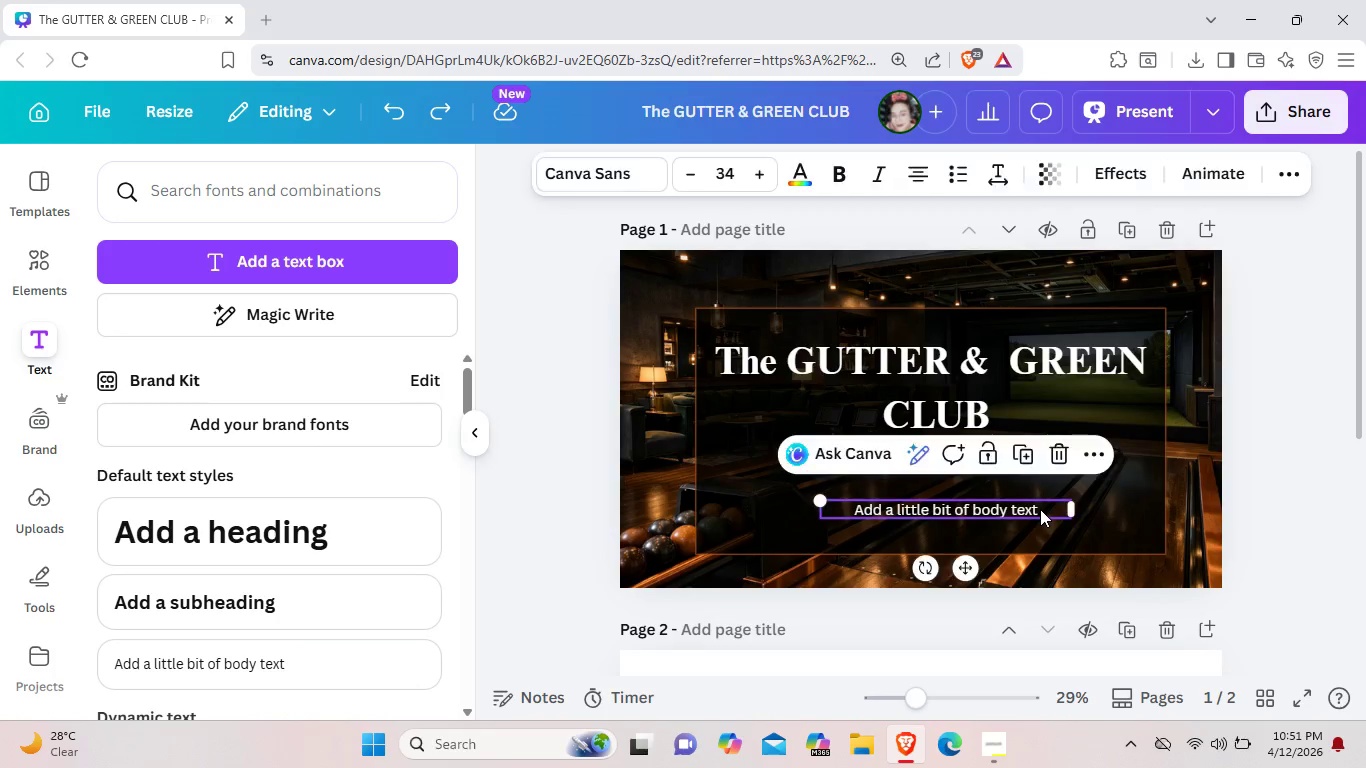 
double_click([1040, 509])
 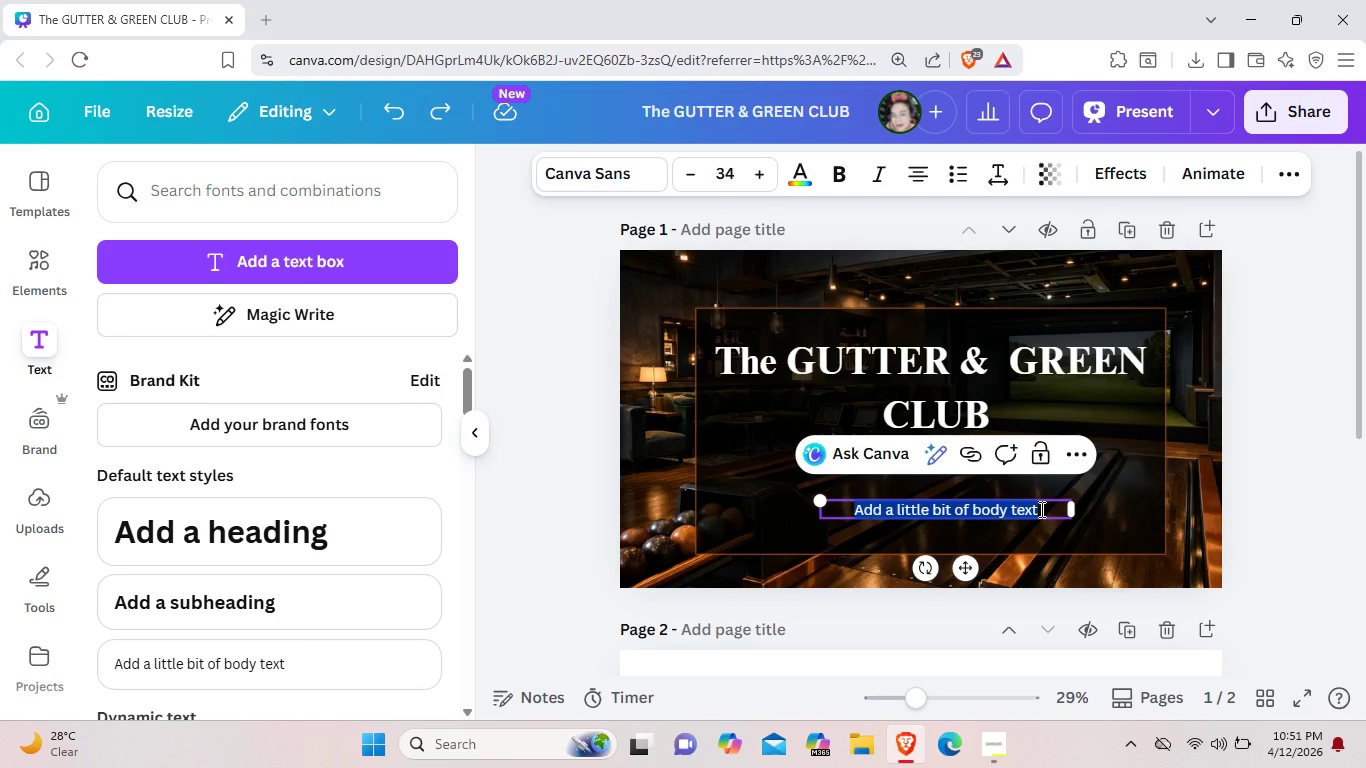 
key(Backspace)
 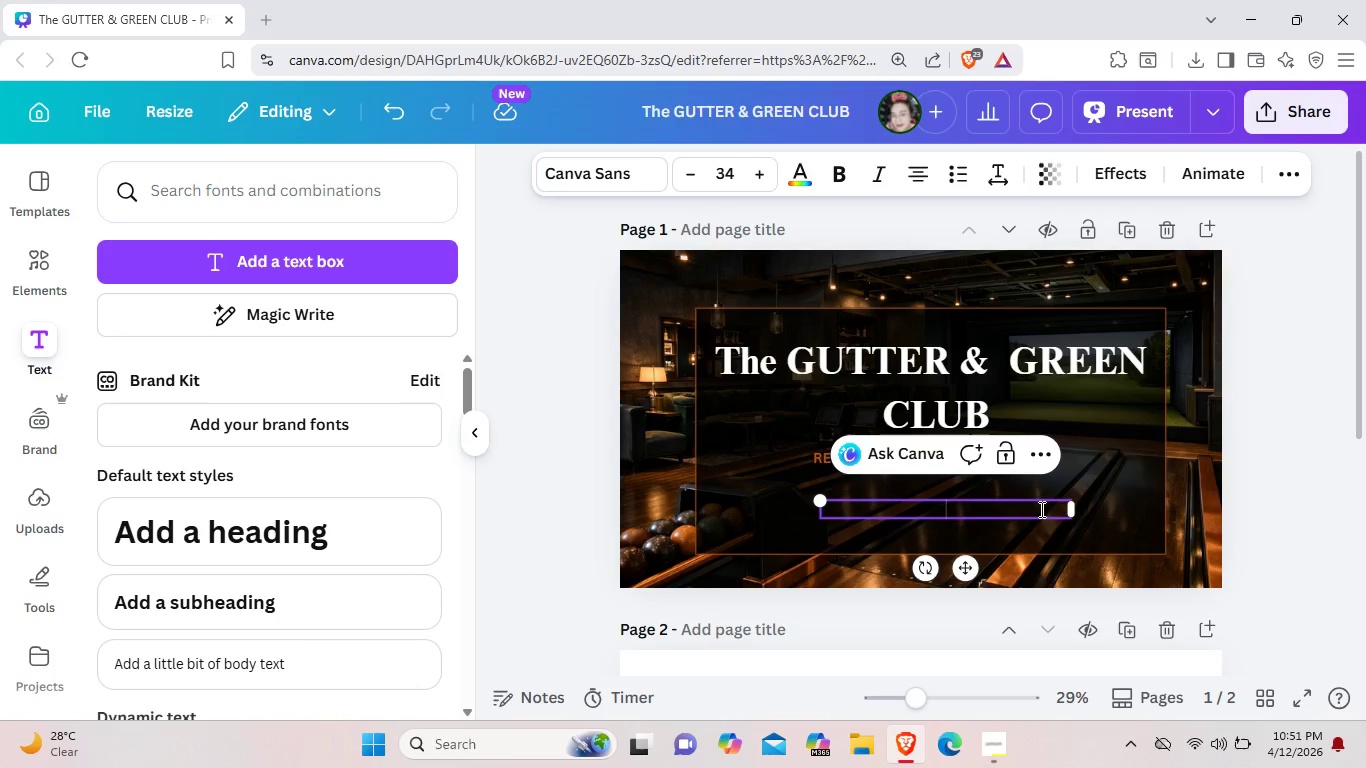 
key(Control+M)
 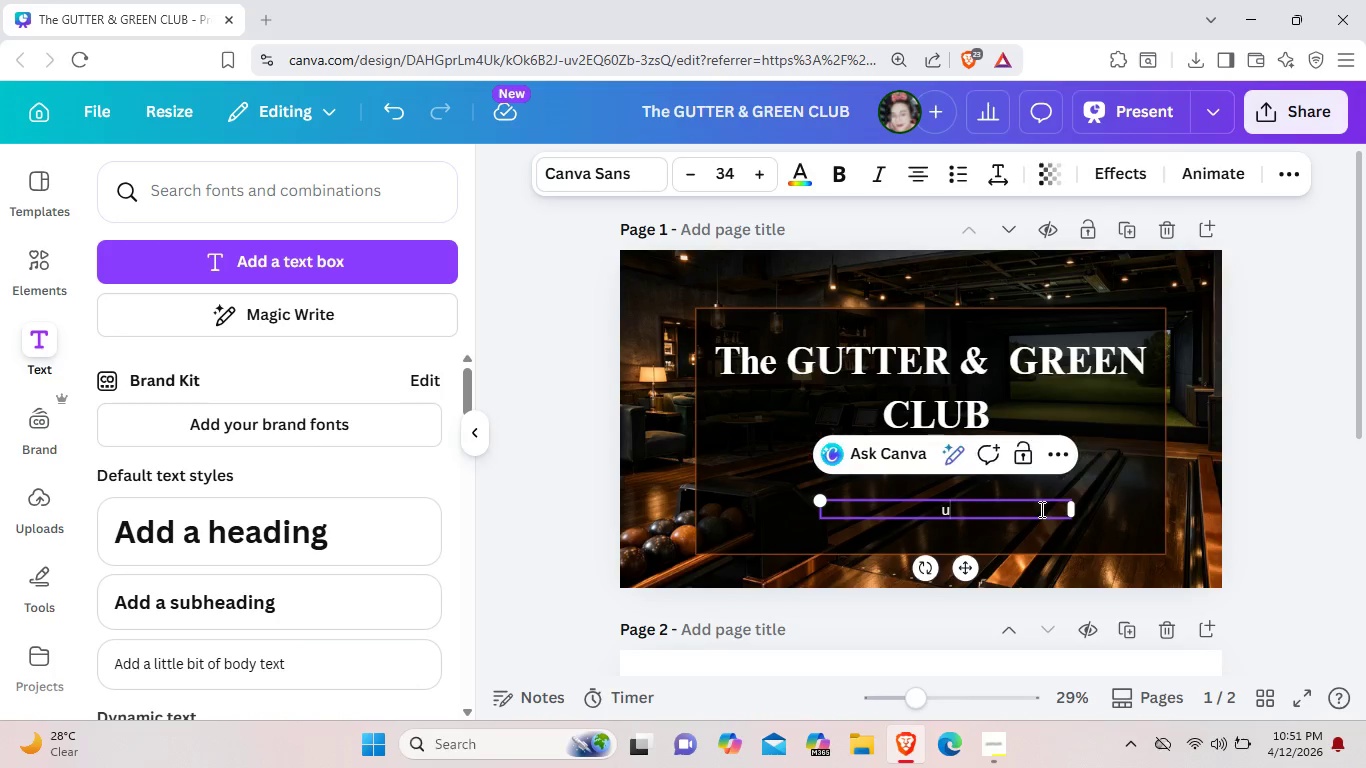 
type(u)
key(Backspace)
type(MU;)
key(Backspace)
key(Backspace)
type(ulti-City Roo)
key(Backspace)
type(llout: PAci)
key(Backspace)
key(Backspace)
key(Backspace)
type(acific Northwest)
 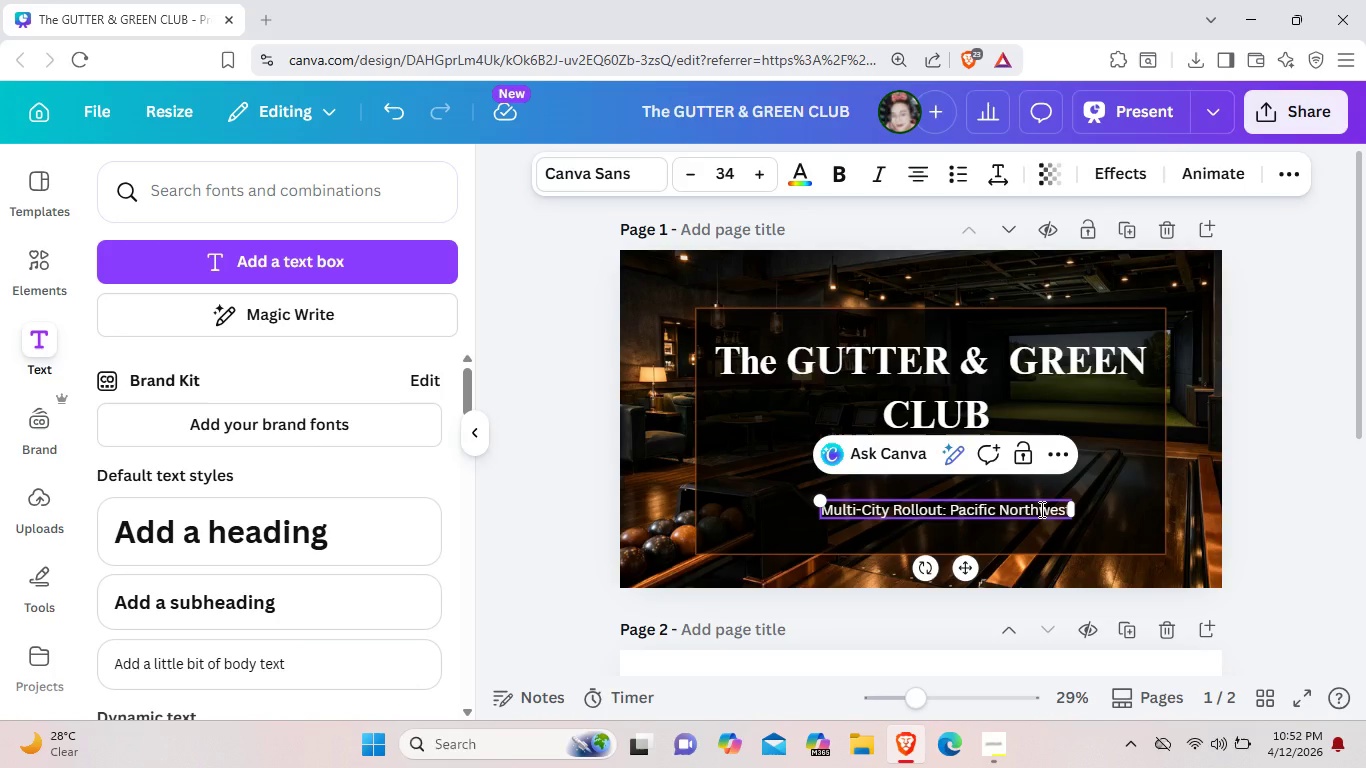 
left_click_drag(start_coordinate=[1071, 511], to_coordinate=[1118, 516])
 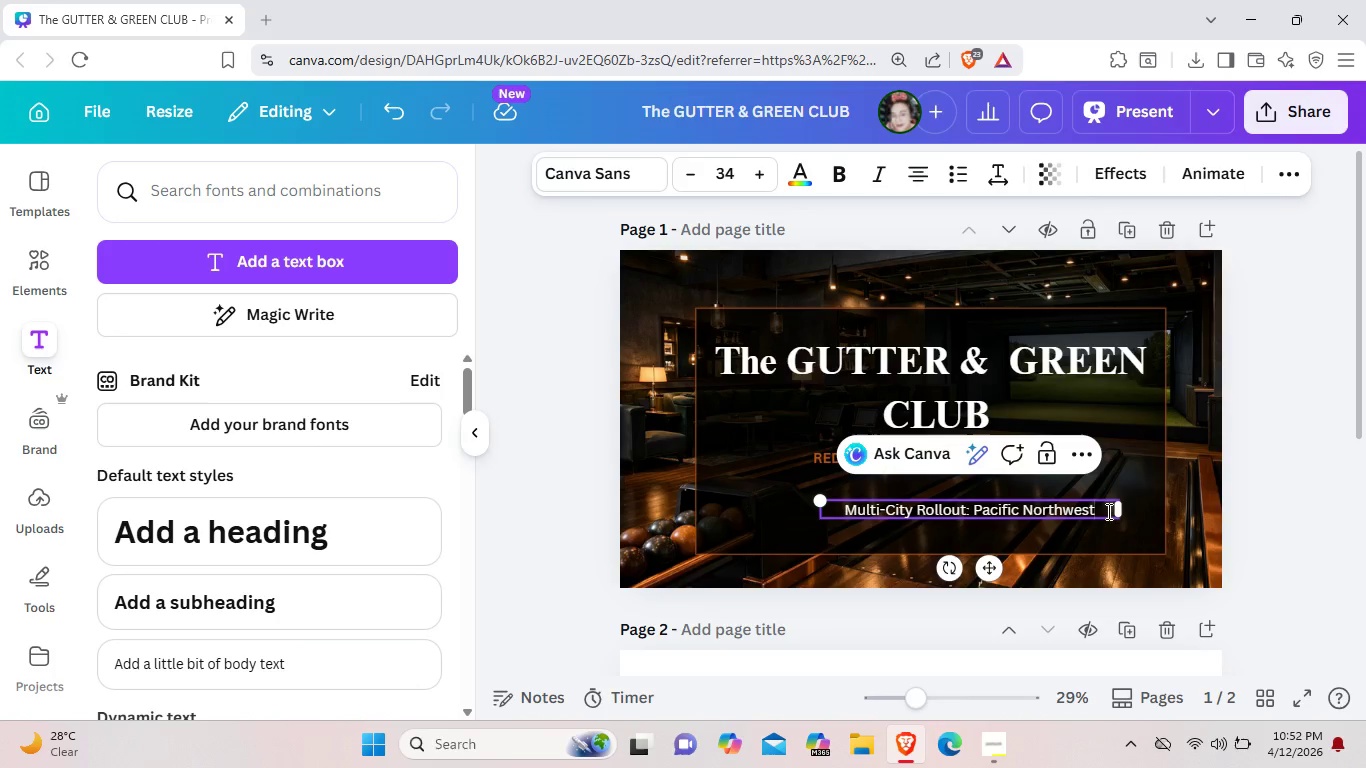 
left_click([1107, 511])
 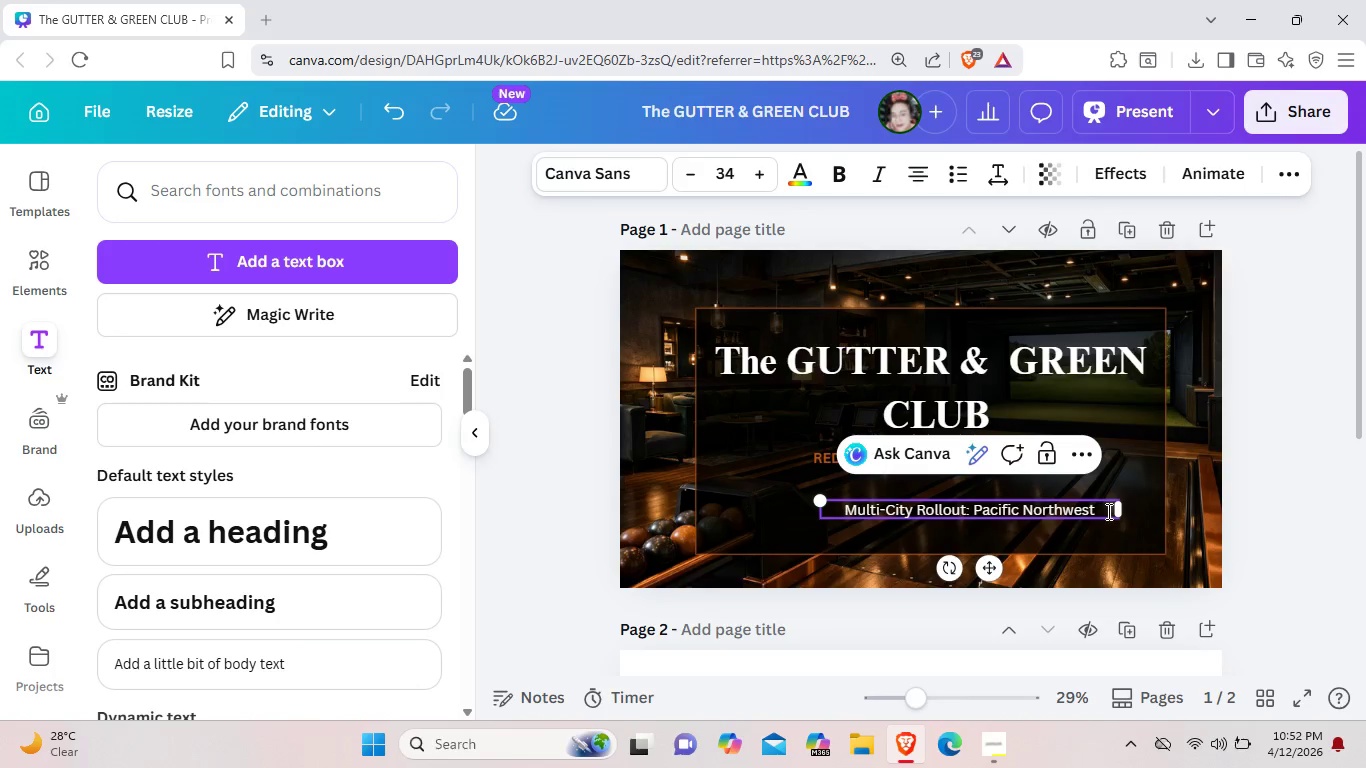 
key(Space)
 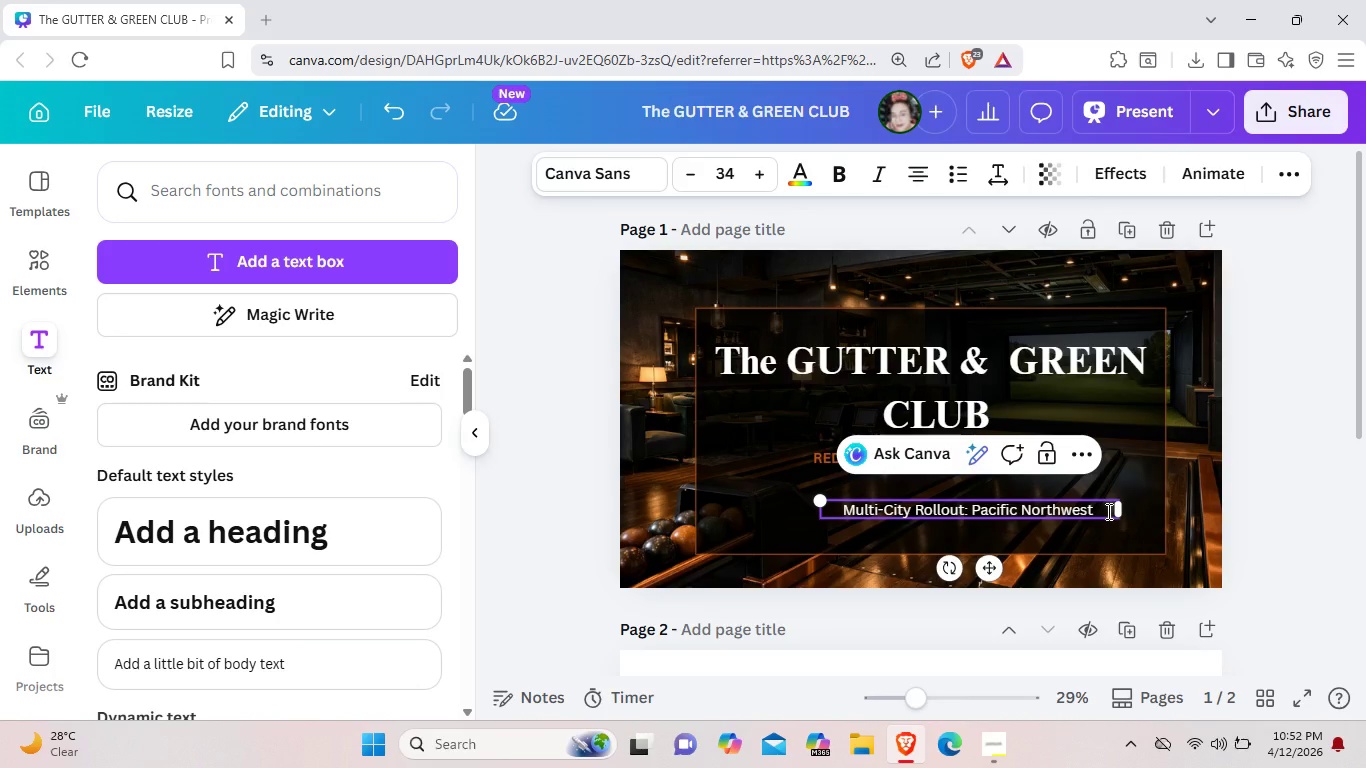 
key(Enter)
 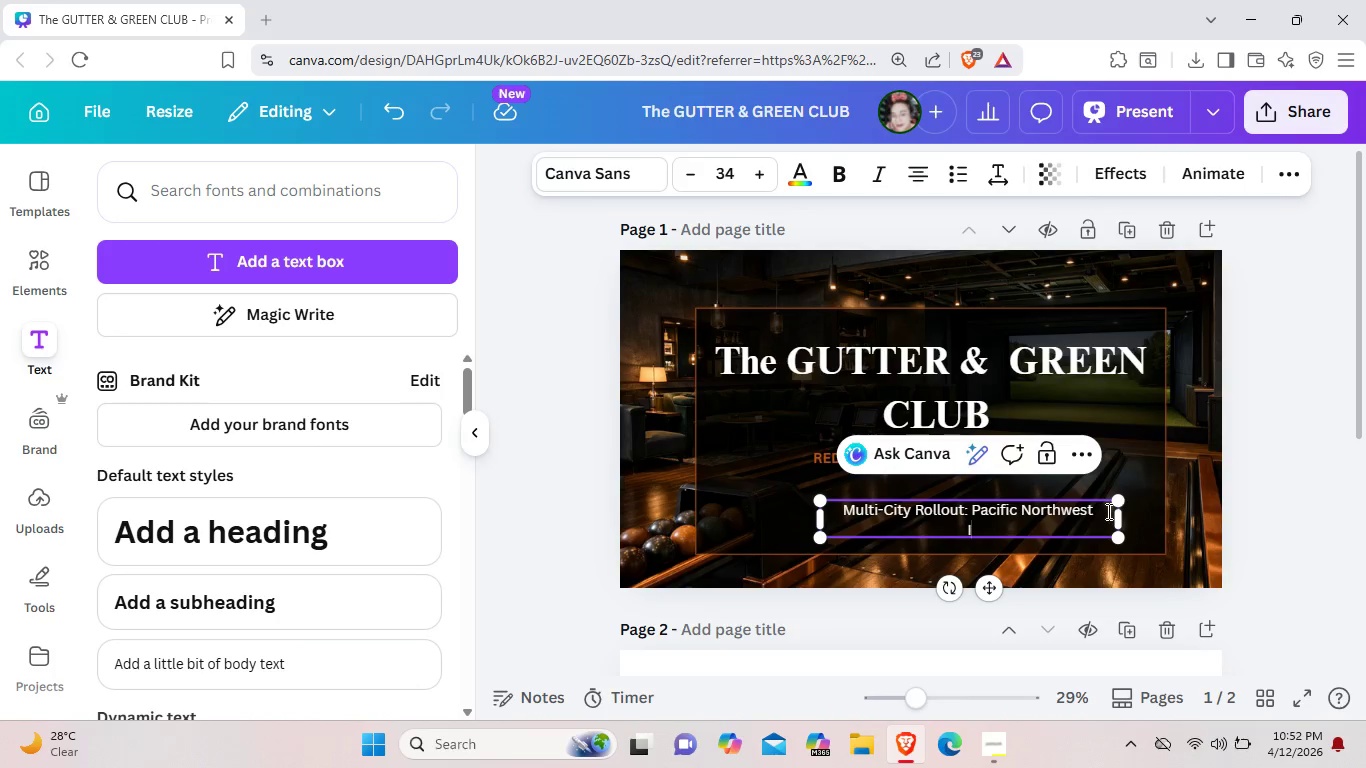 
type(Invester Pitch Deck )
 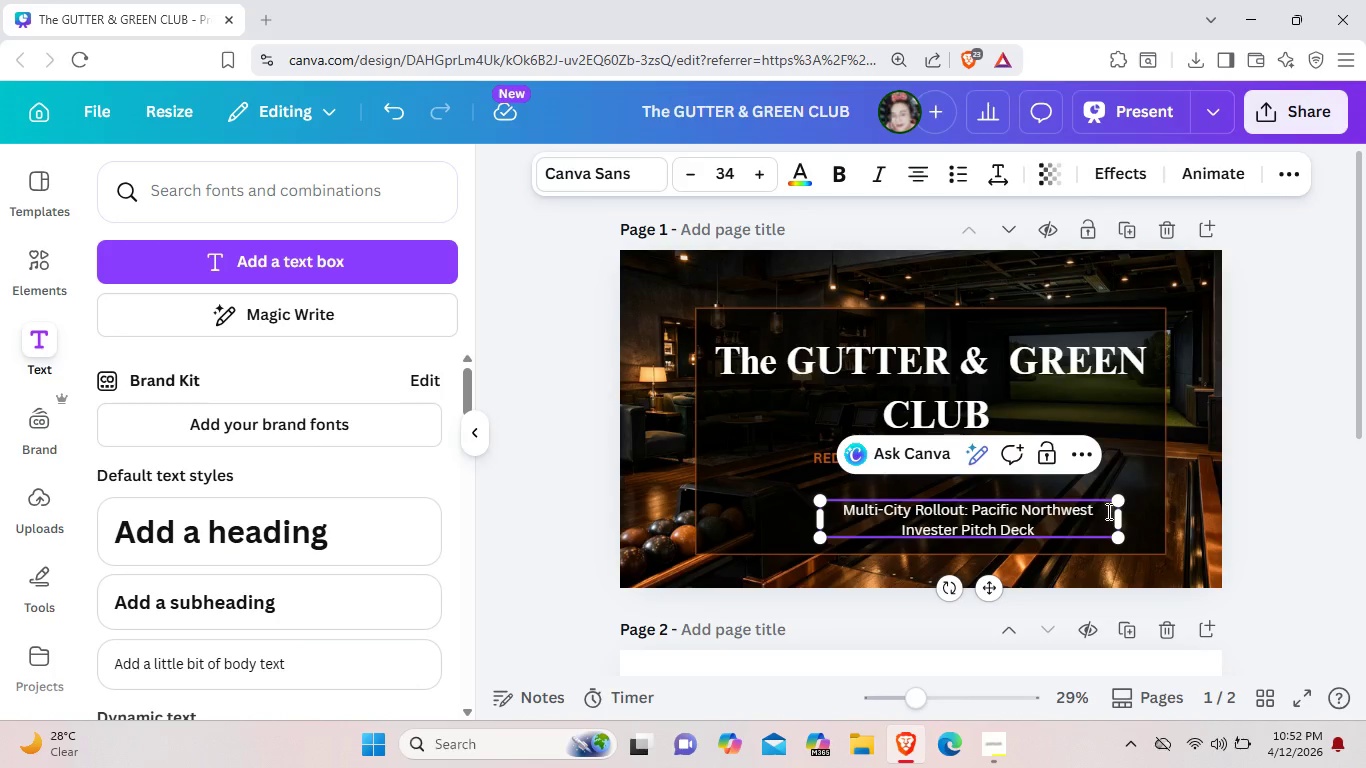 
hold_key(key=ShiftLeft, duration=0.44)
 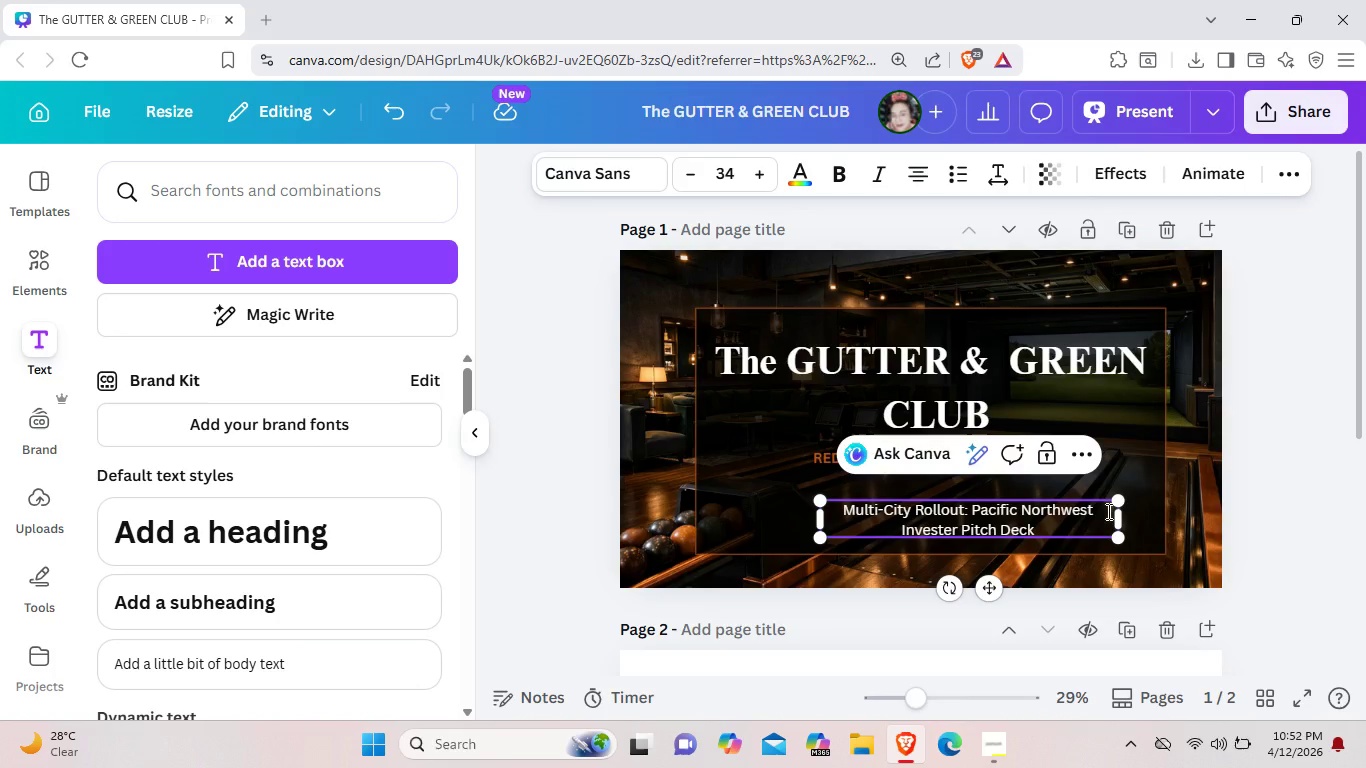 
type(\)
key(Backspace)
type(| 2026)
 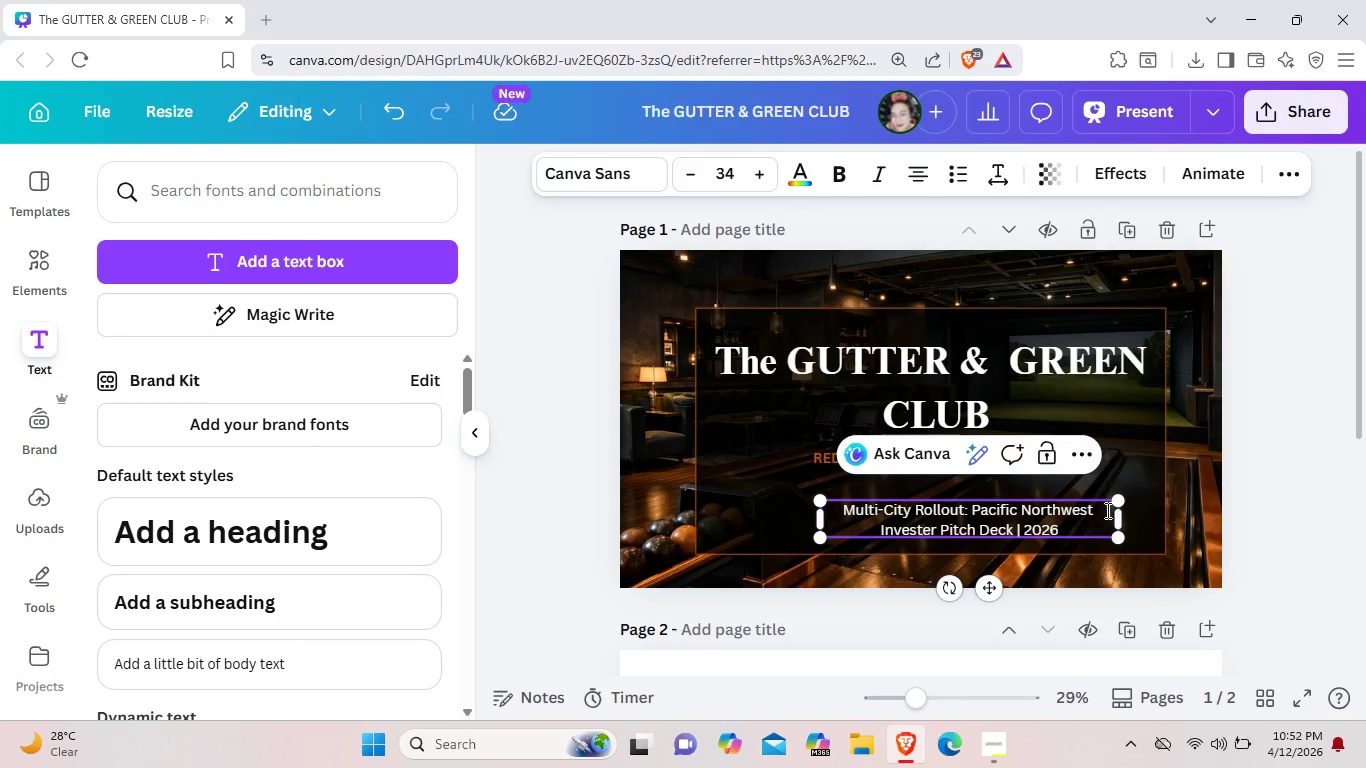 
left_click_drag(start_coordinate=[1097, 498], to_coordinate=[1079, 495])
 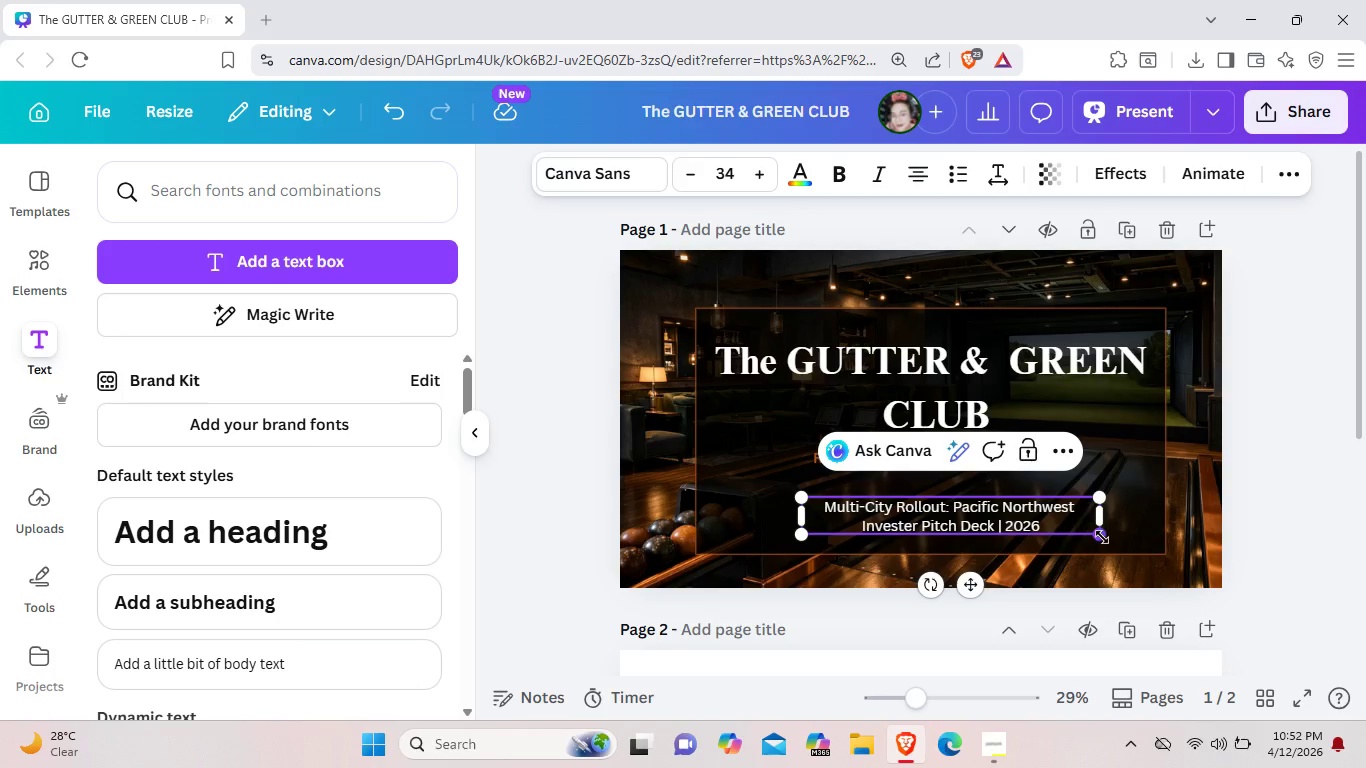 
left_click_drag(start_coordinate=[1105, 537], to_coordinate=[1061, 510])
 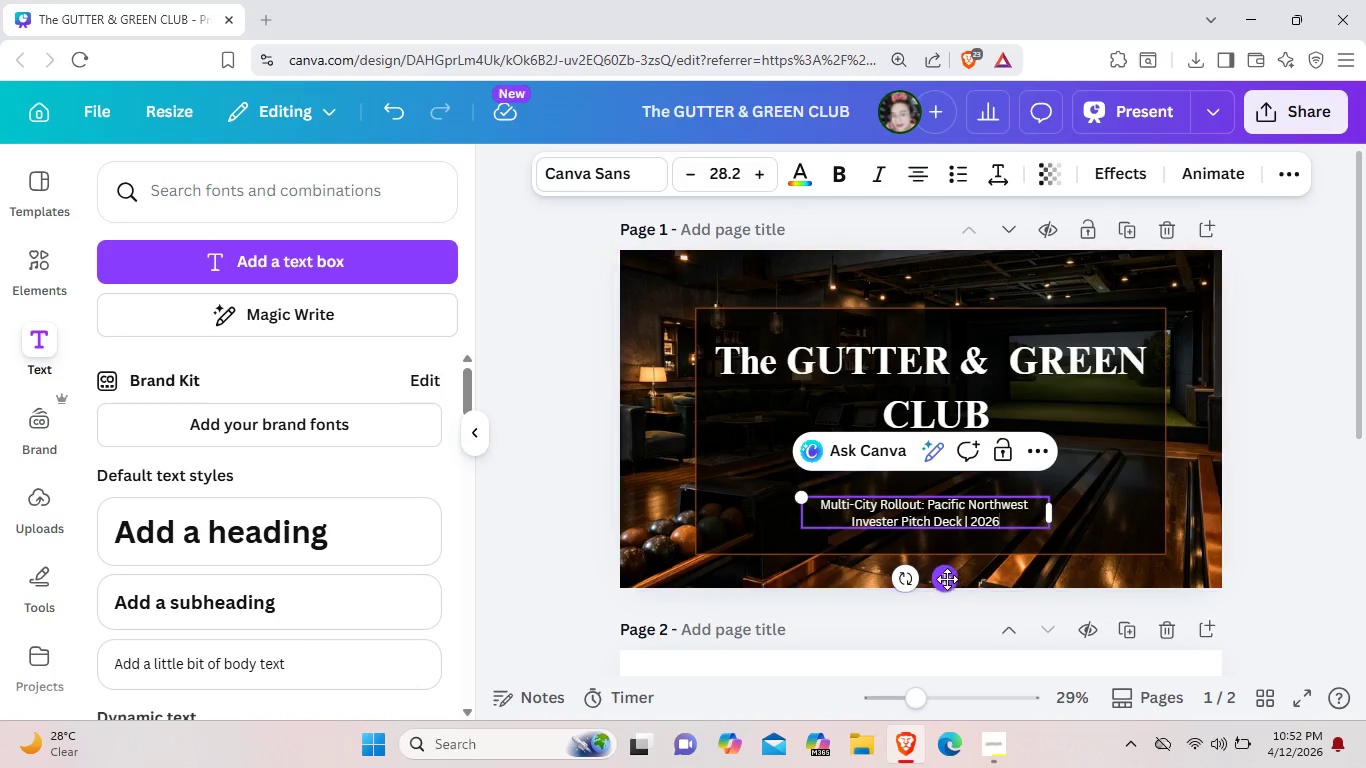 
left_click_drag(start_coordinate=[946, 580], to_coordinate=[960, 584])
 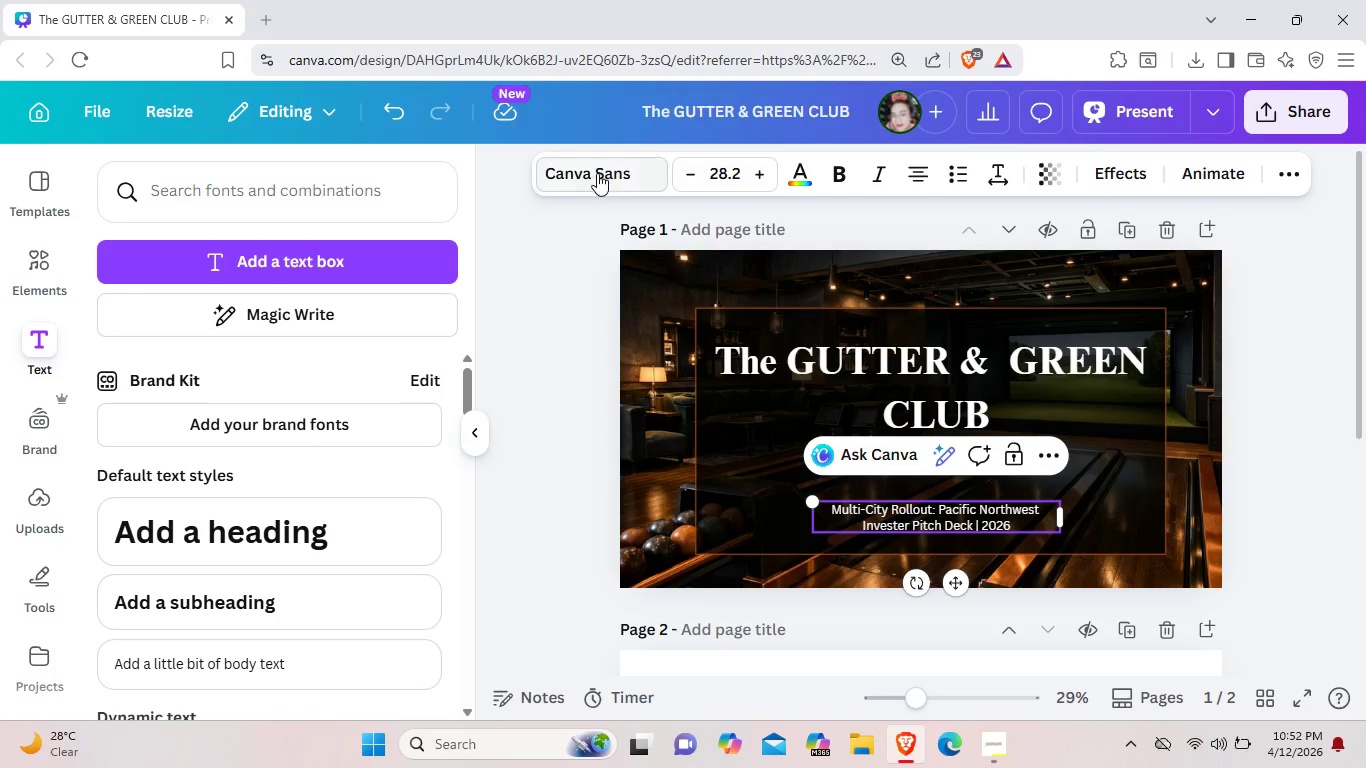 
left_click([597, 173])
 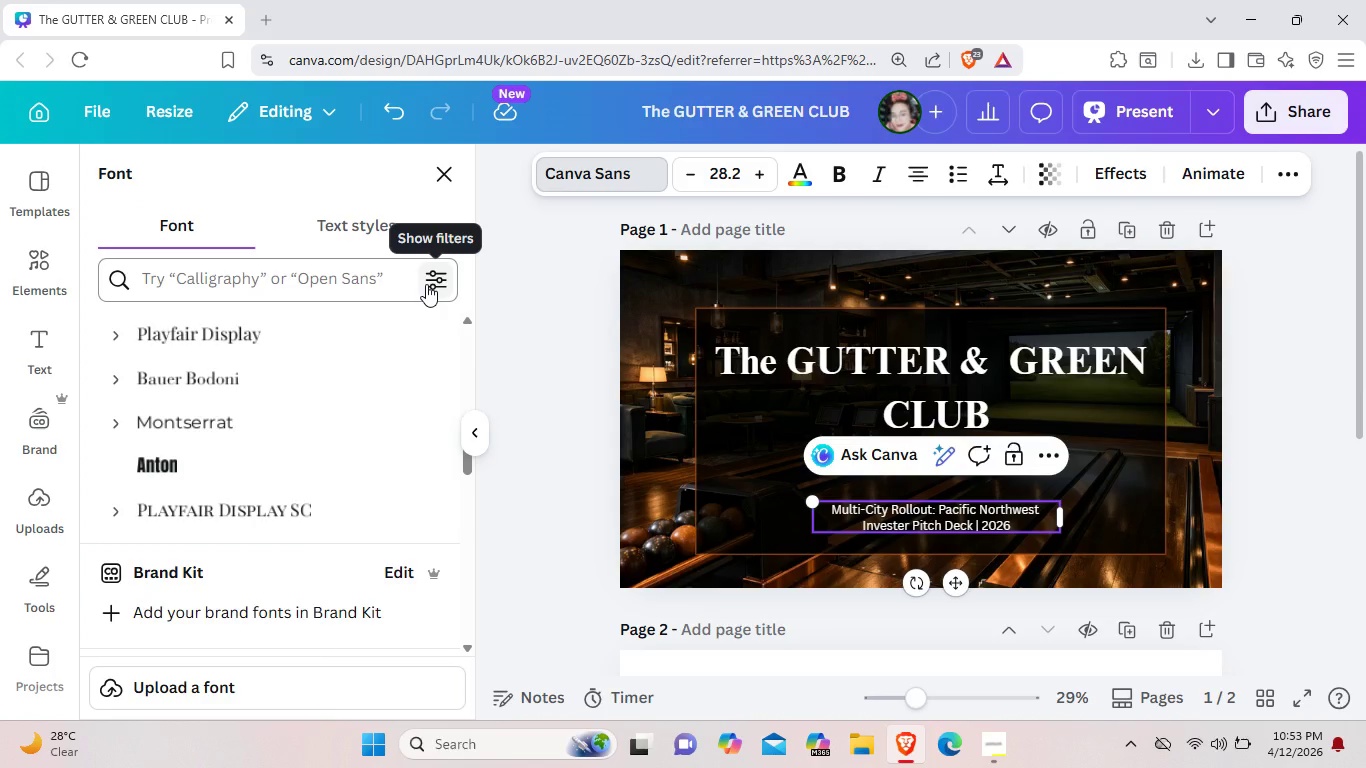 
wait(9.64)
 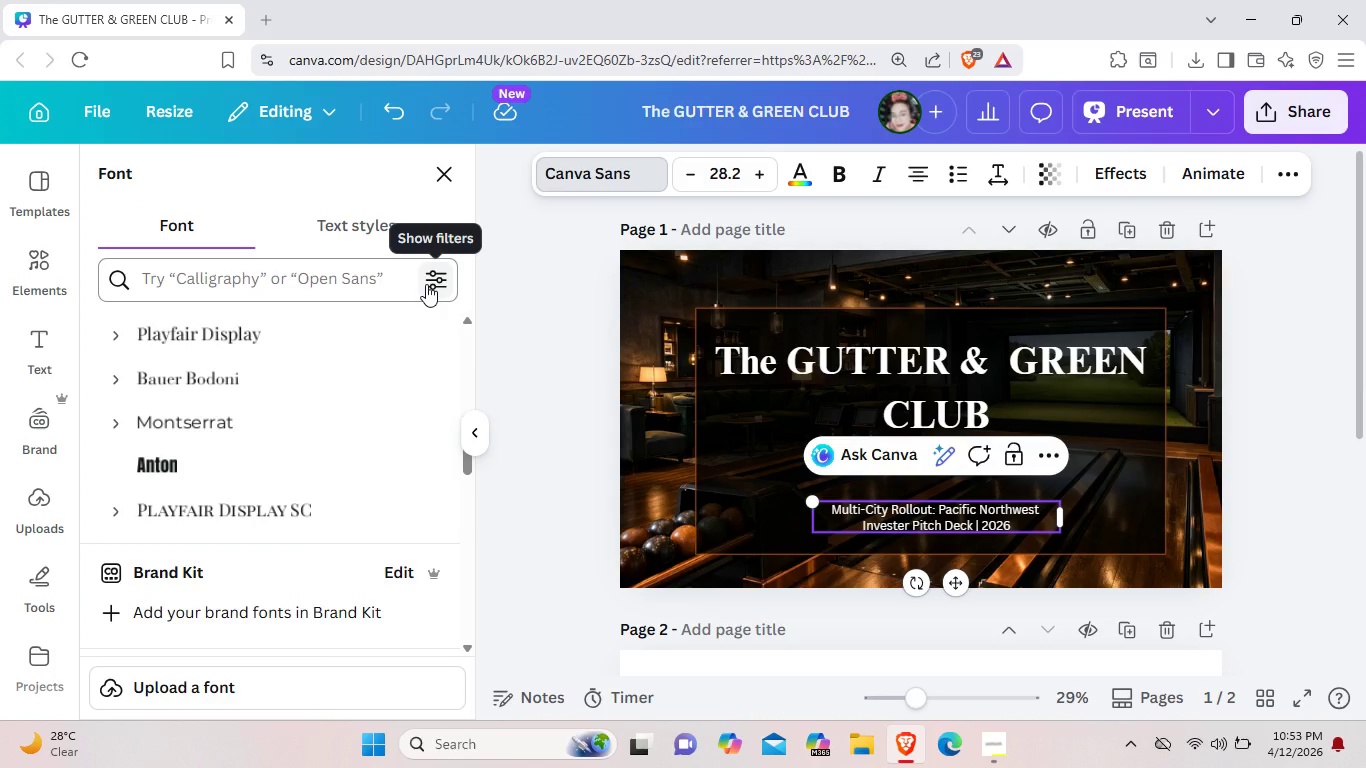 
scroll: coordinate [258, 440], scroll_direction: down, amount: 1.0
 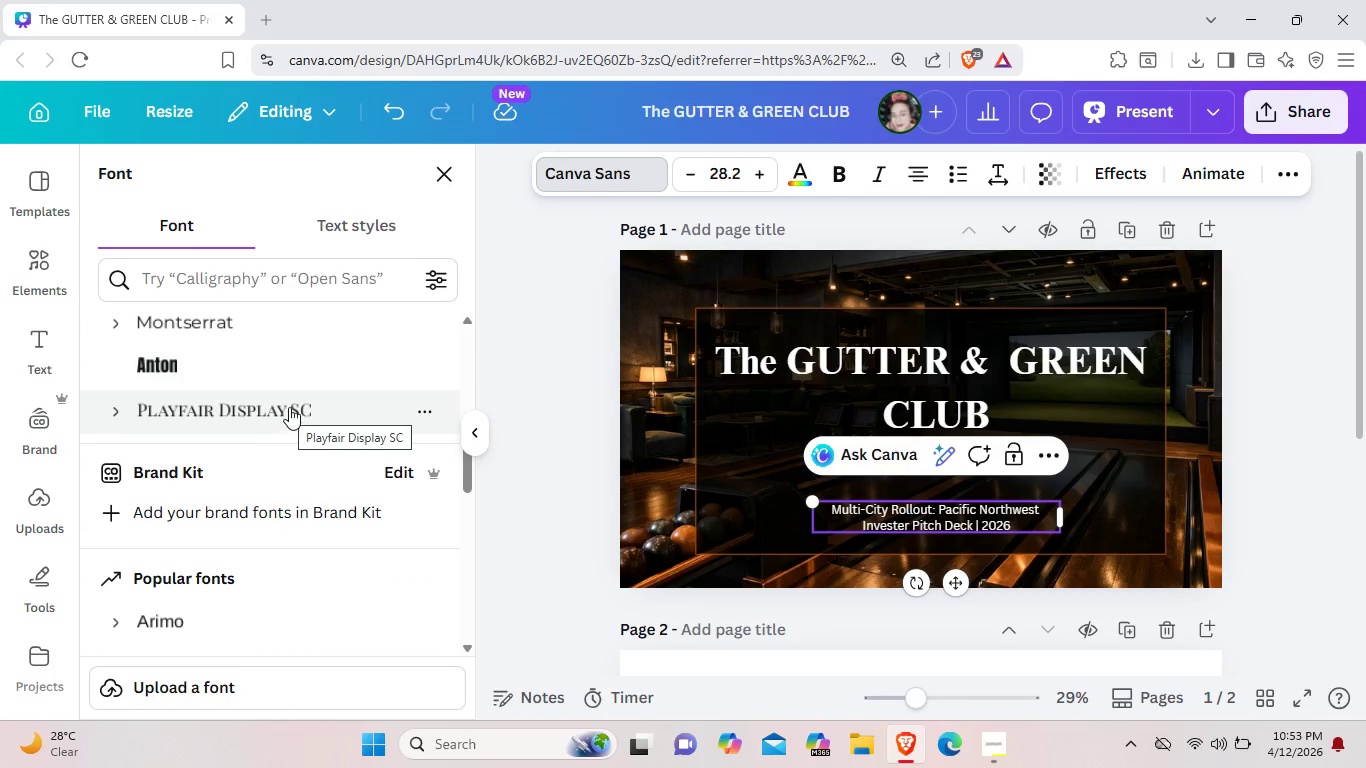 
wait(5.71)
 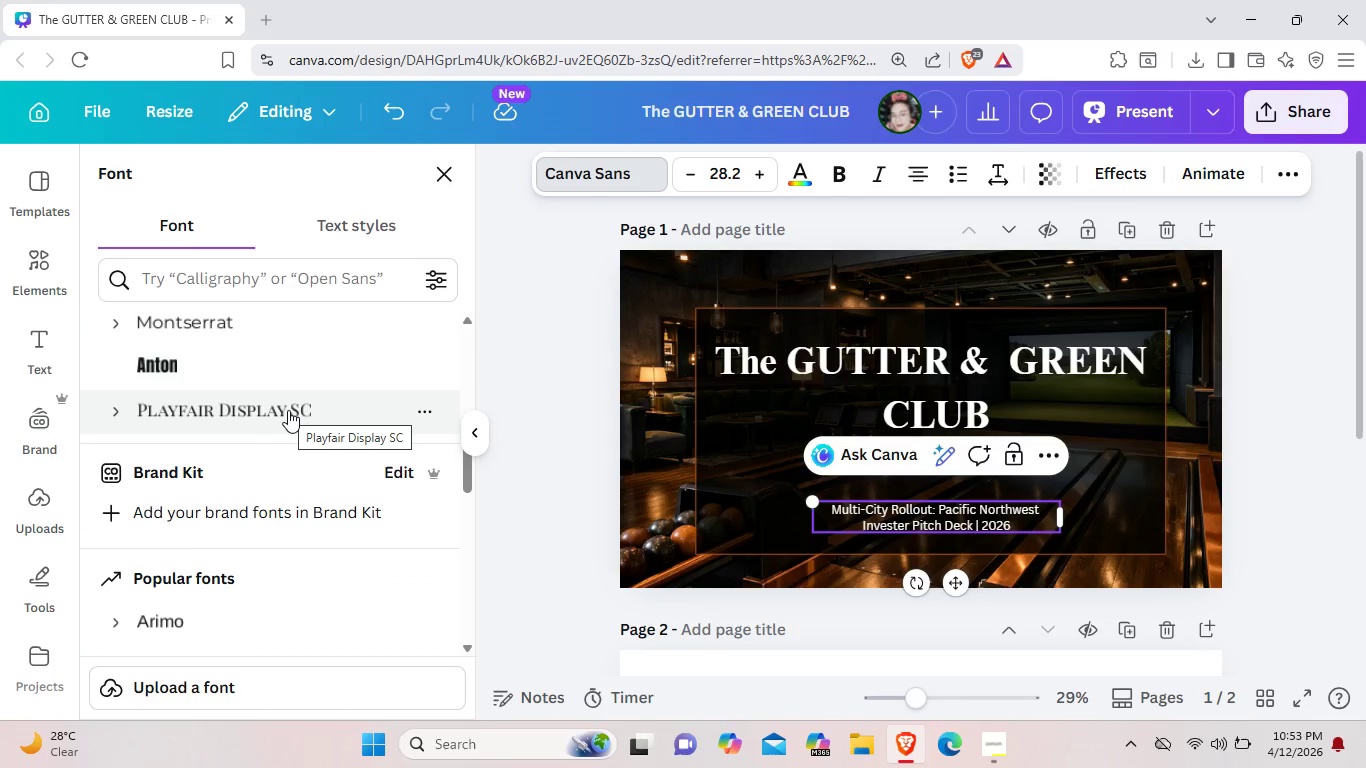 
left_click([291, 404])
 